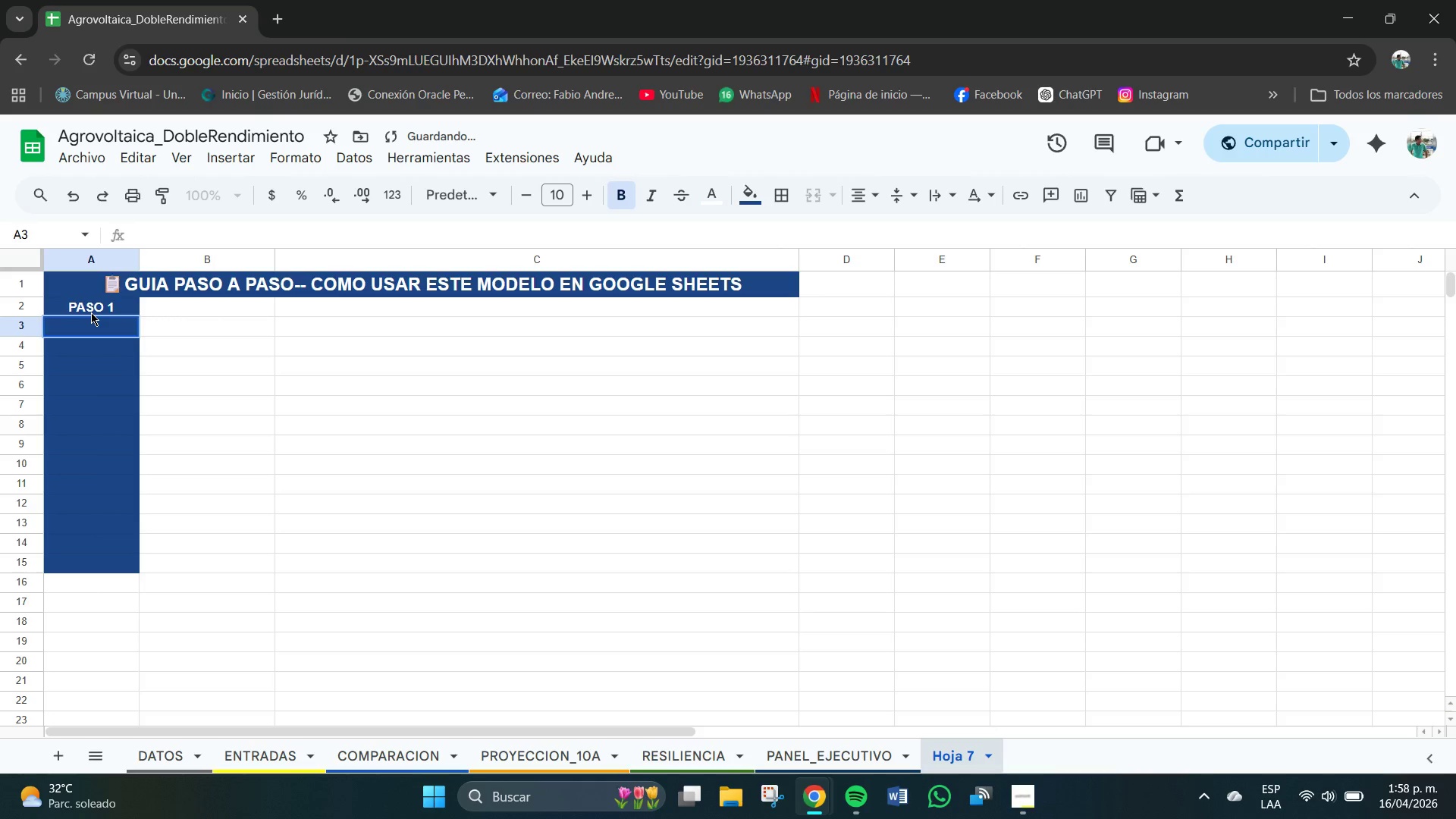 
key(Control+Z)
 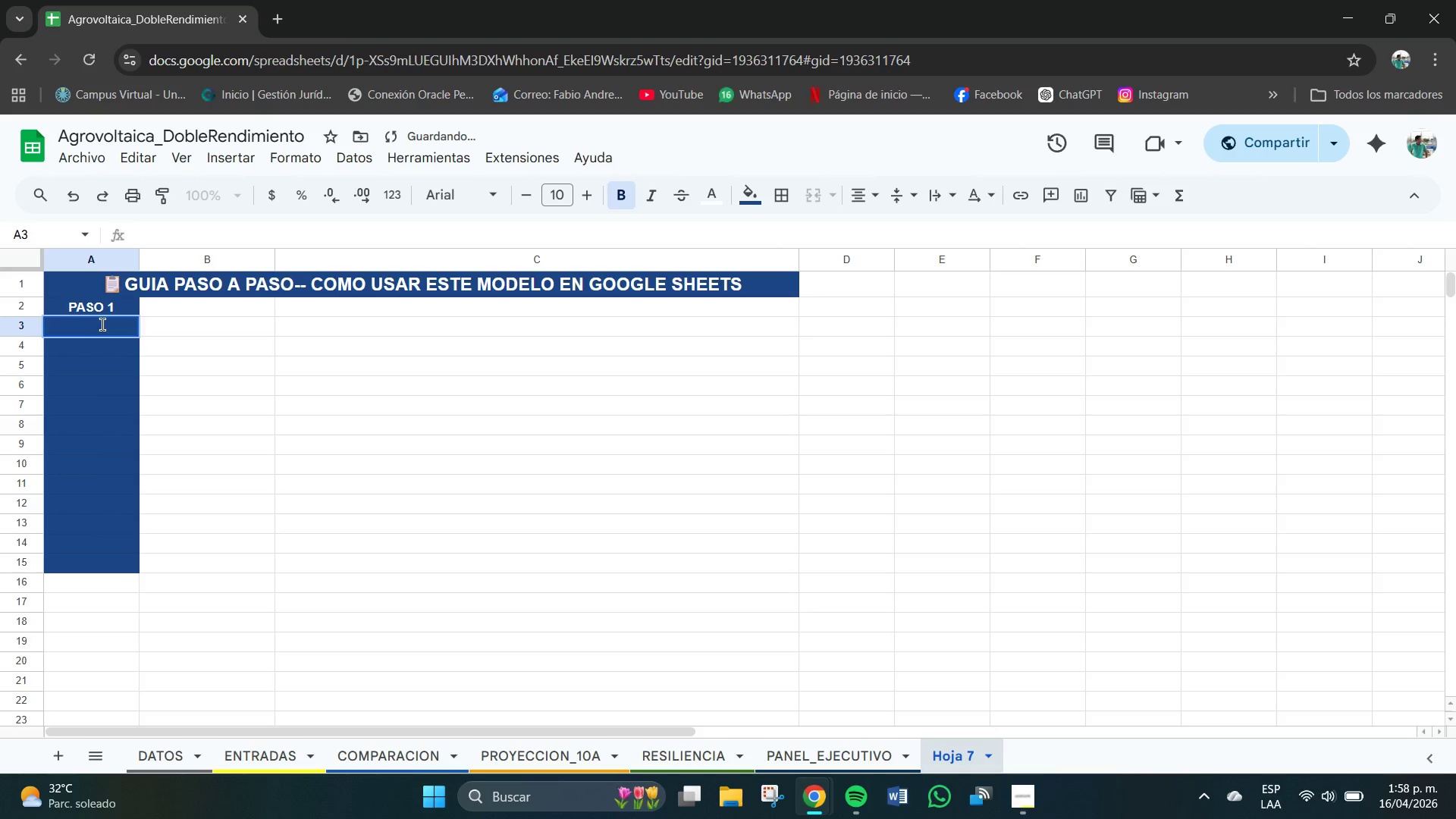 
left_click([102, 325])
 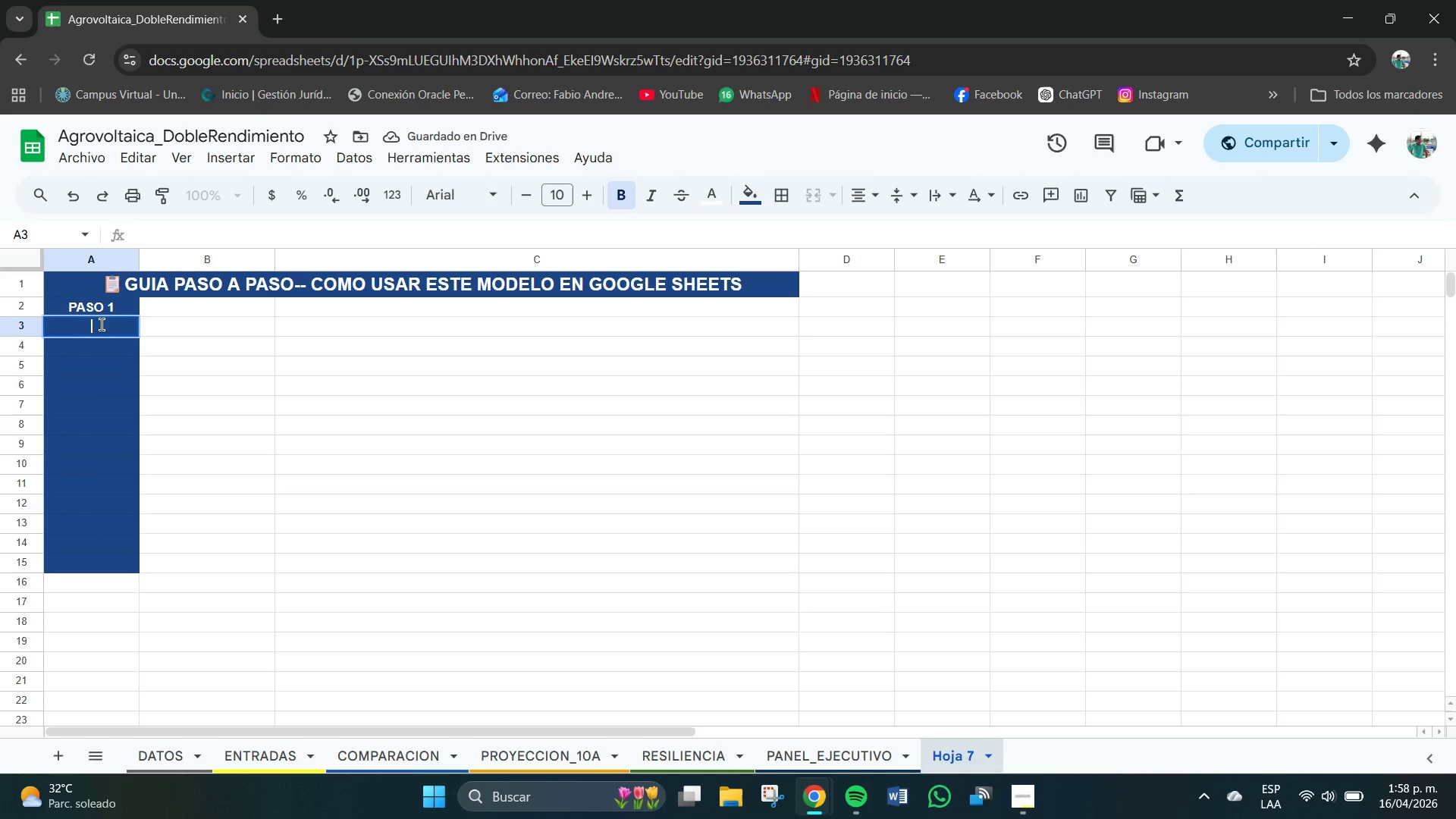 
type(PASO)
key(Backspace)
type( 2)
 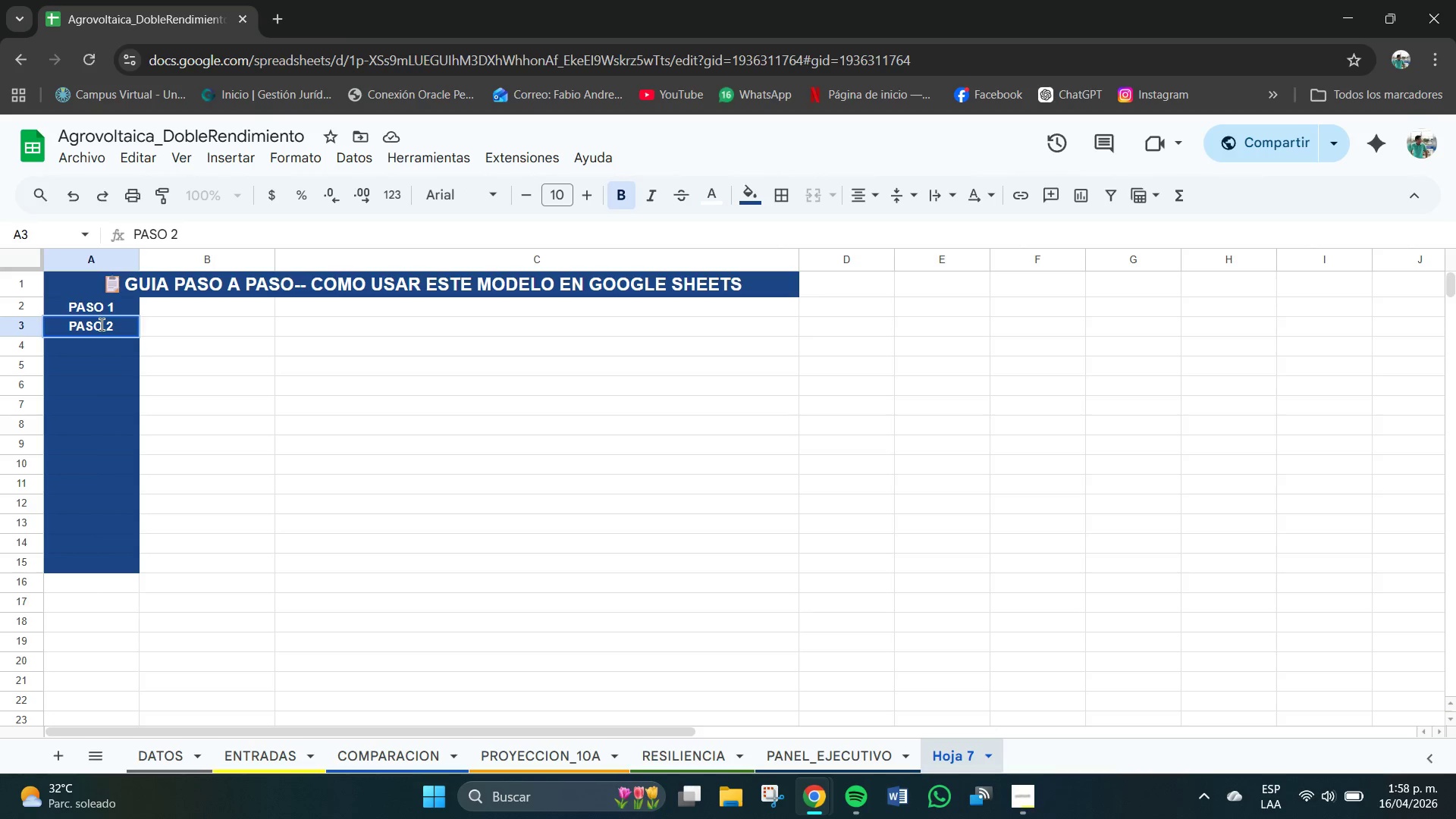 
key(Enter)
 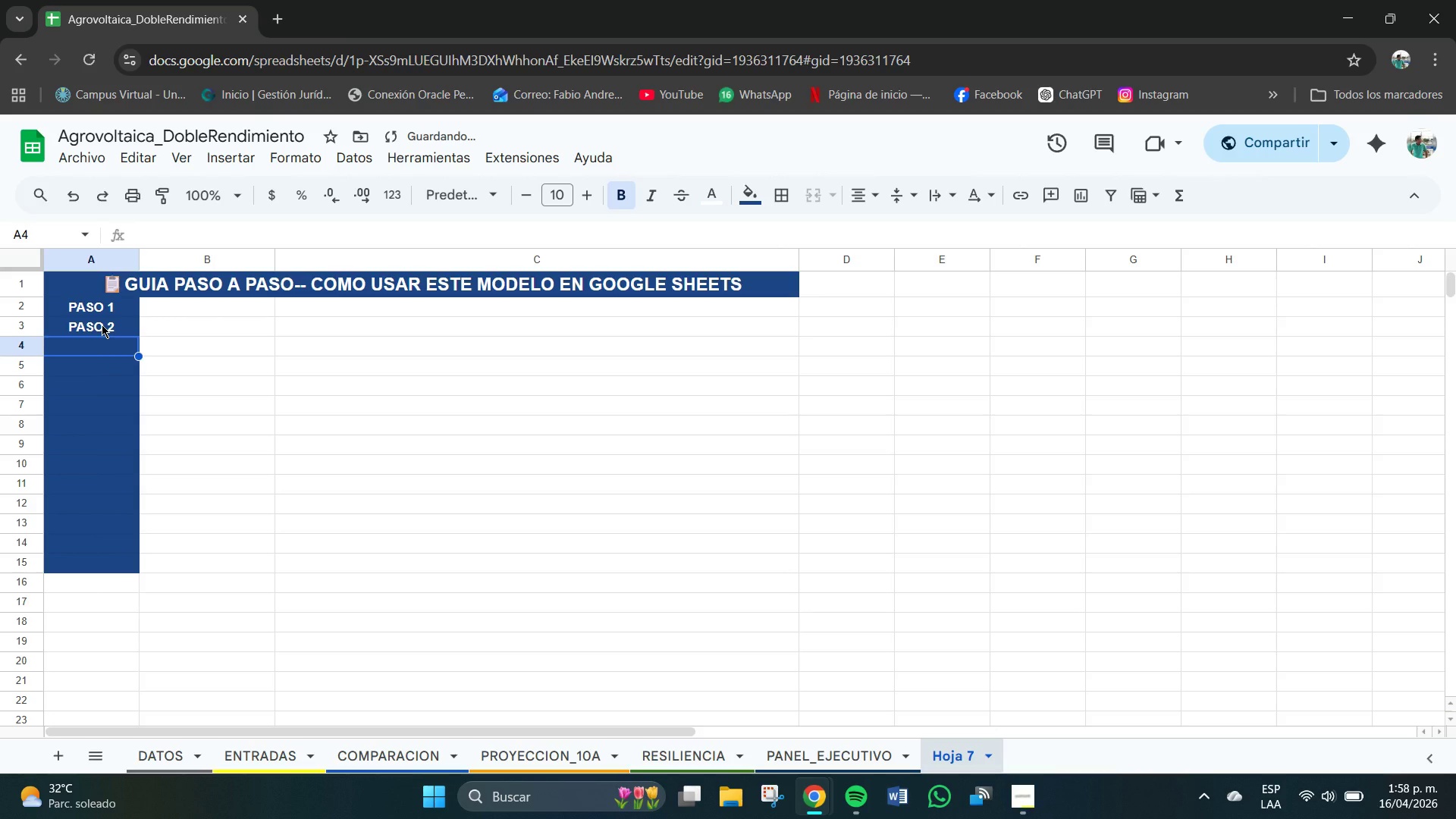 
type(PASO 3)
 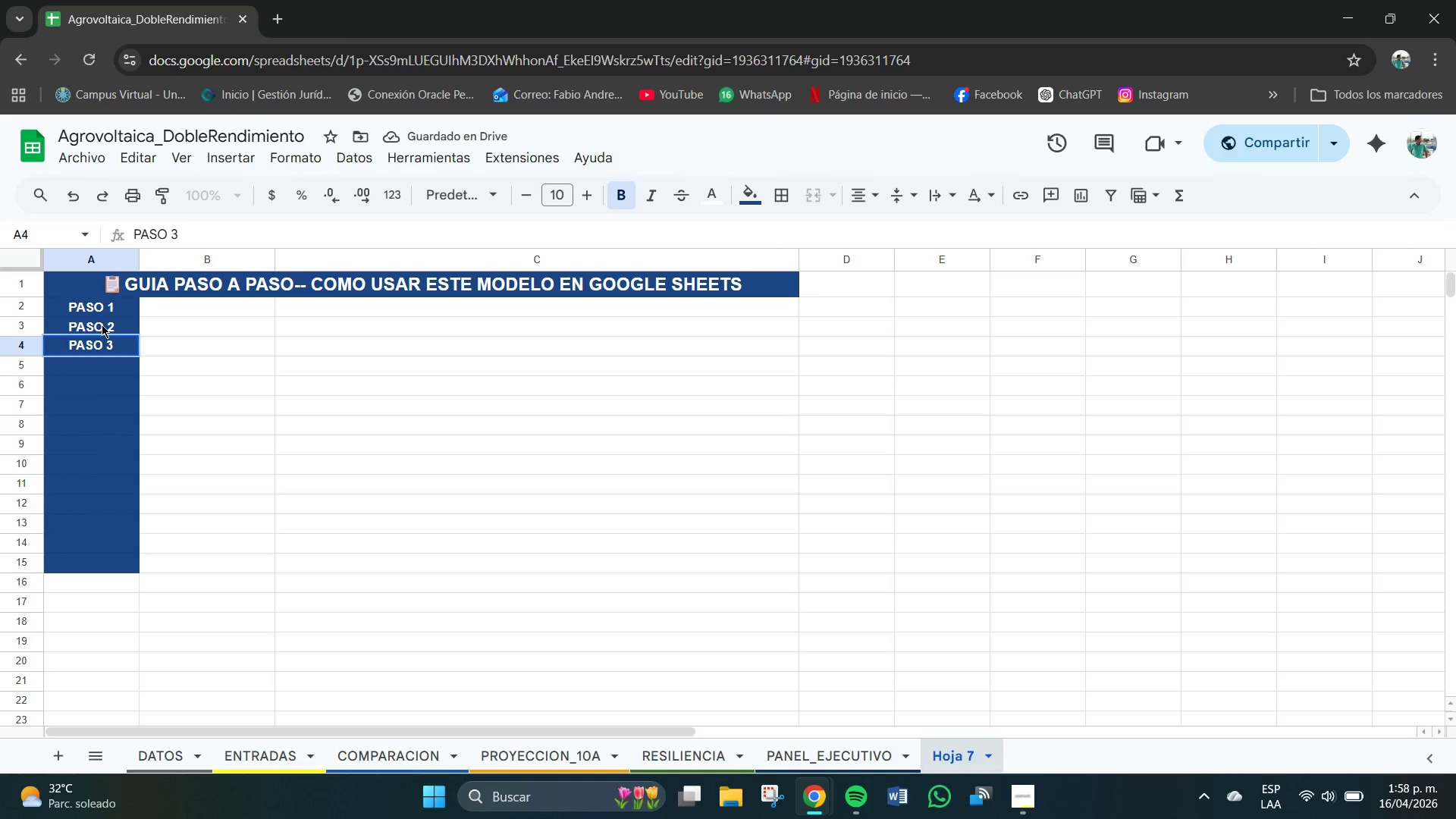 
key(Enter)
 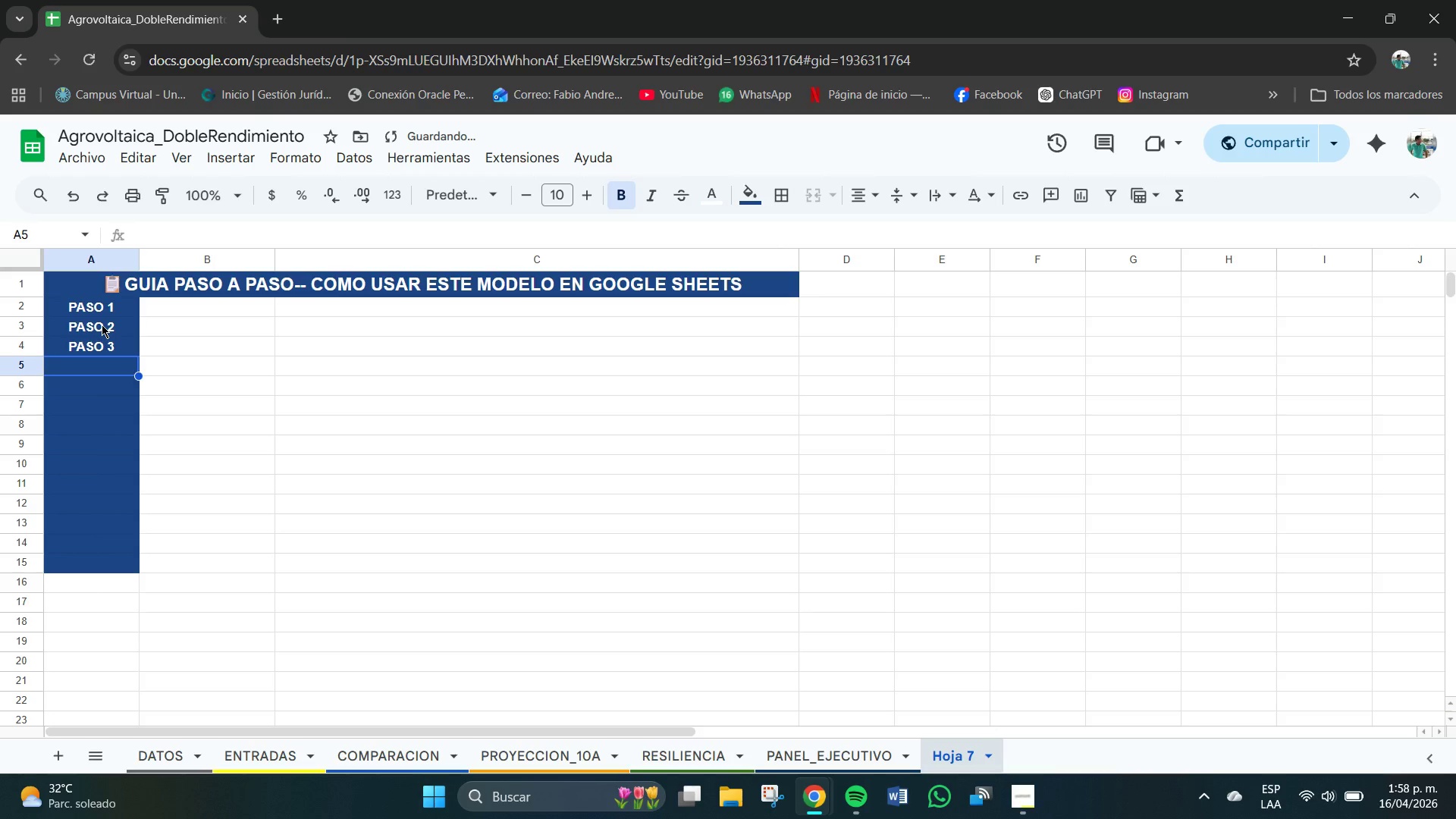 
type(PASO 3)
key(Backspace)
type(4)
 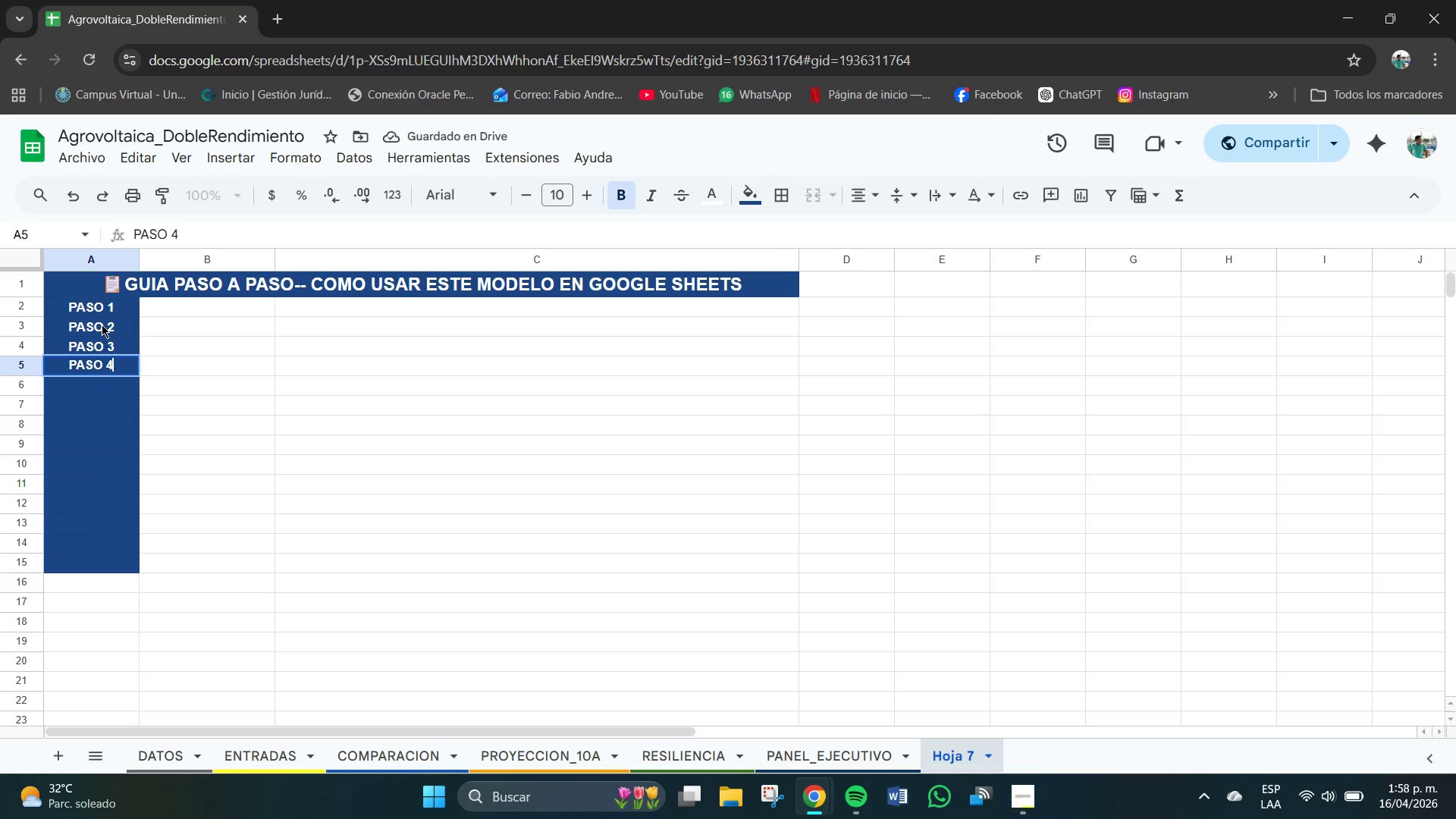 
key(Enter)
 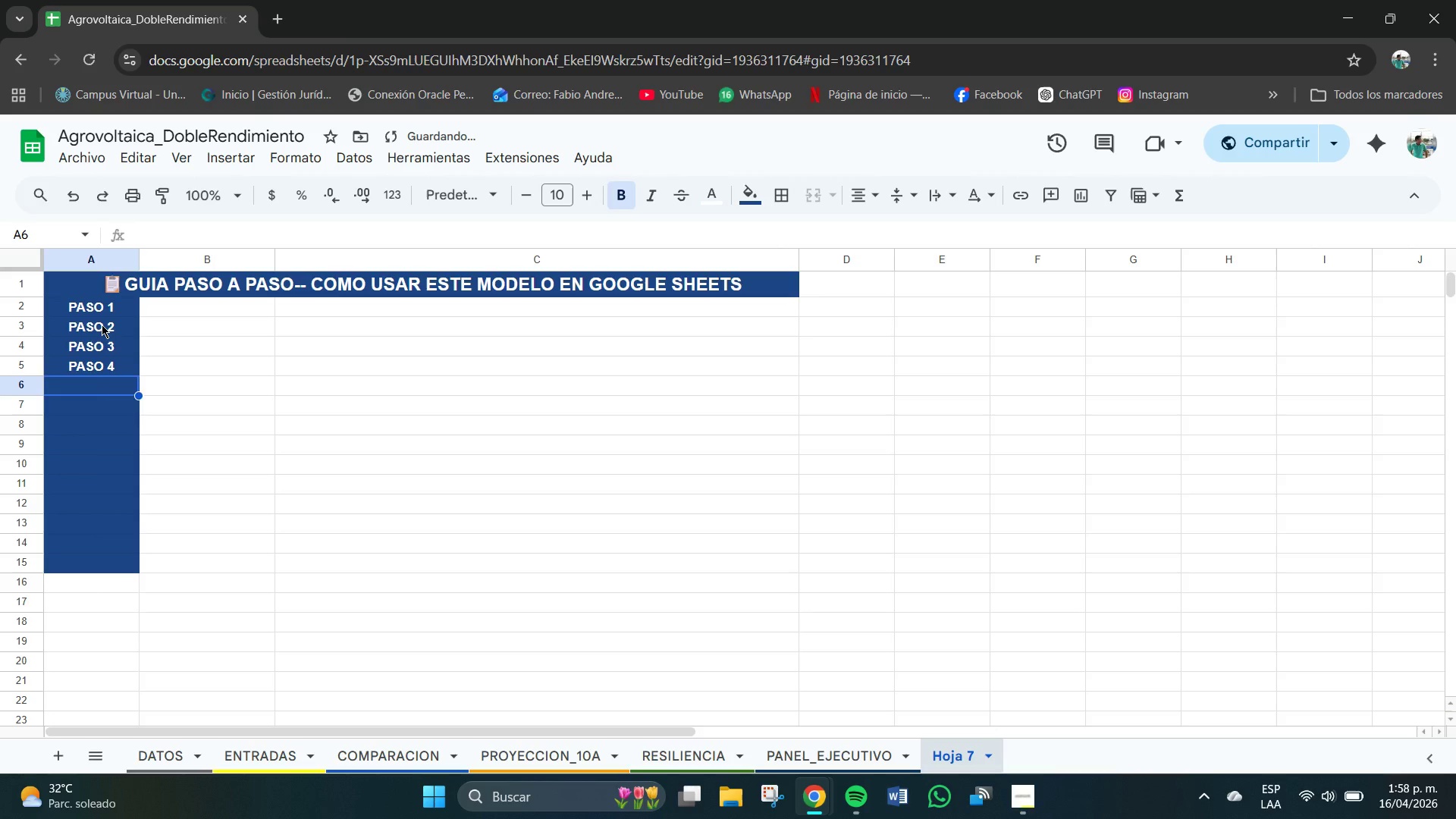 
type(PASO 5)
 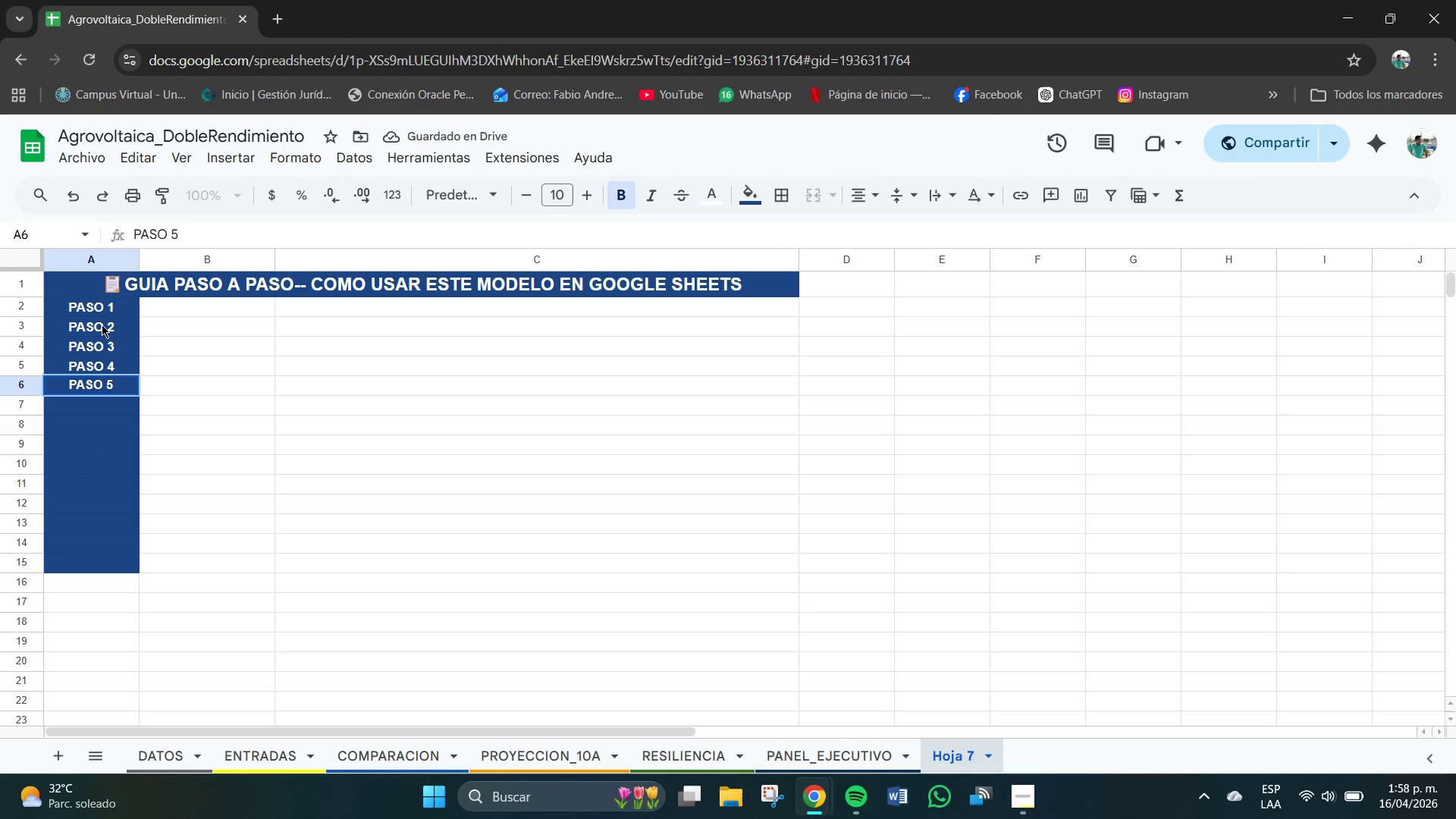 
key(Enter)
 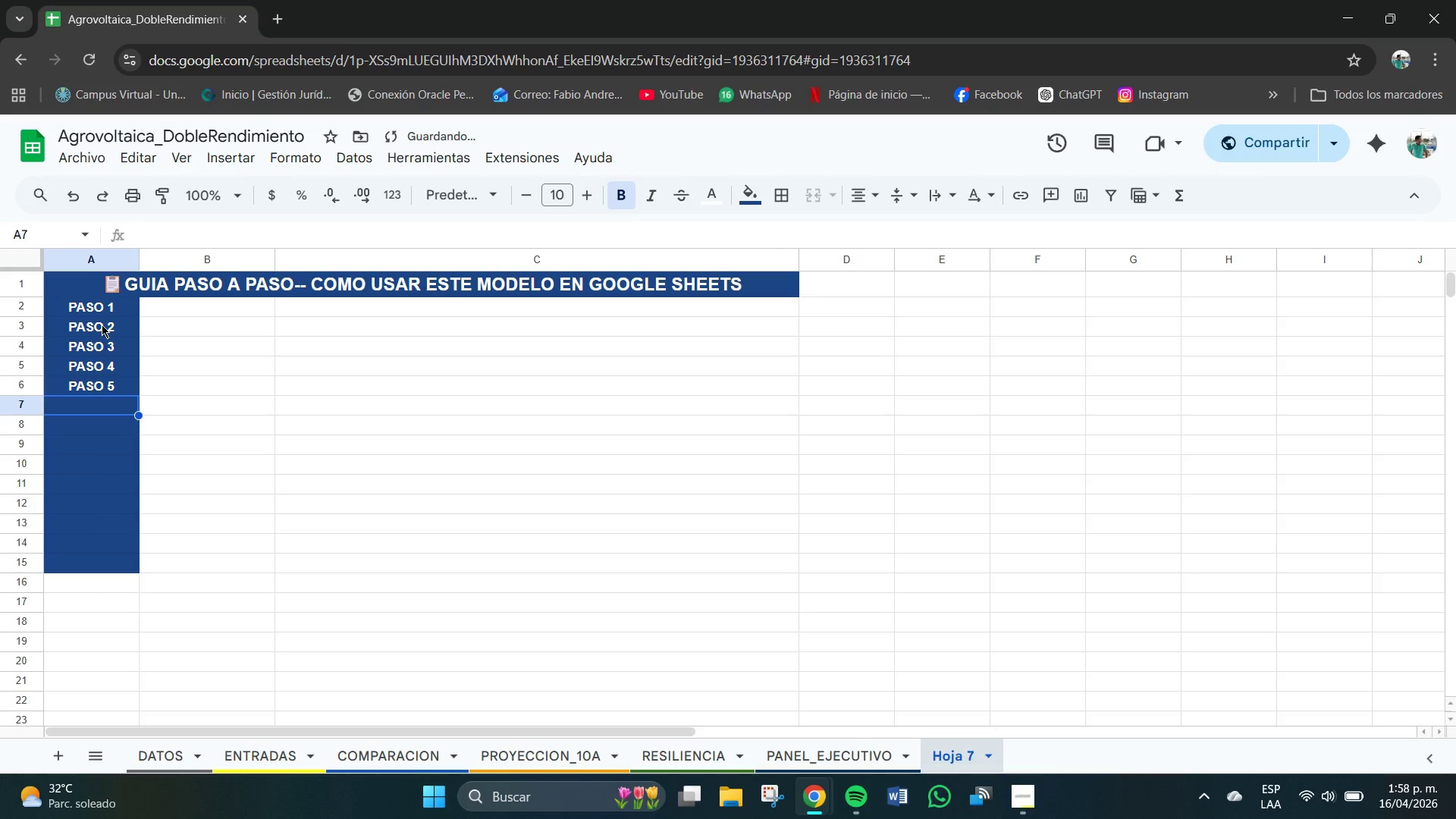 
type(PSO 6)
 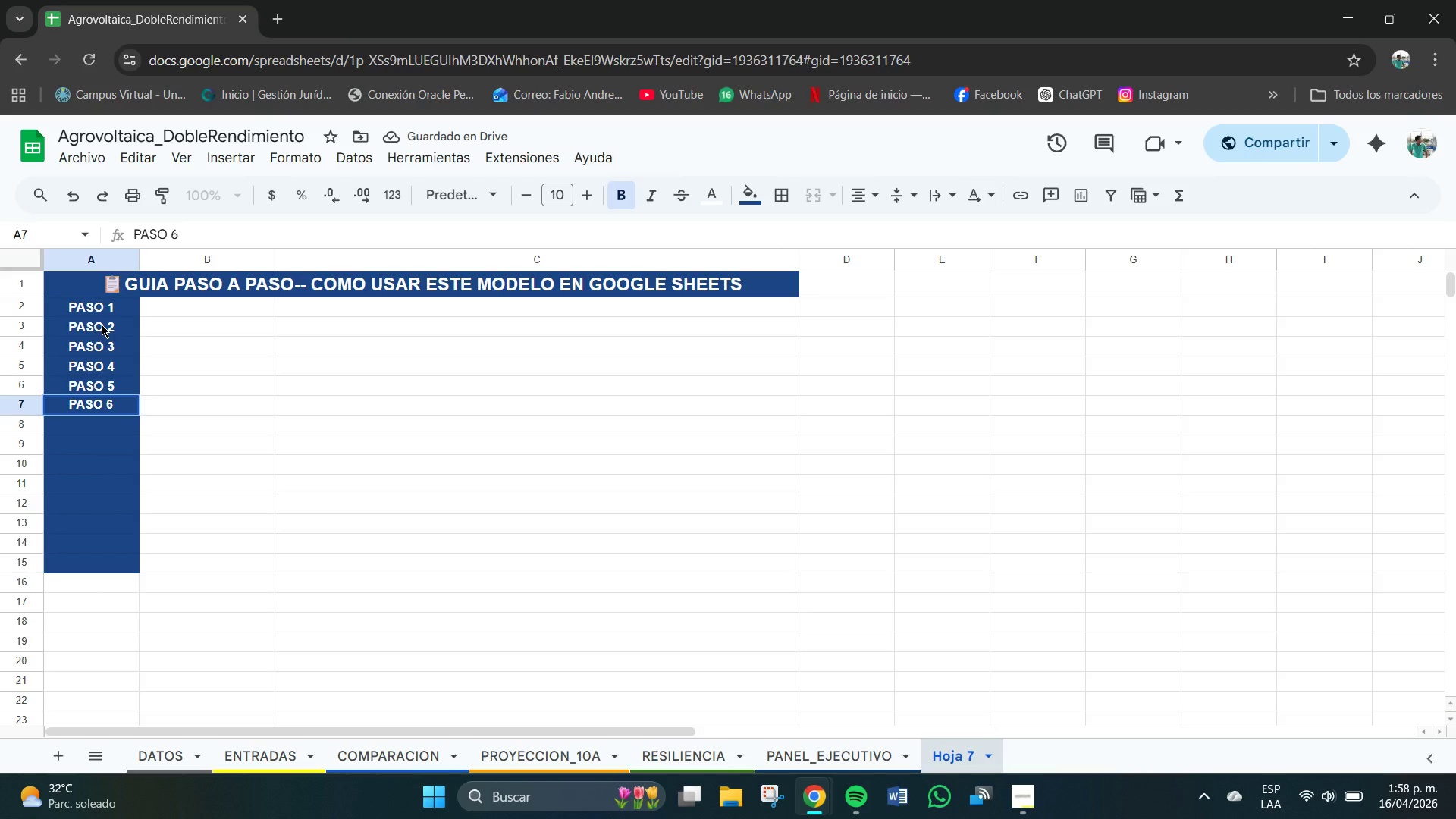 
hold_key(key=A, duration=3.28)
 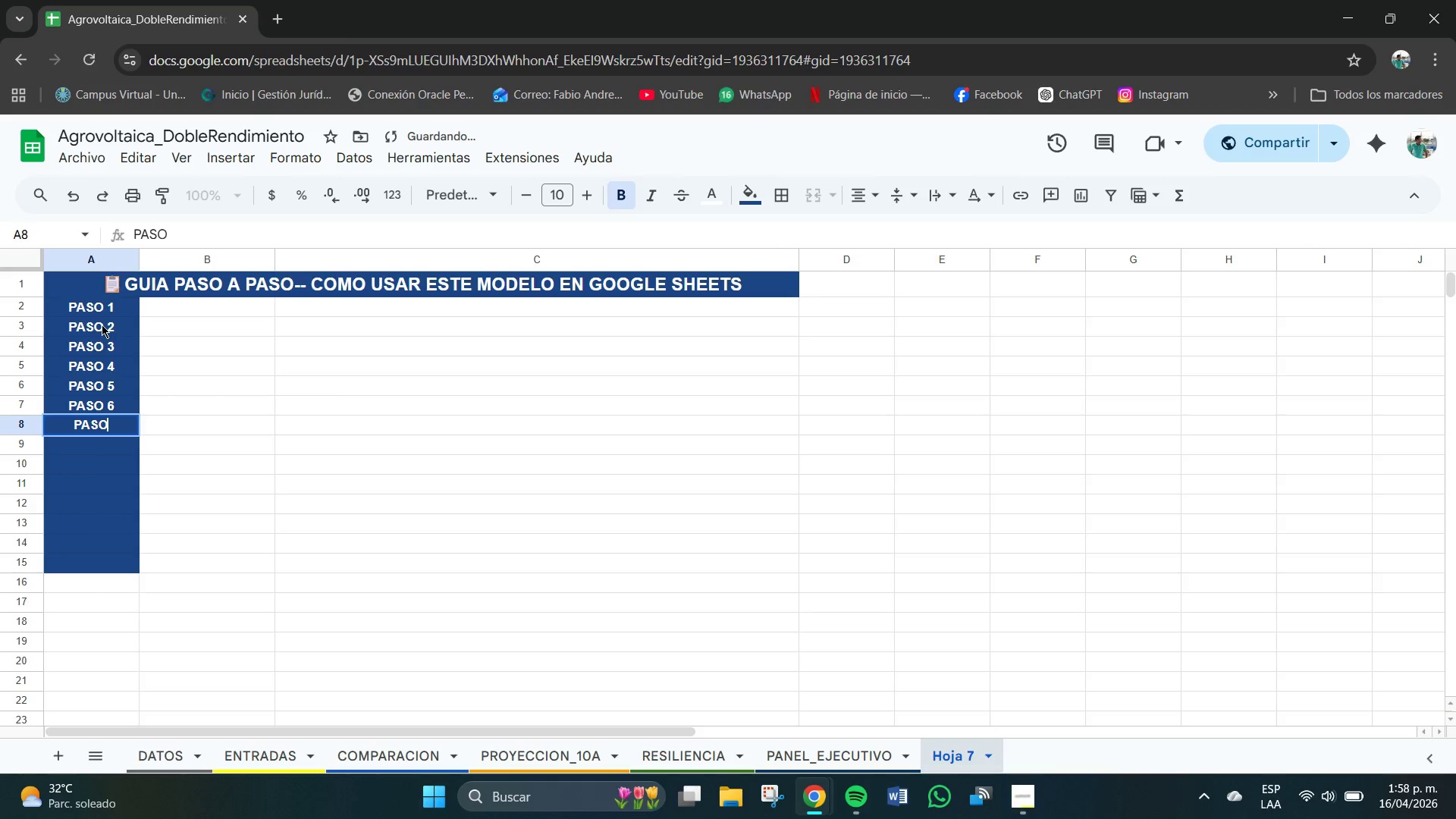 
key(Enter)
 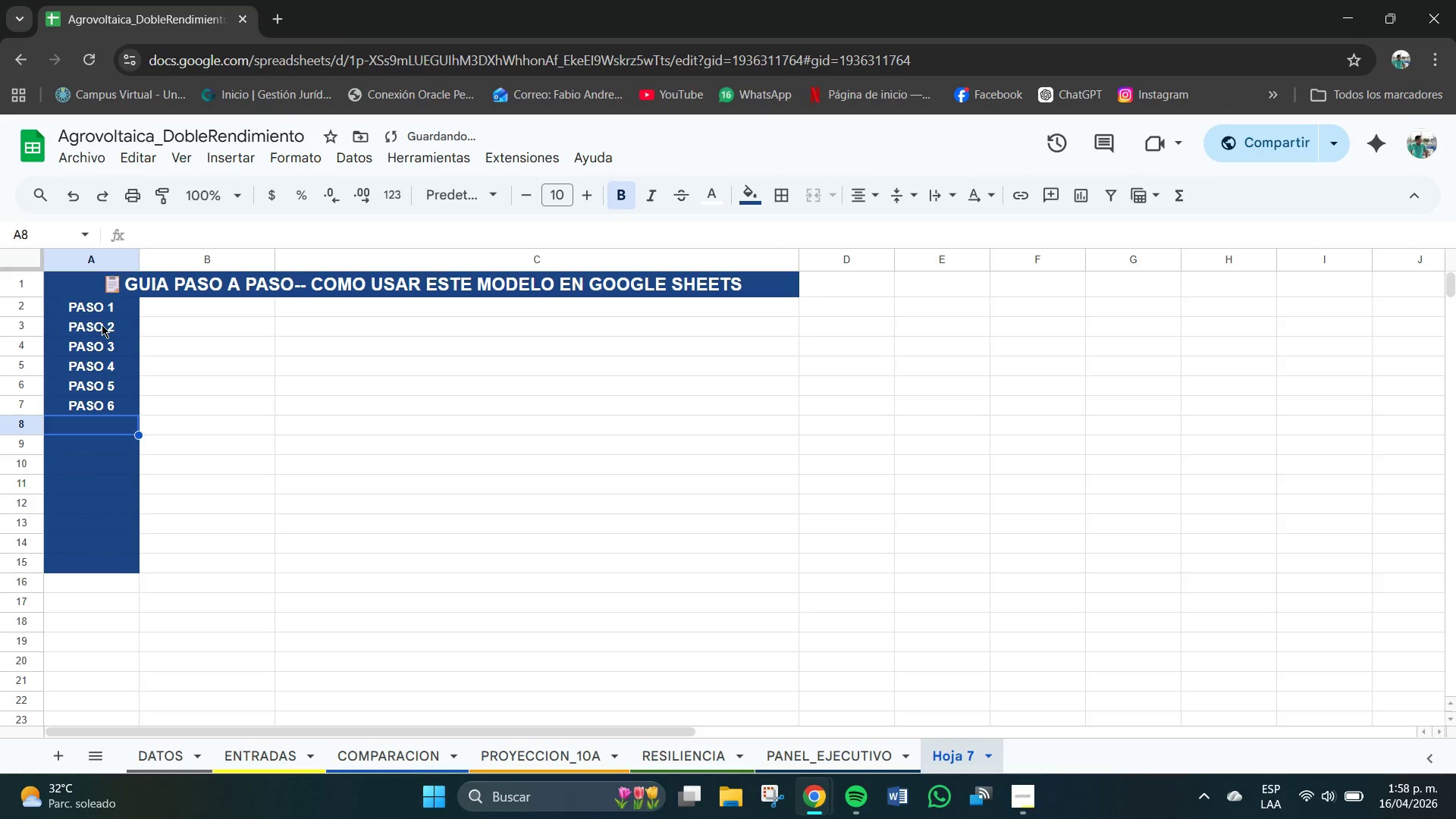 
type(PSO 7)
key(NumpadEnter)
type(PASO 8)
key(NumpadEnter)
type(PASO 9)
key(NumpadEnter)
type(PASO 10)
key(NumpadEnter)
type(CONCEJO )
key(NumpadEnter)
type(ERRORES)
key(NumpadEnter)
type(GLOSARIO)
 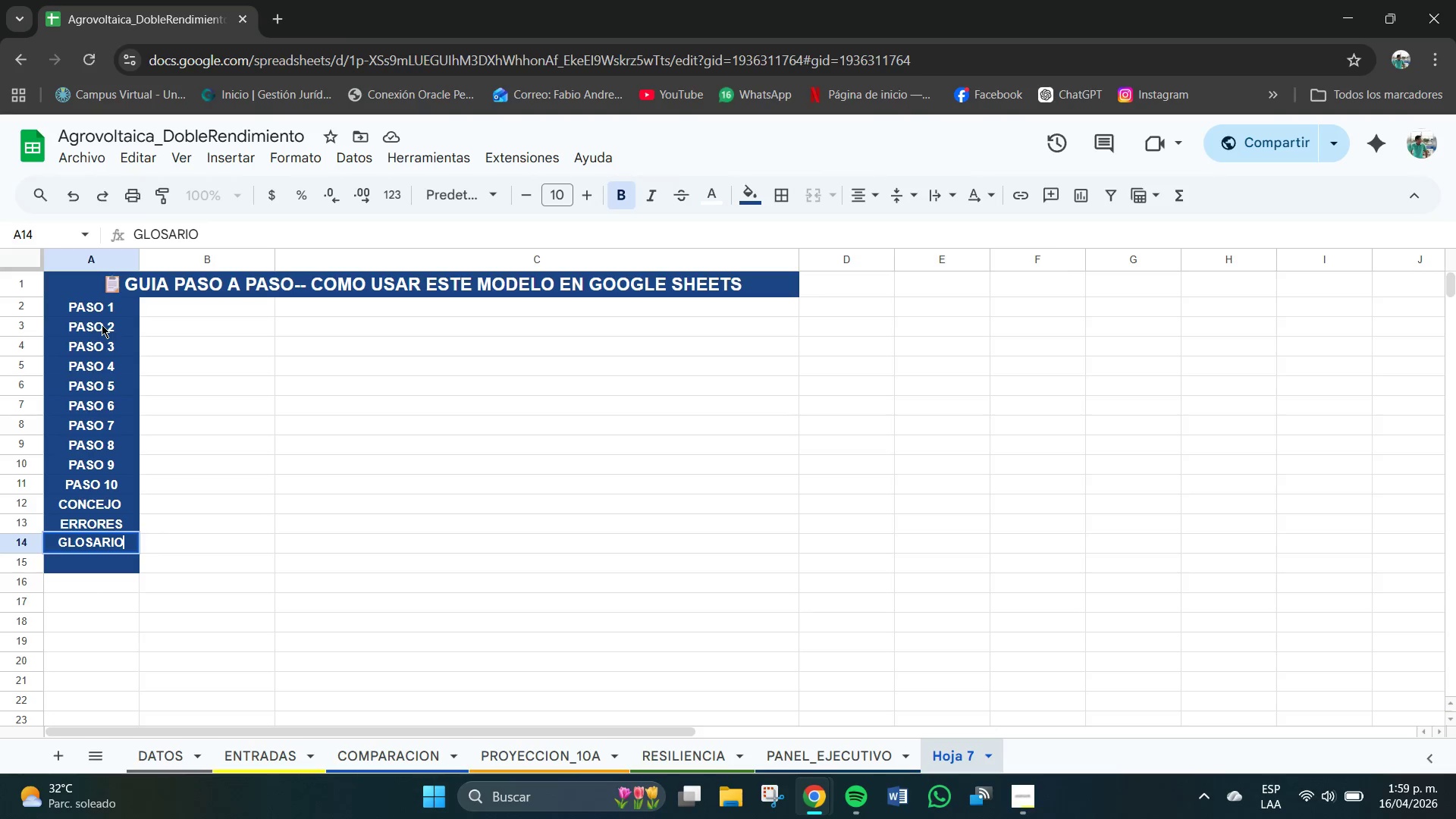 
wait(10.34)
 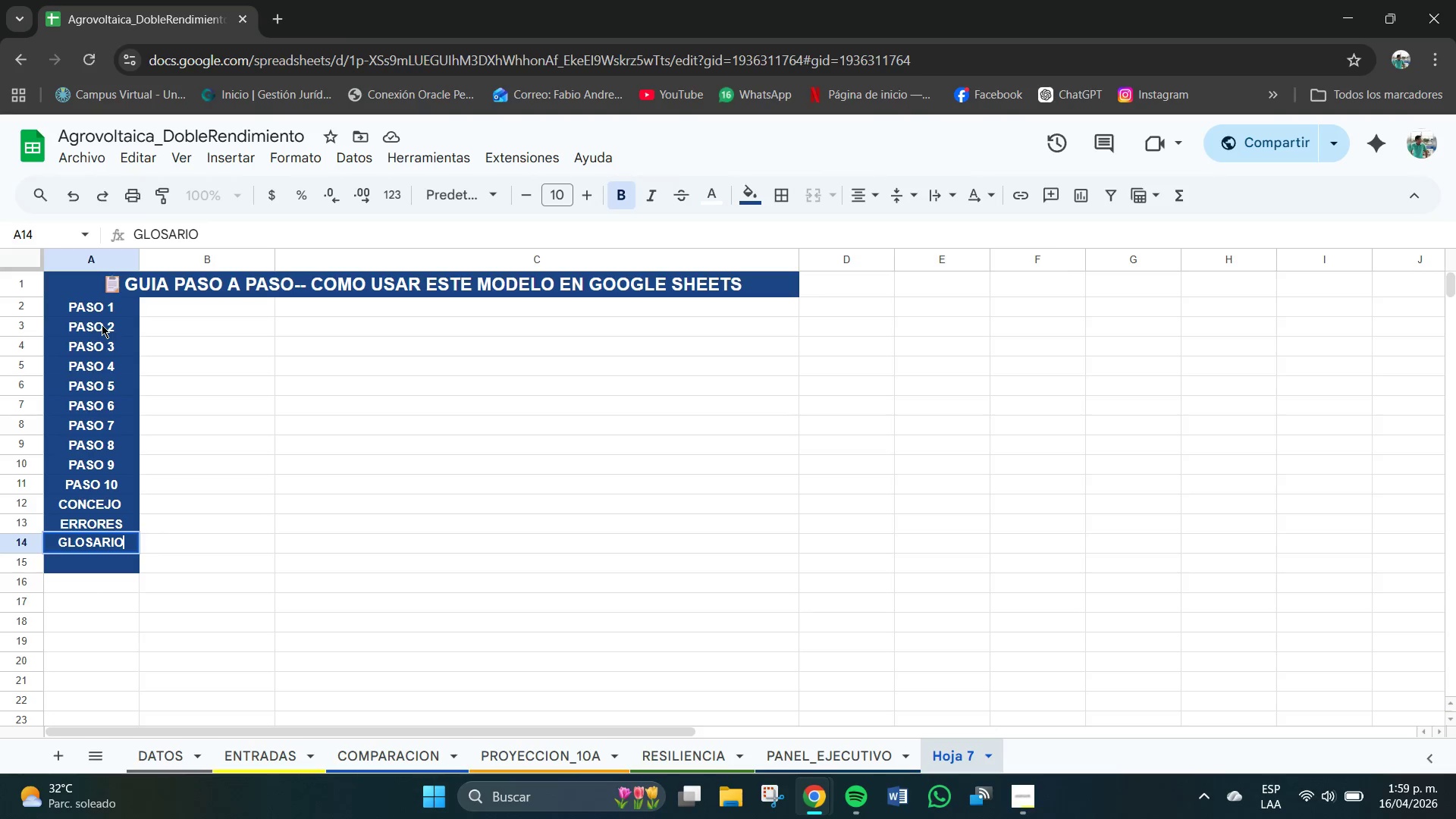 
left_click([96, 308])
 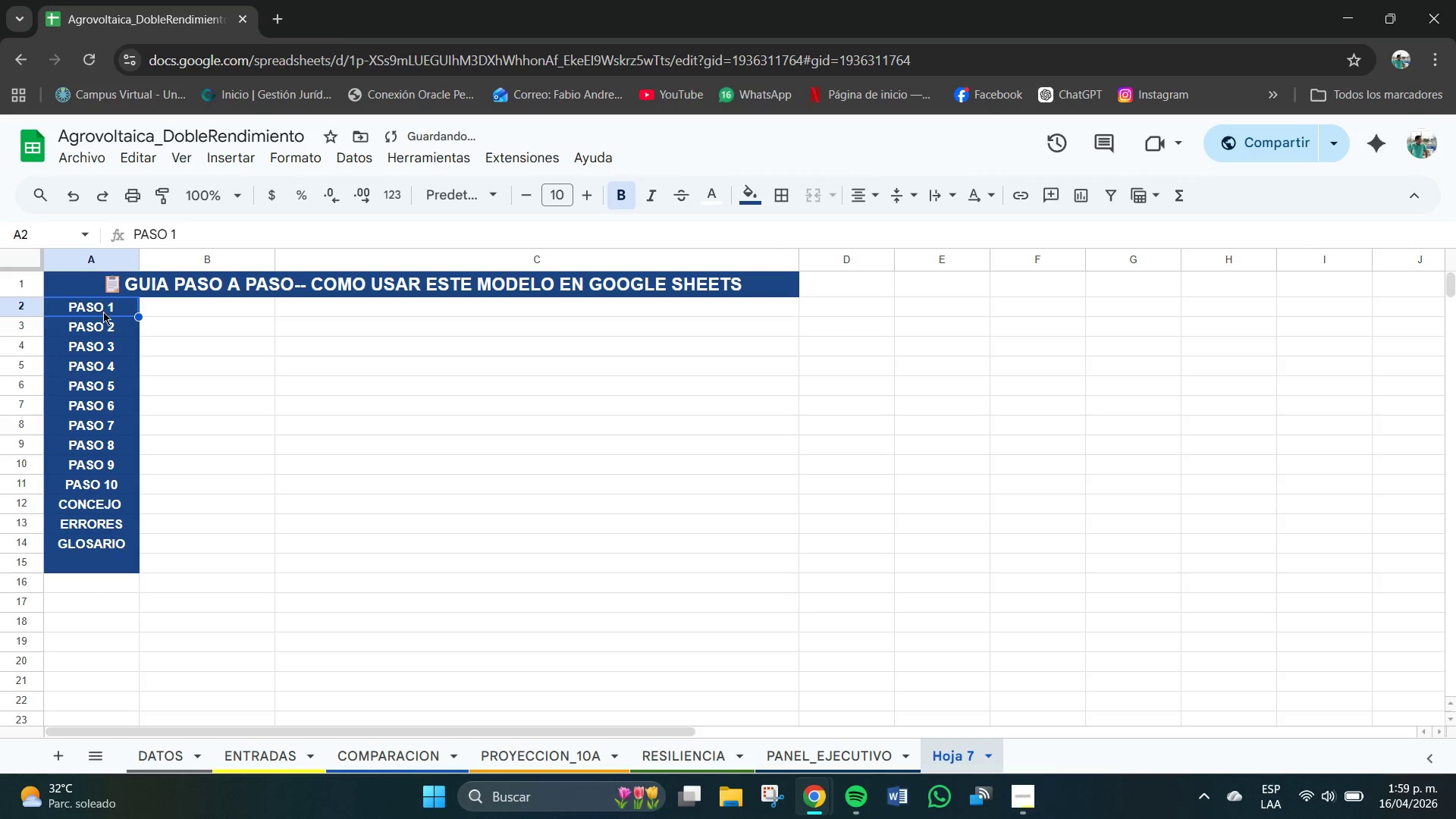 
left_click_drag(start_coordinate=[103, 309], to_coordinate=[108, 551])
 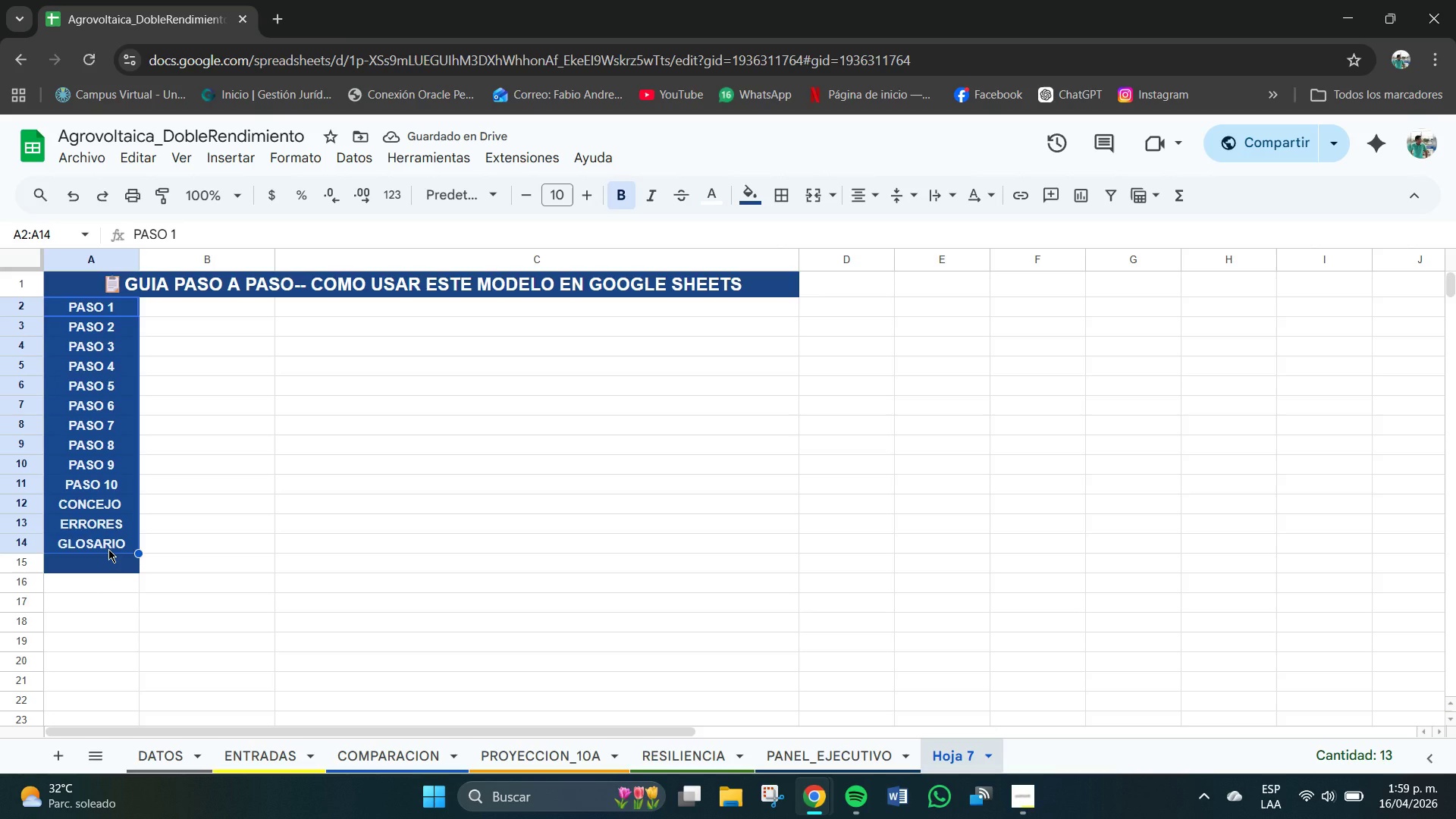 
key(Control+C)
 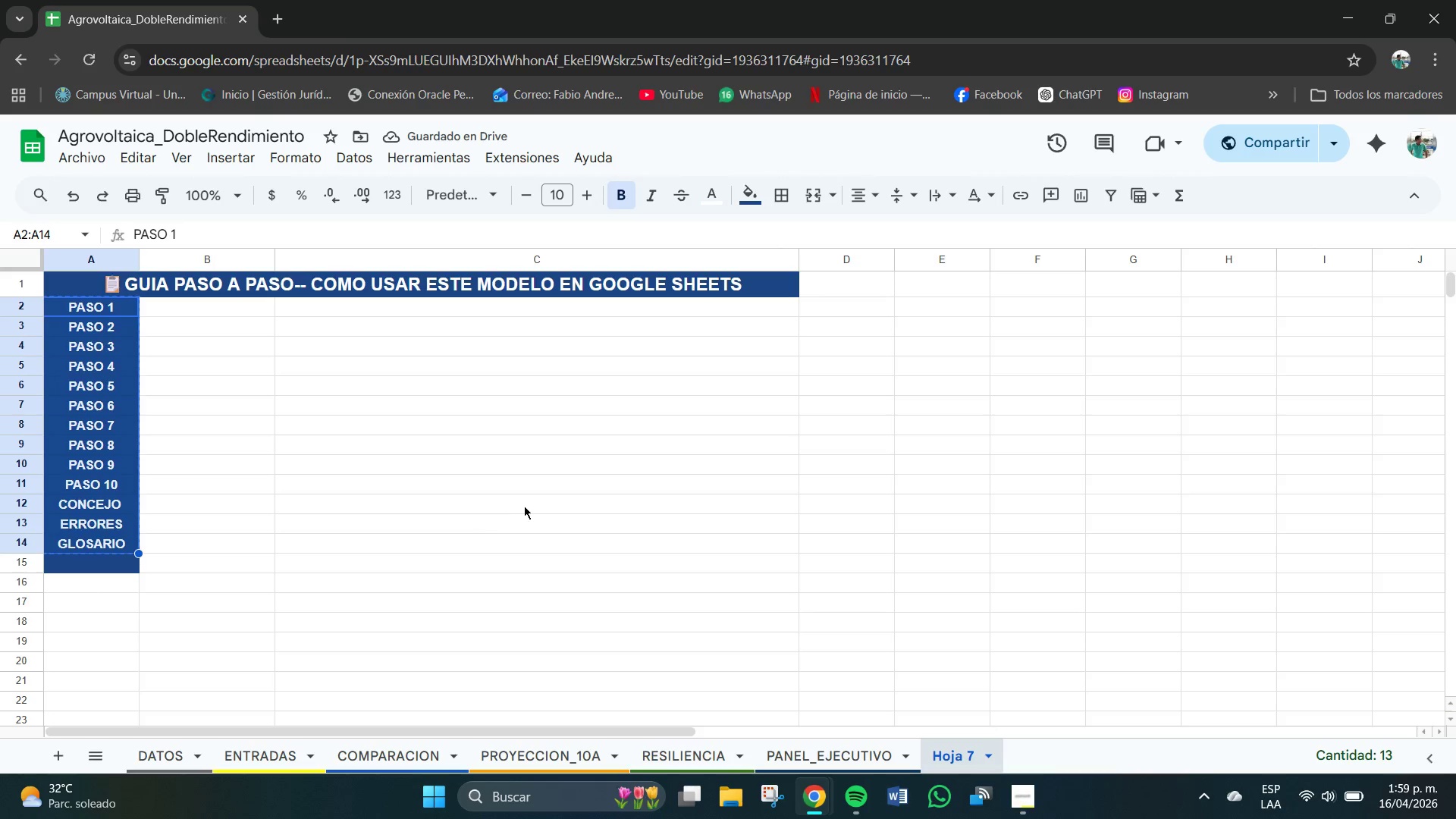 
left_click([526, 504])
 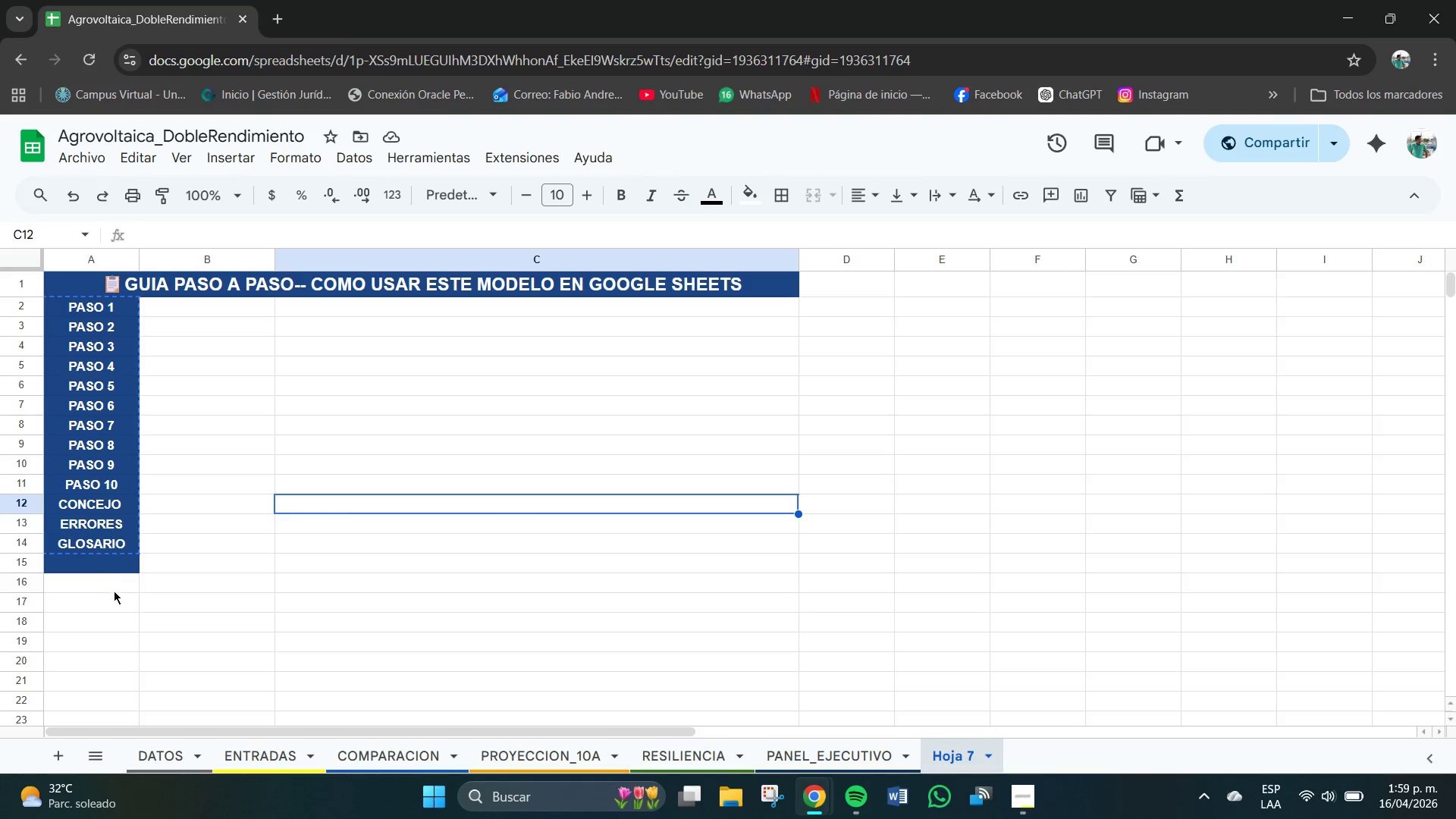 
left_click_drag(start_coordinate=[118, 595], to_coordinate=[124, 597])
 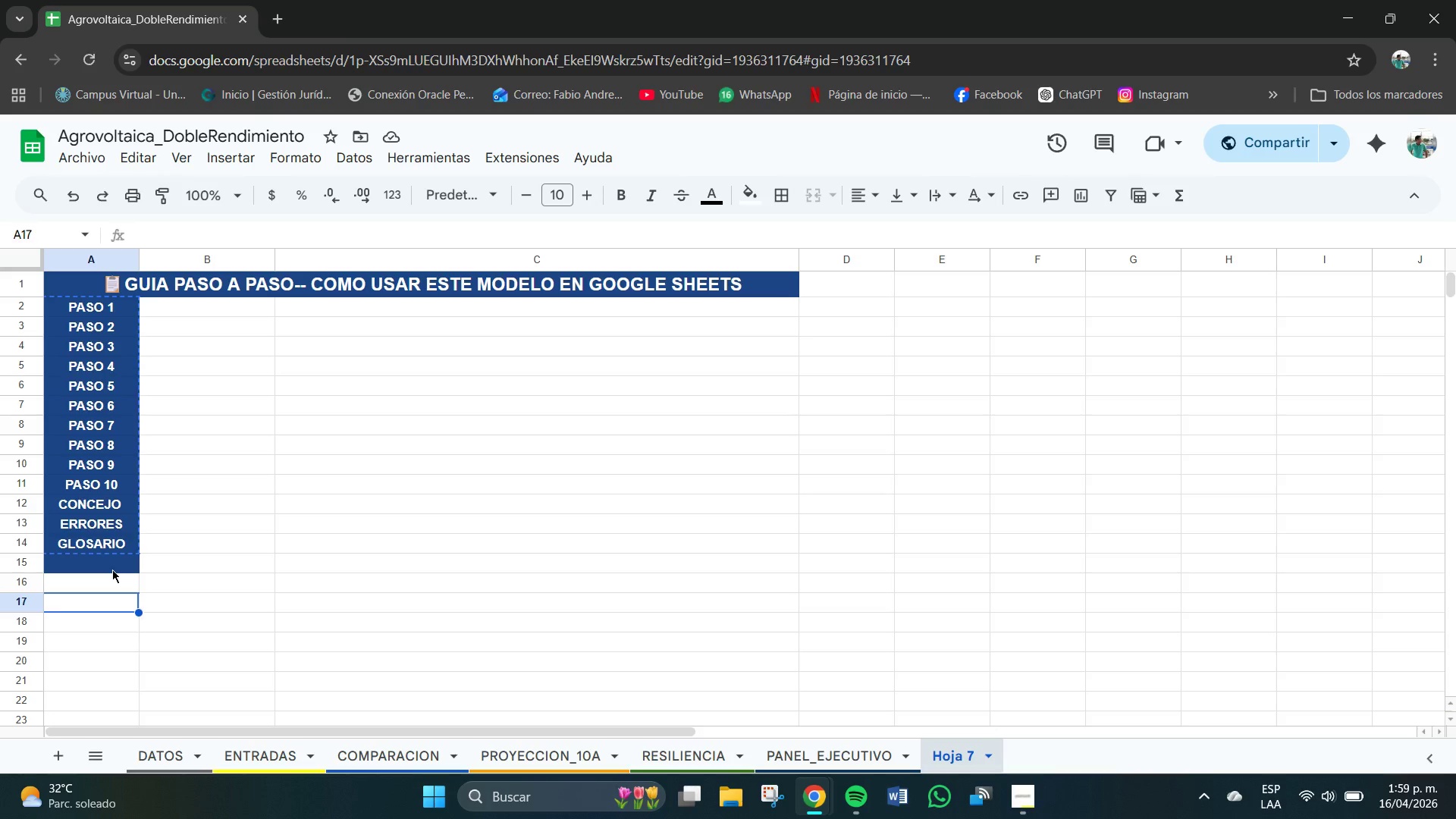 
key(Control+Z)
 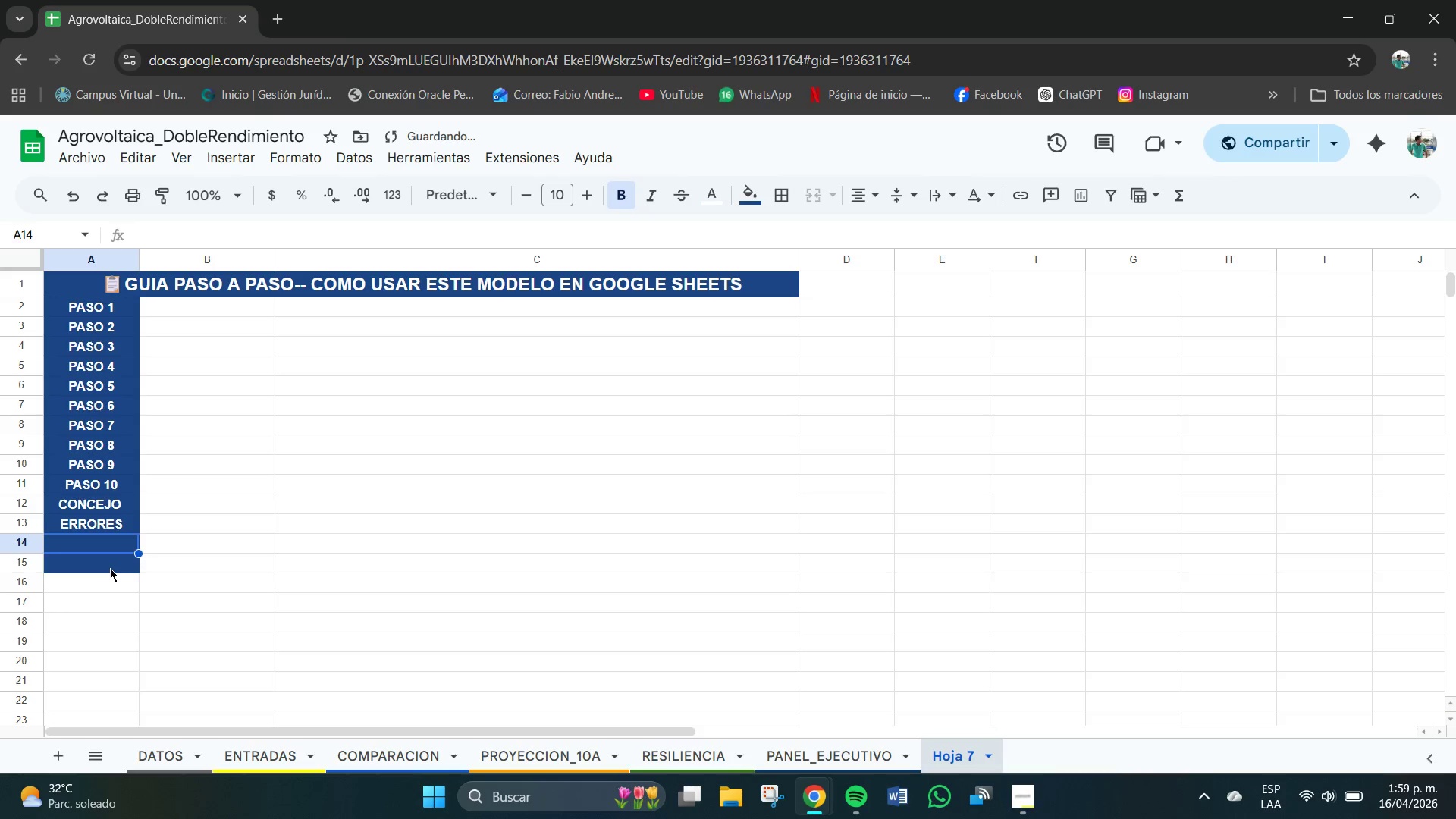 
key(Control+Z)
 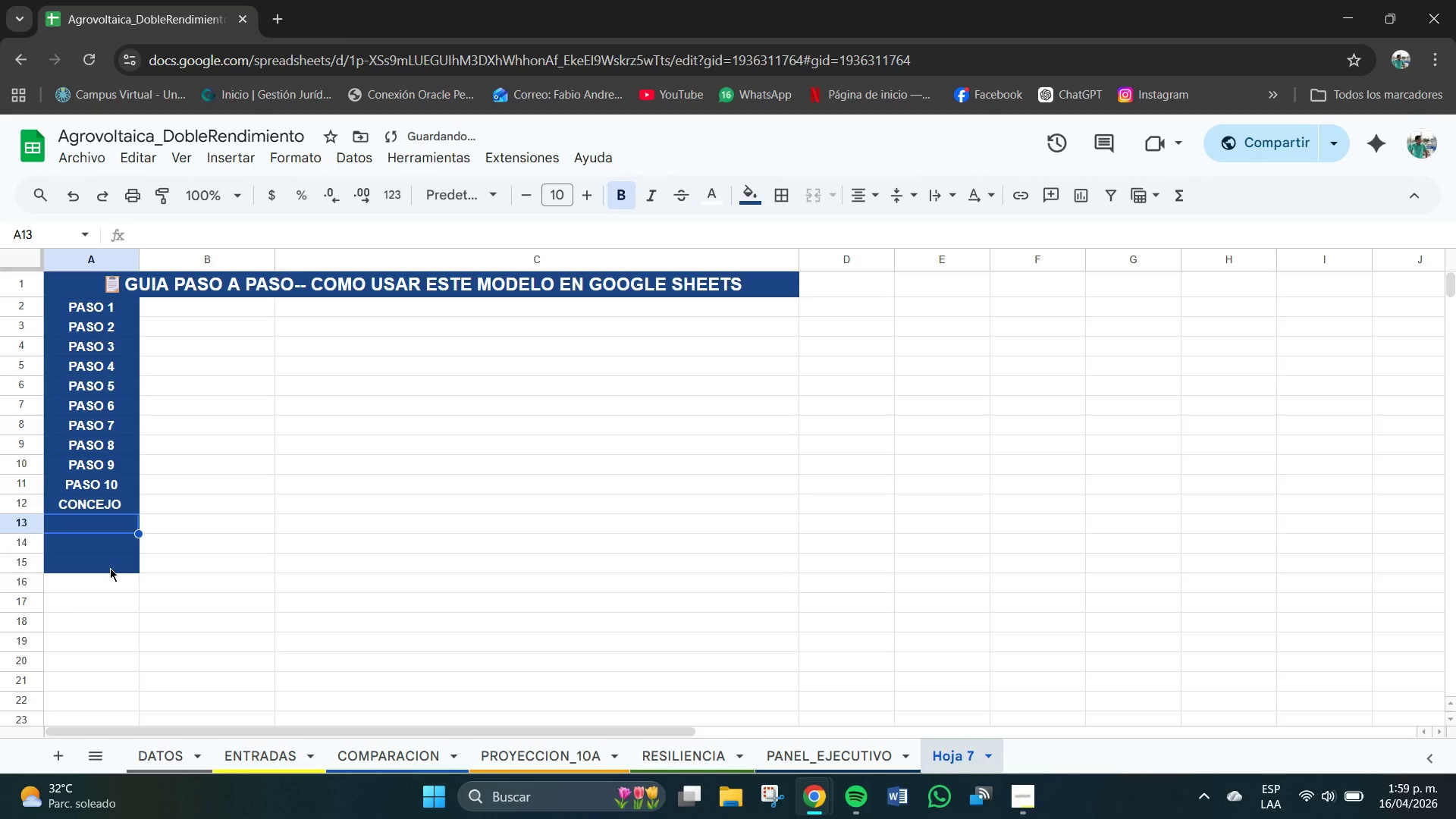 
key(Control+Z)
 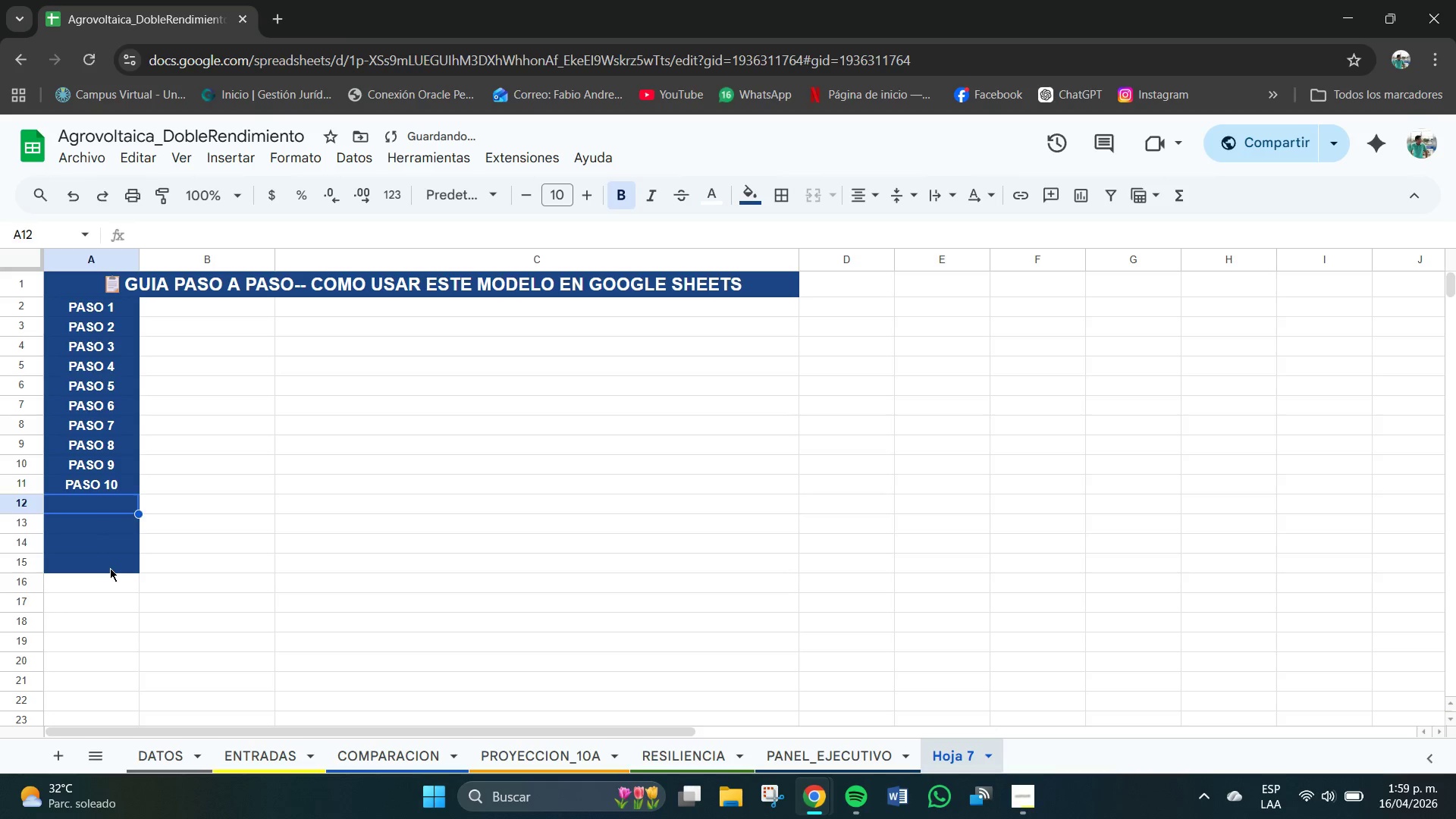 
key(Control+Z)
 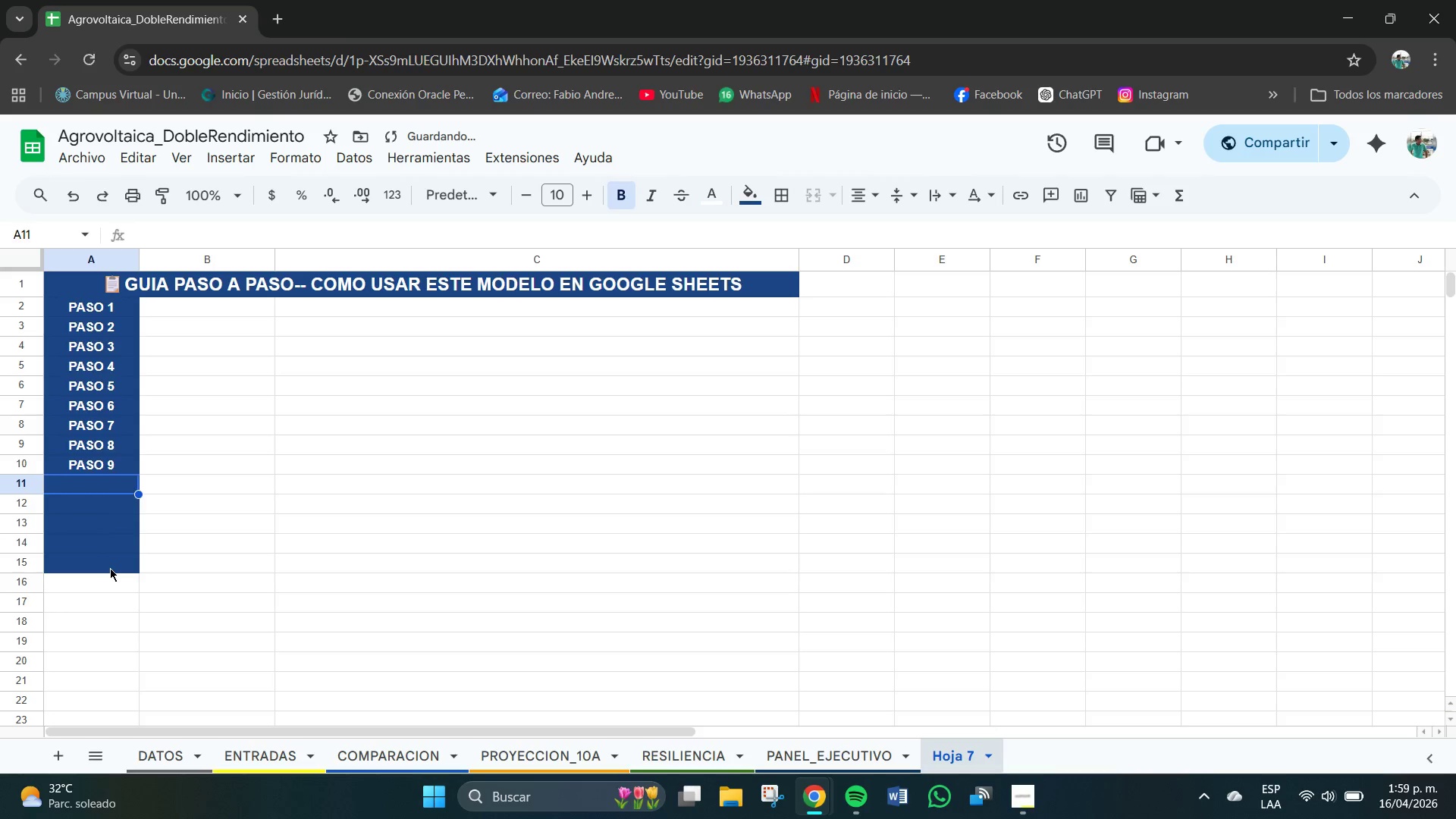 
key(Control+Z)
 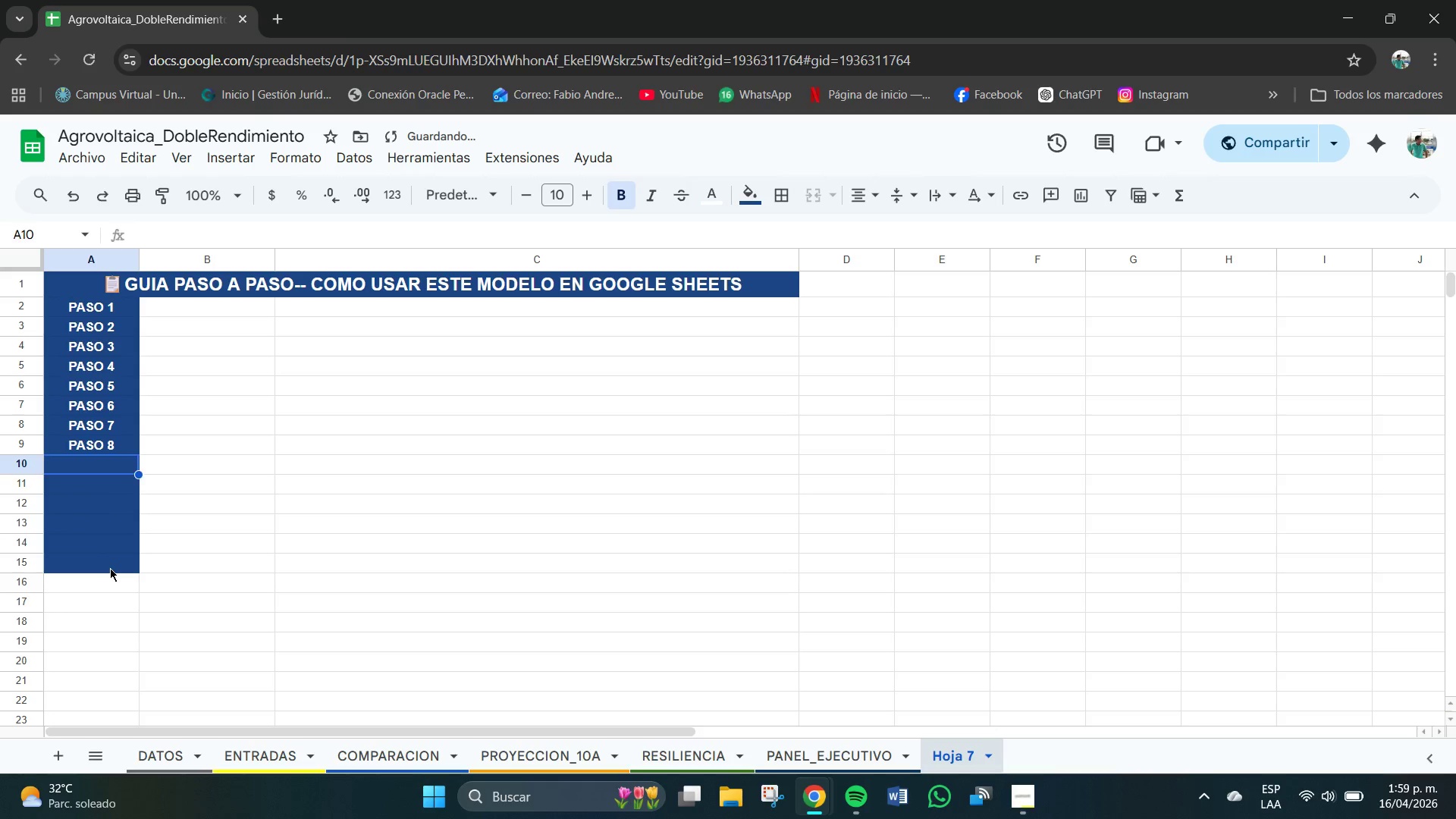 
key(Control+Z)
 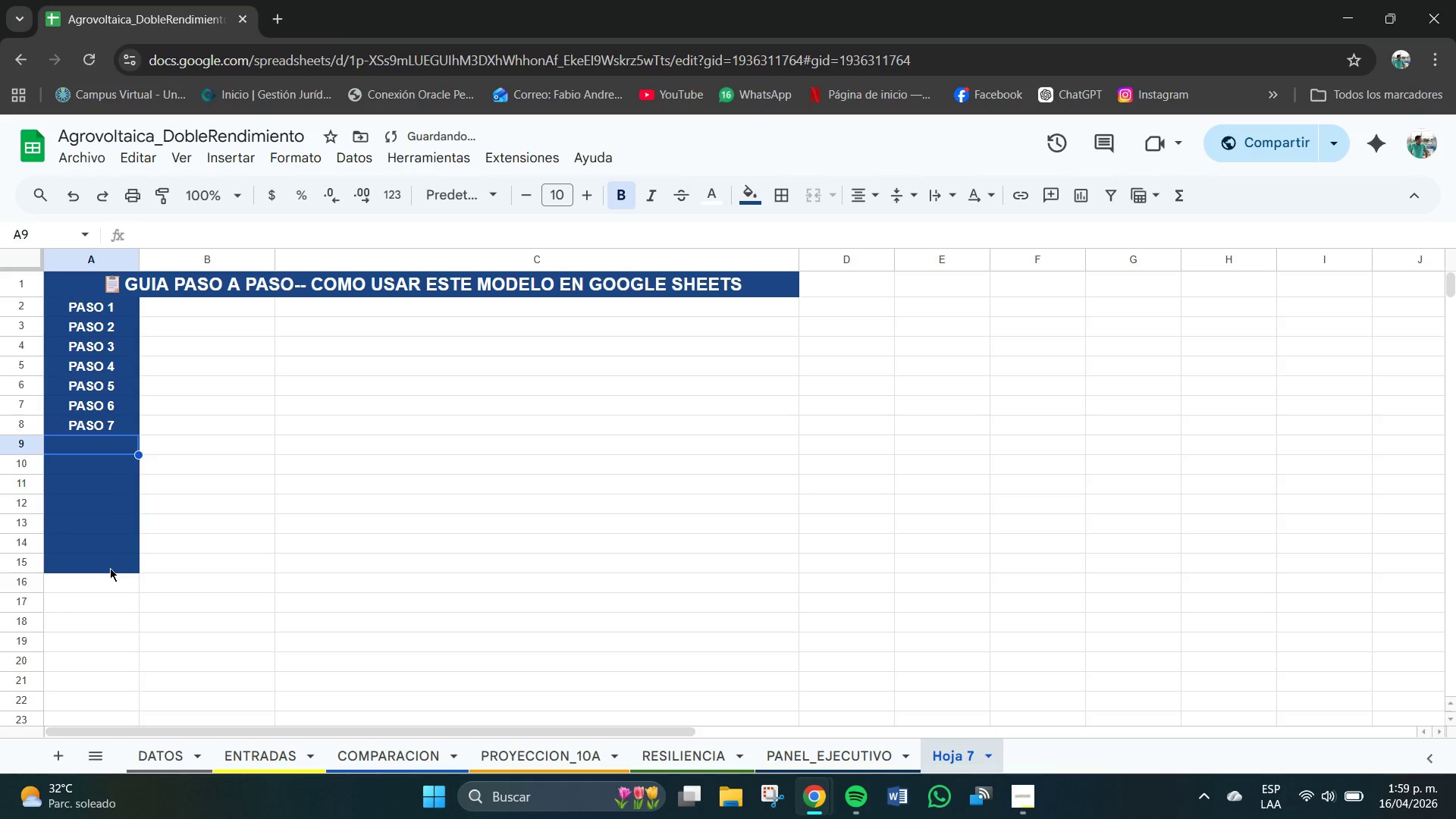 
key(Control+Z)
 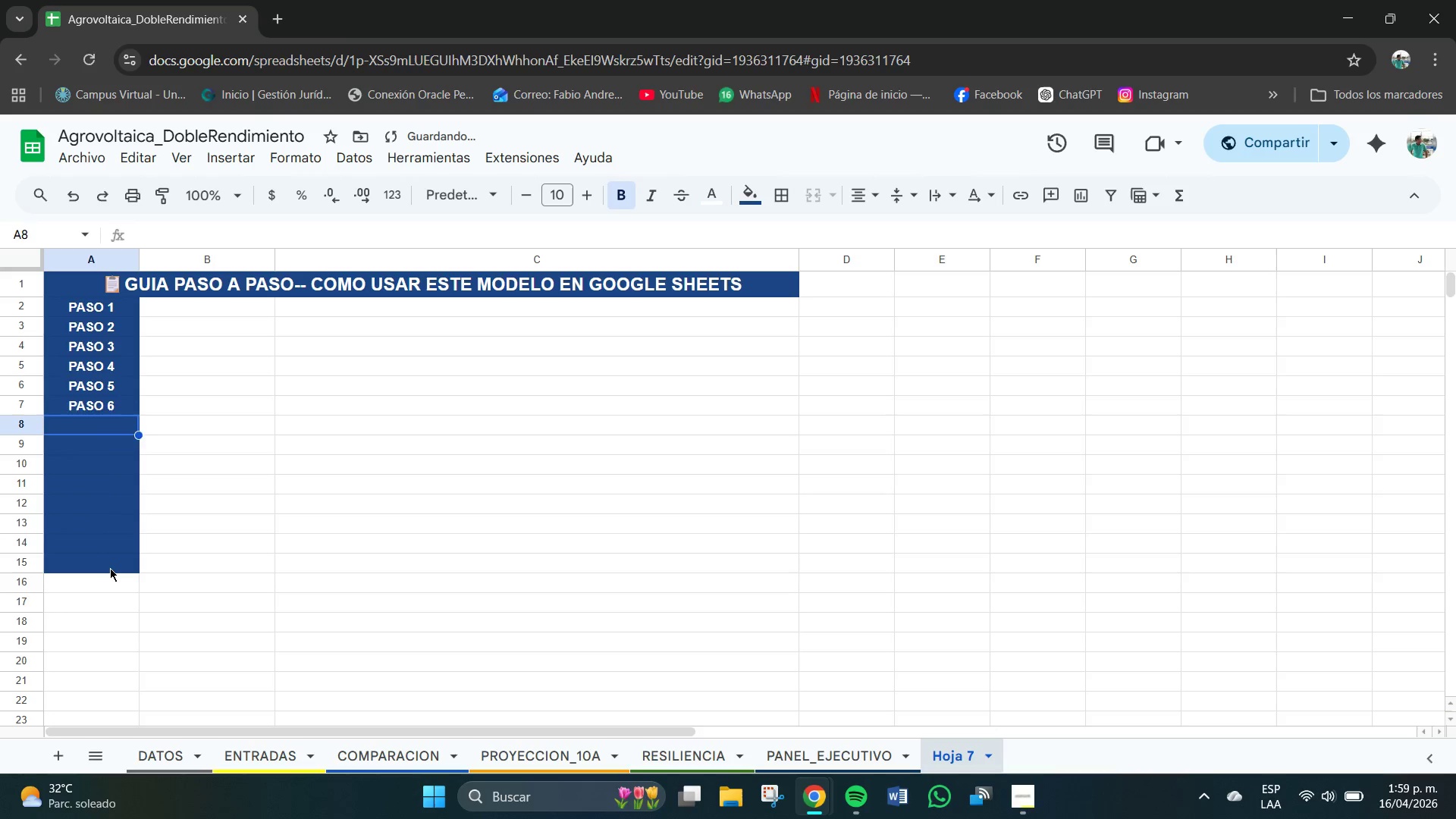 
key(Control+Z)
 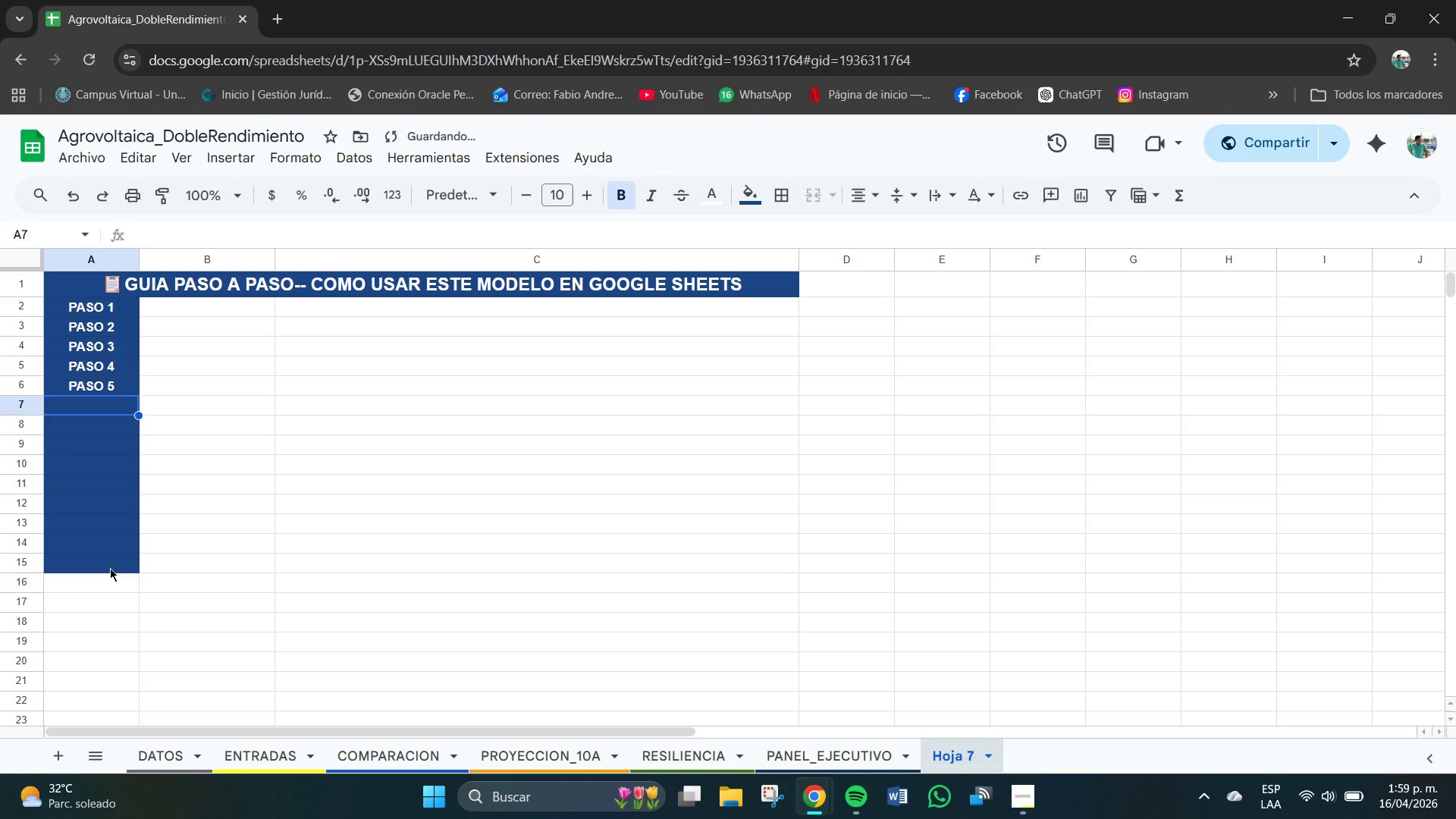 
key(Control+Z)
 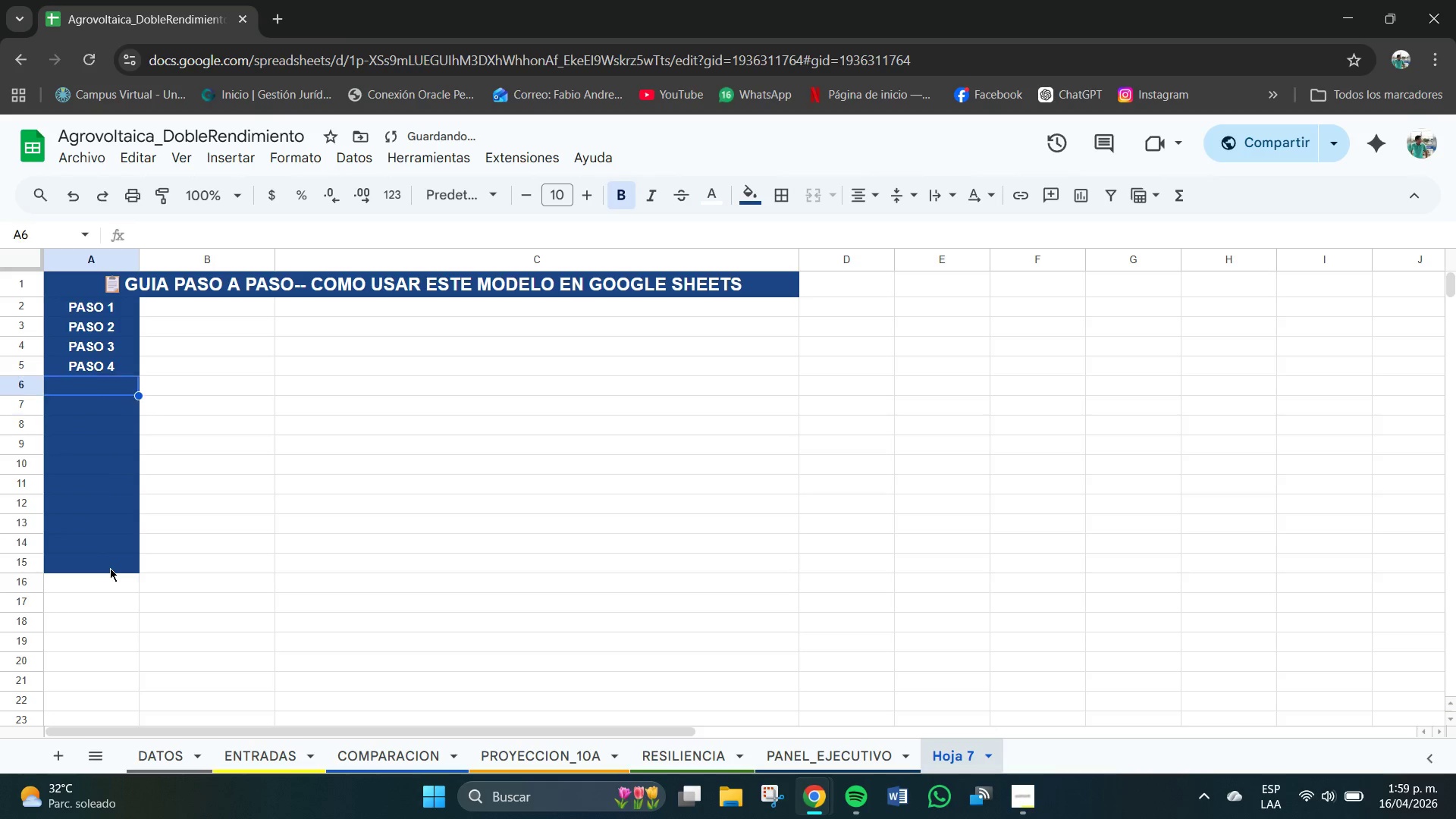 
key(Control+Z)
 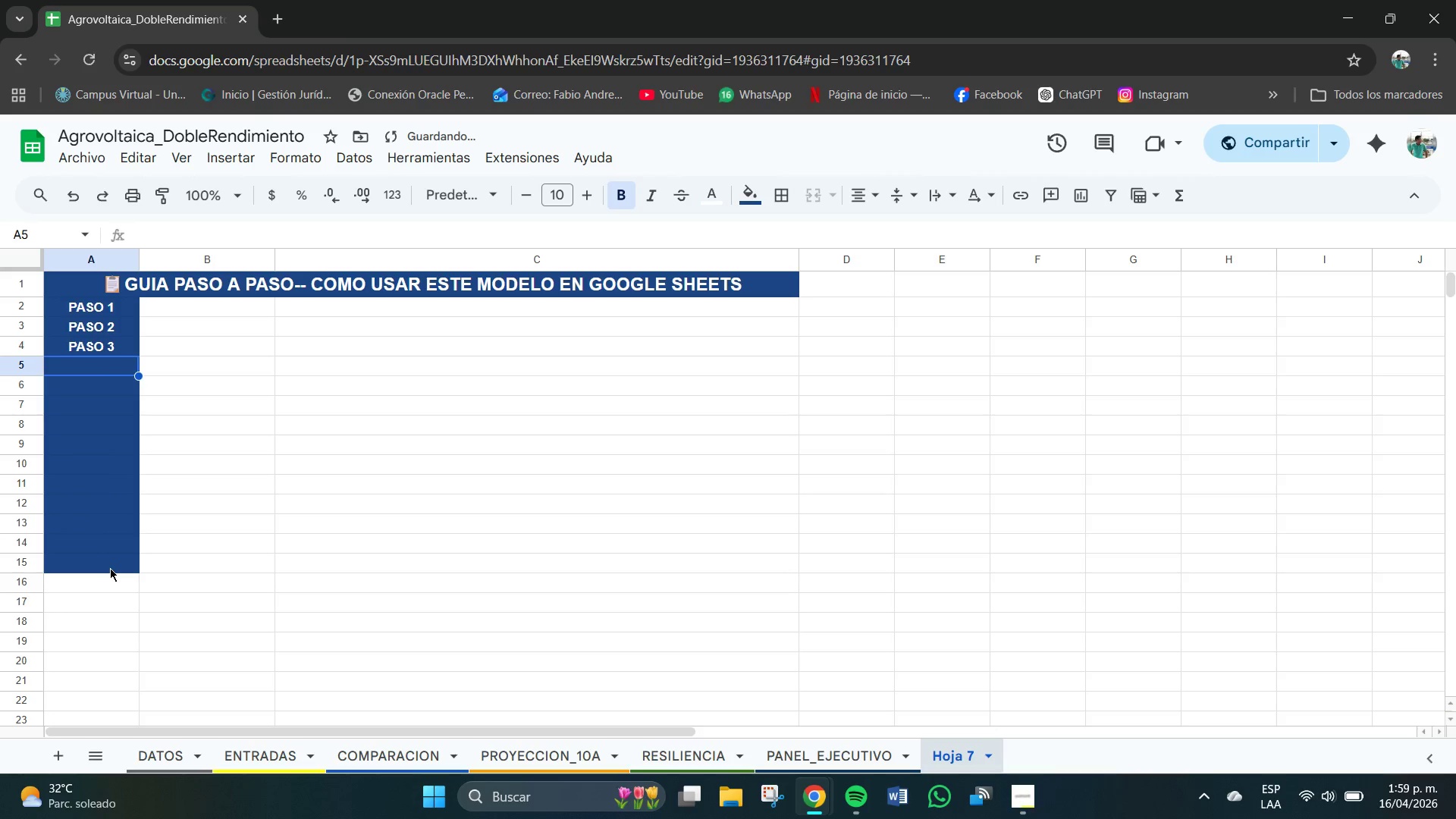 
key(Control+Z)
 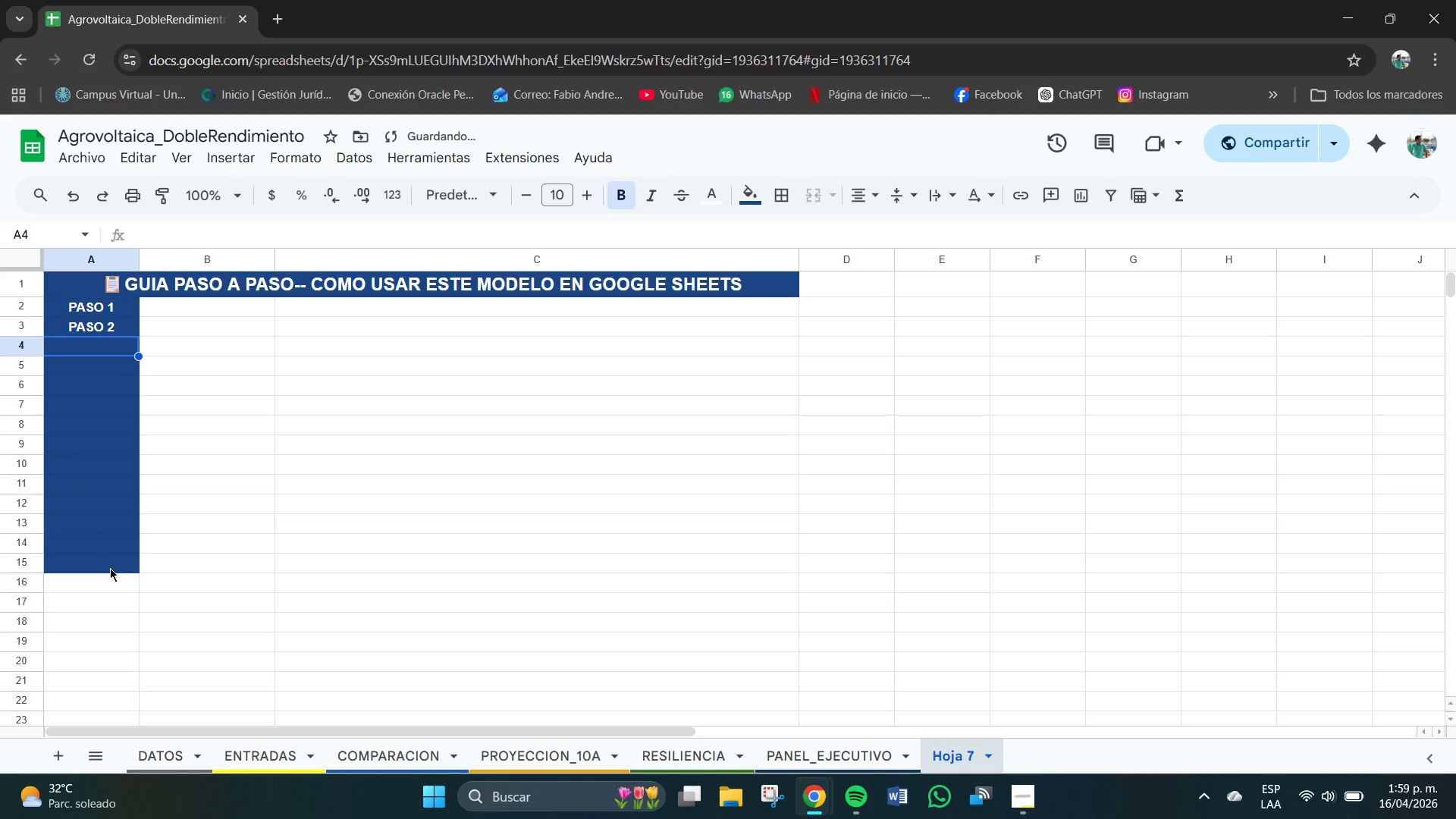 
key(Control+Z)
 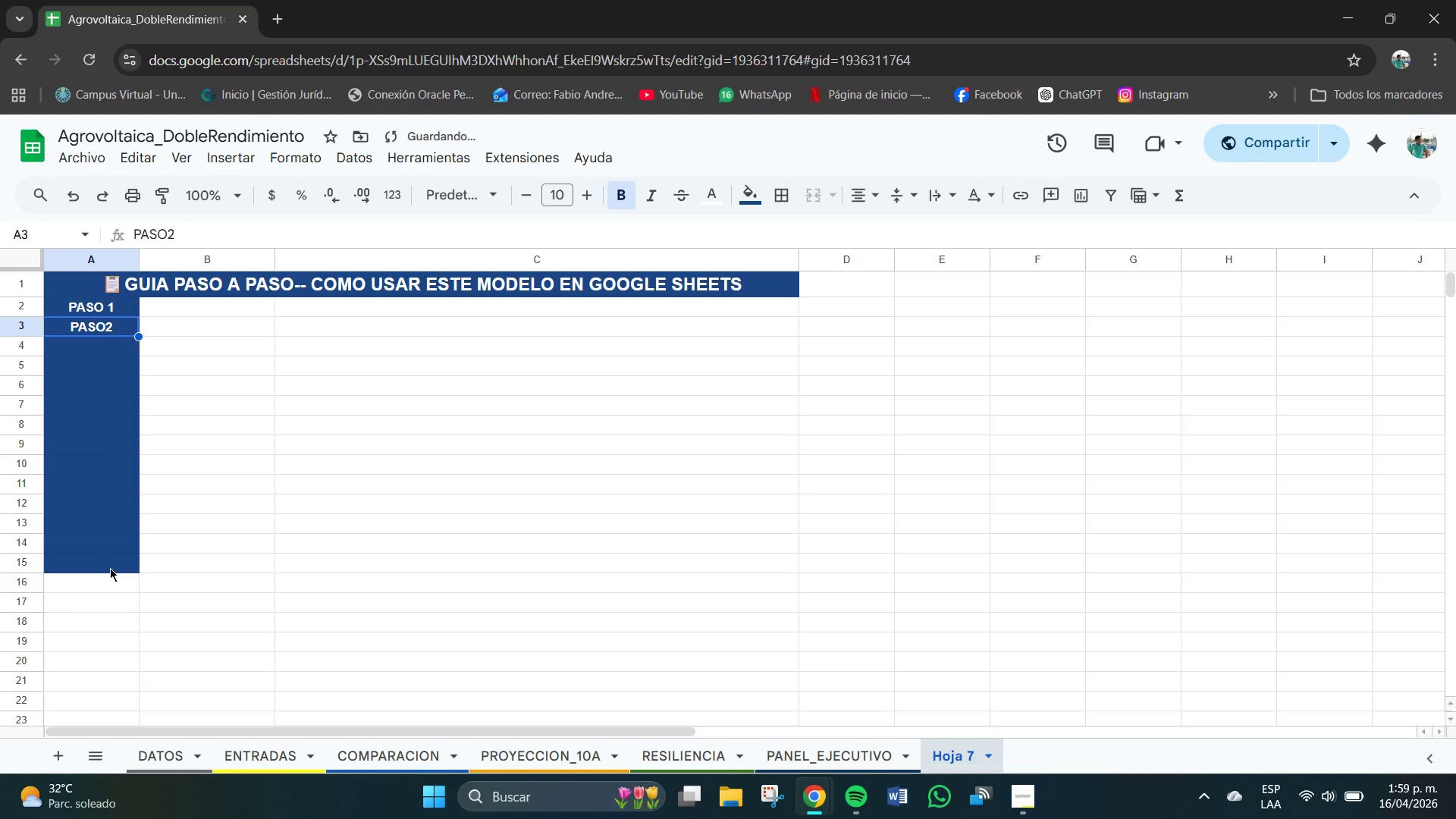 
key(Control+Z)
 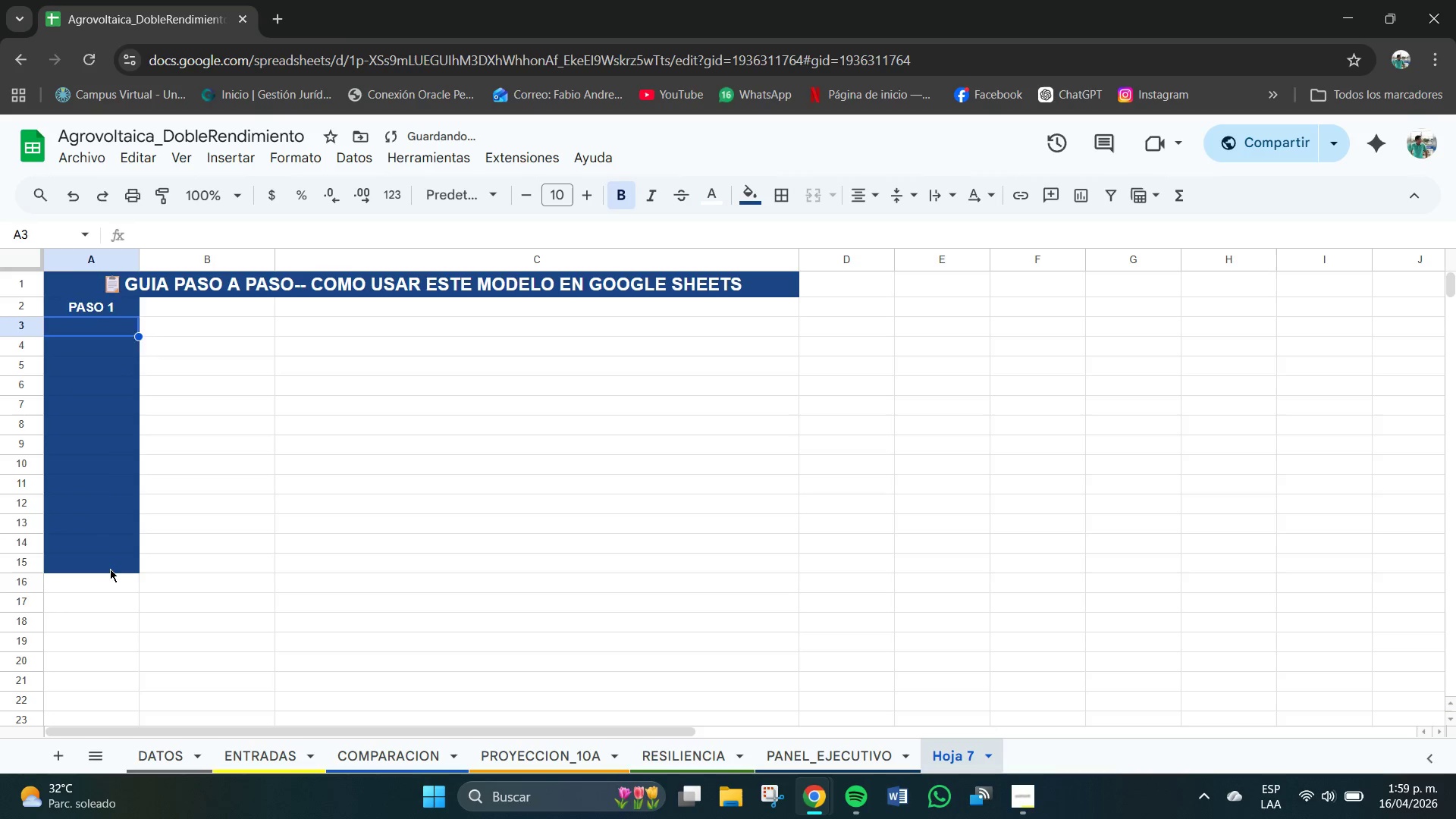 
key(Control+Z)
 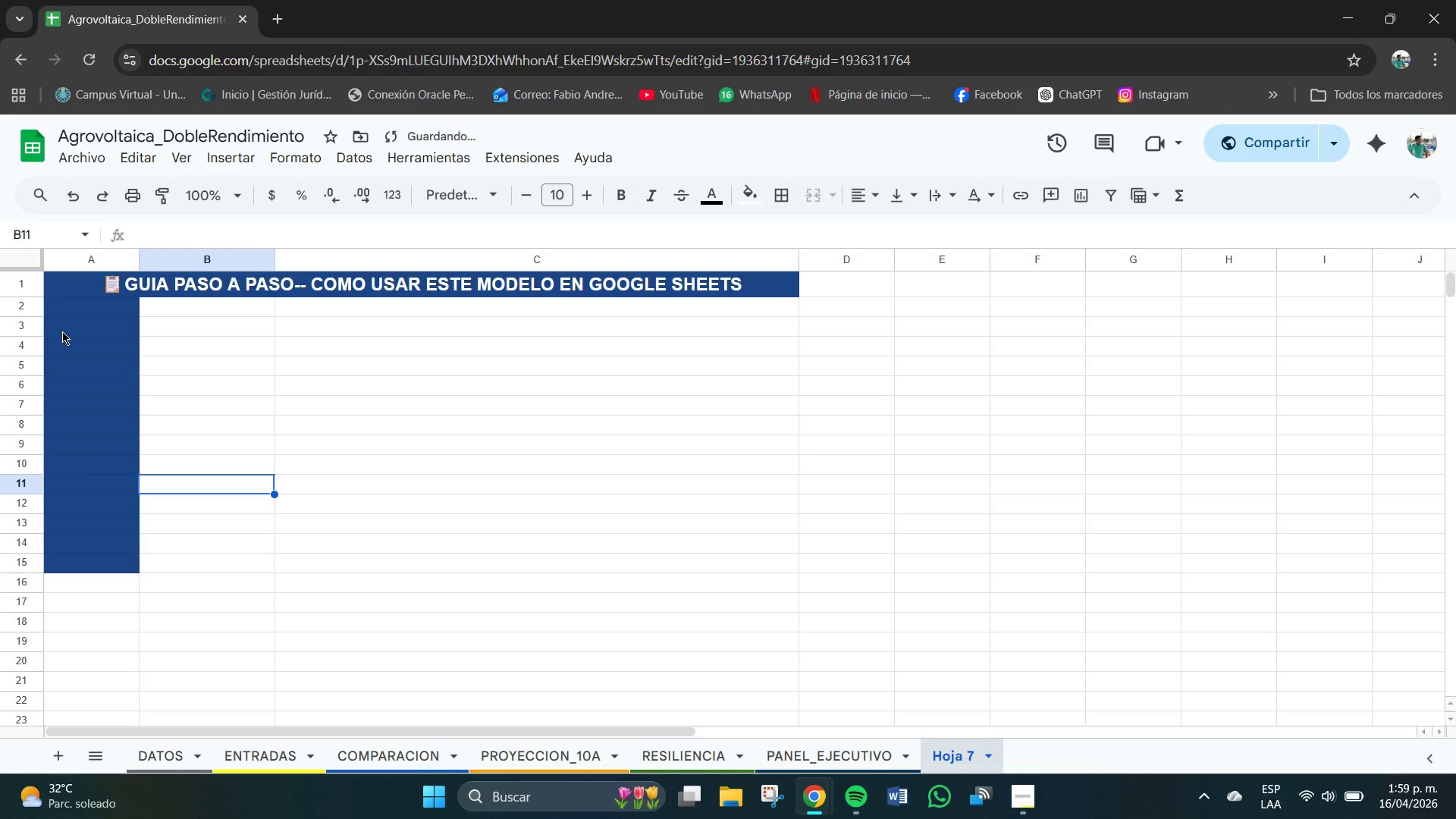 
double_click([72, 312])
 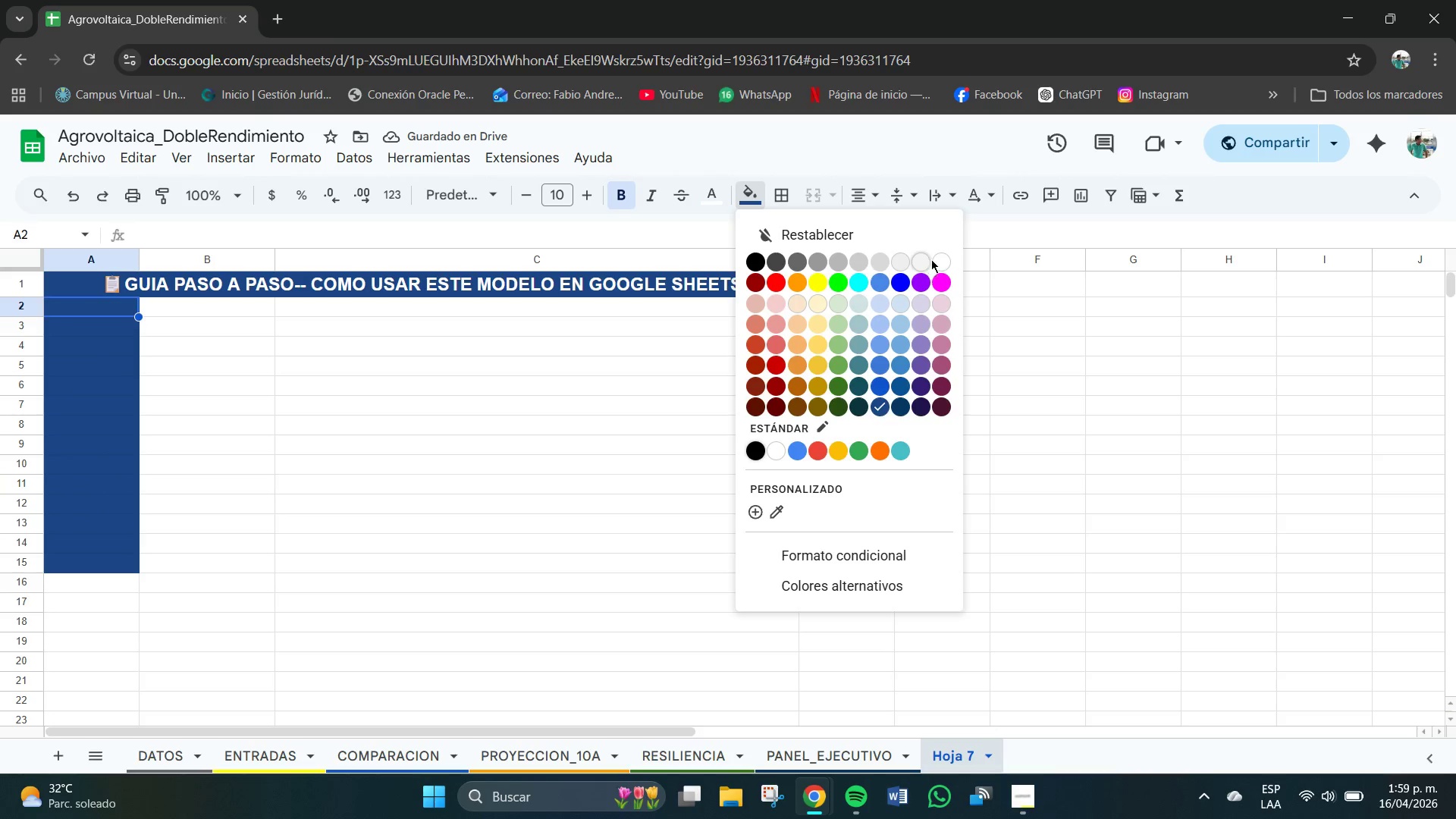 
double_click([346, 436])
 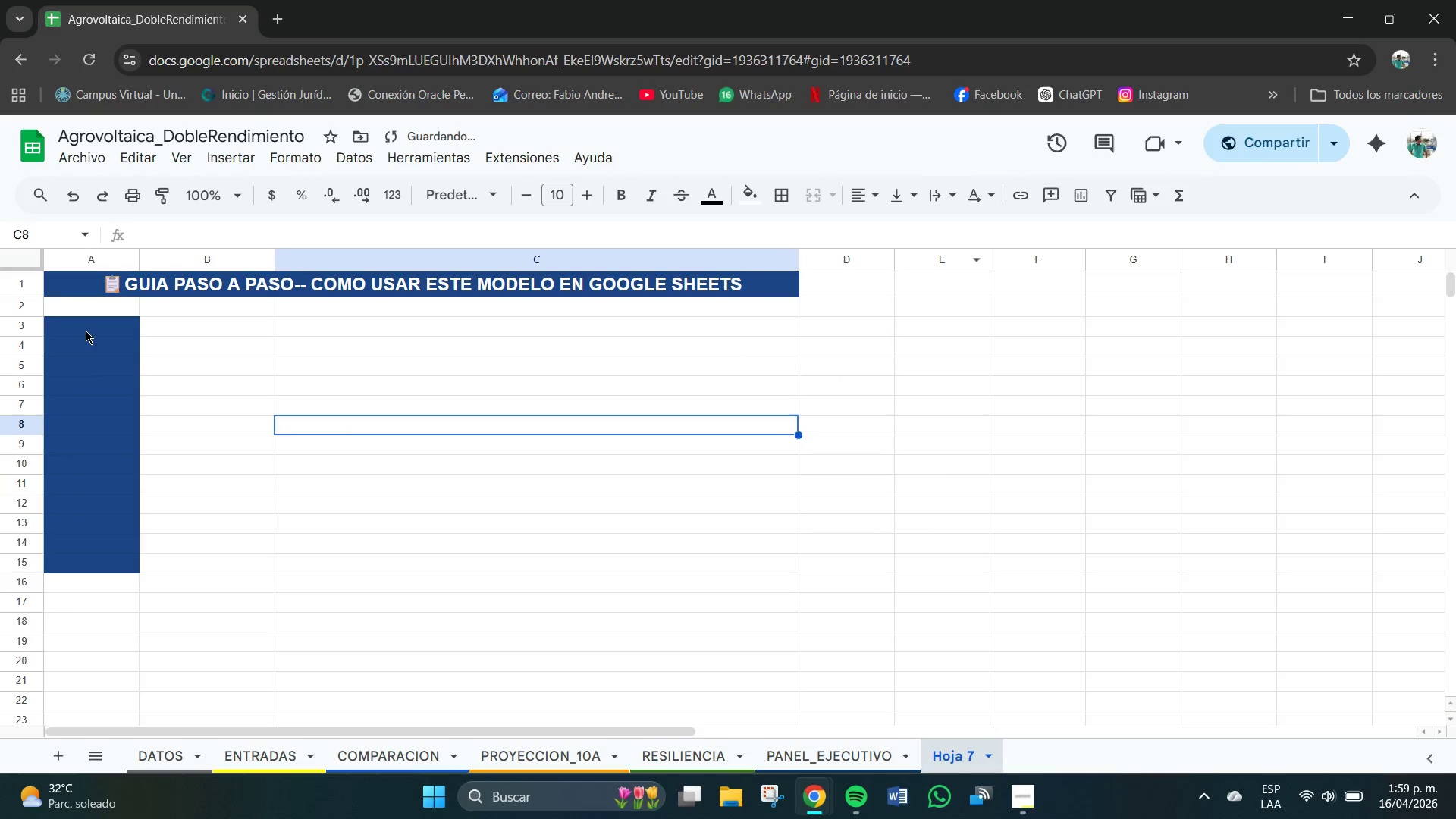 
left_click_drag(start_coordinate=[84, 331], to_coordinate=[90, 559])
 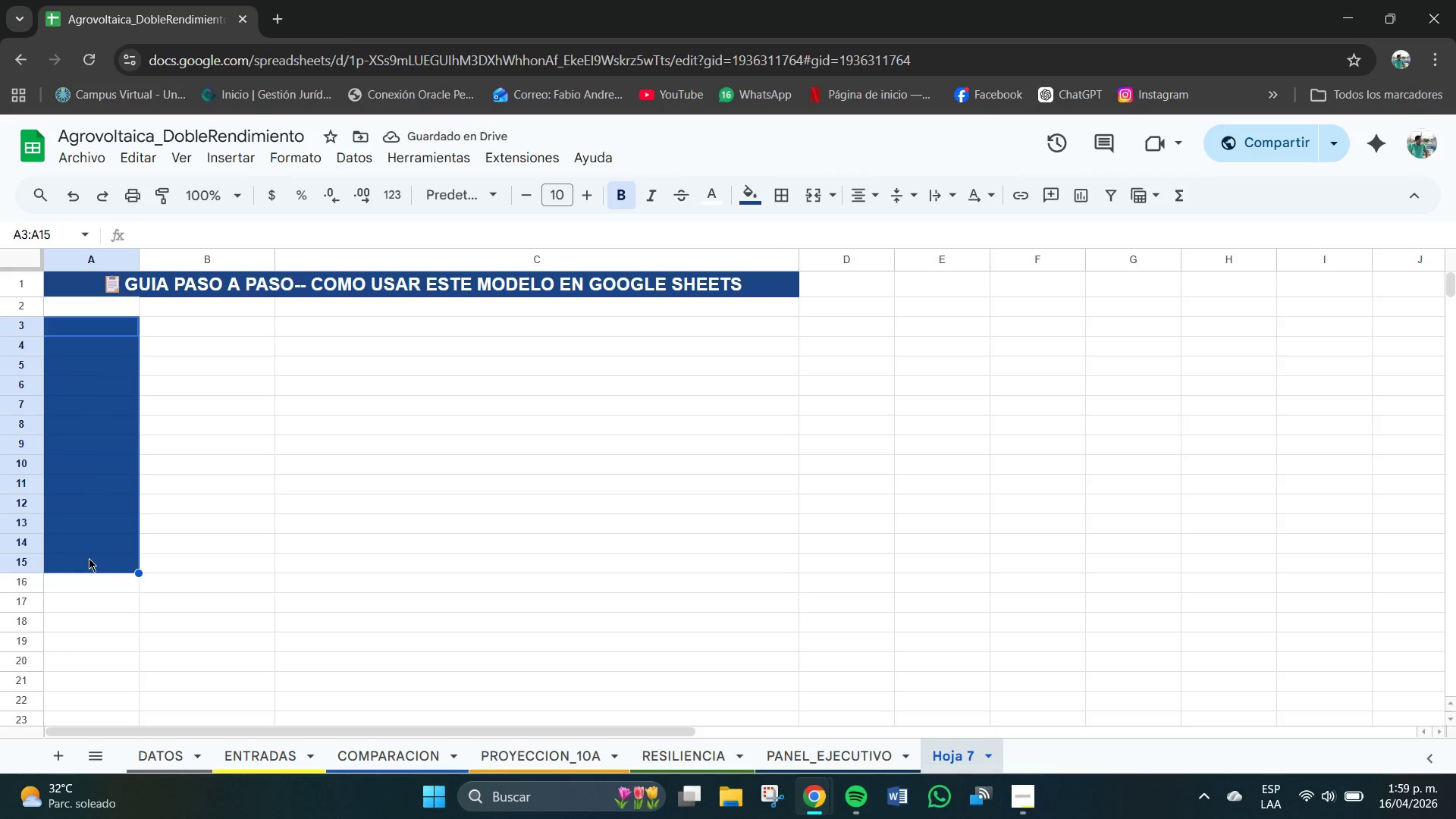 
key(Control+V)
 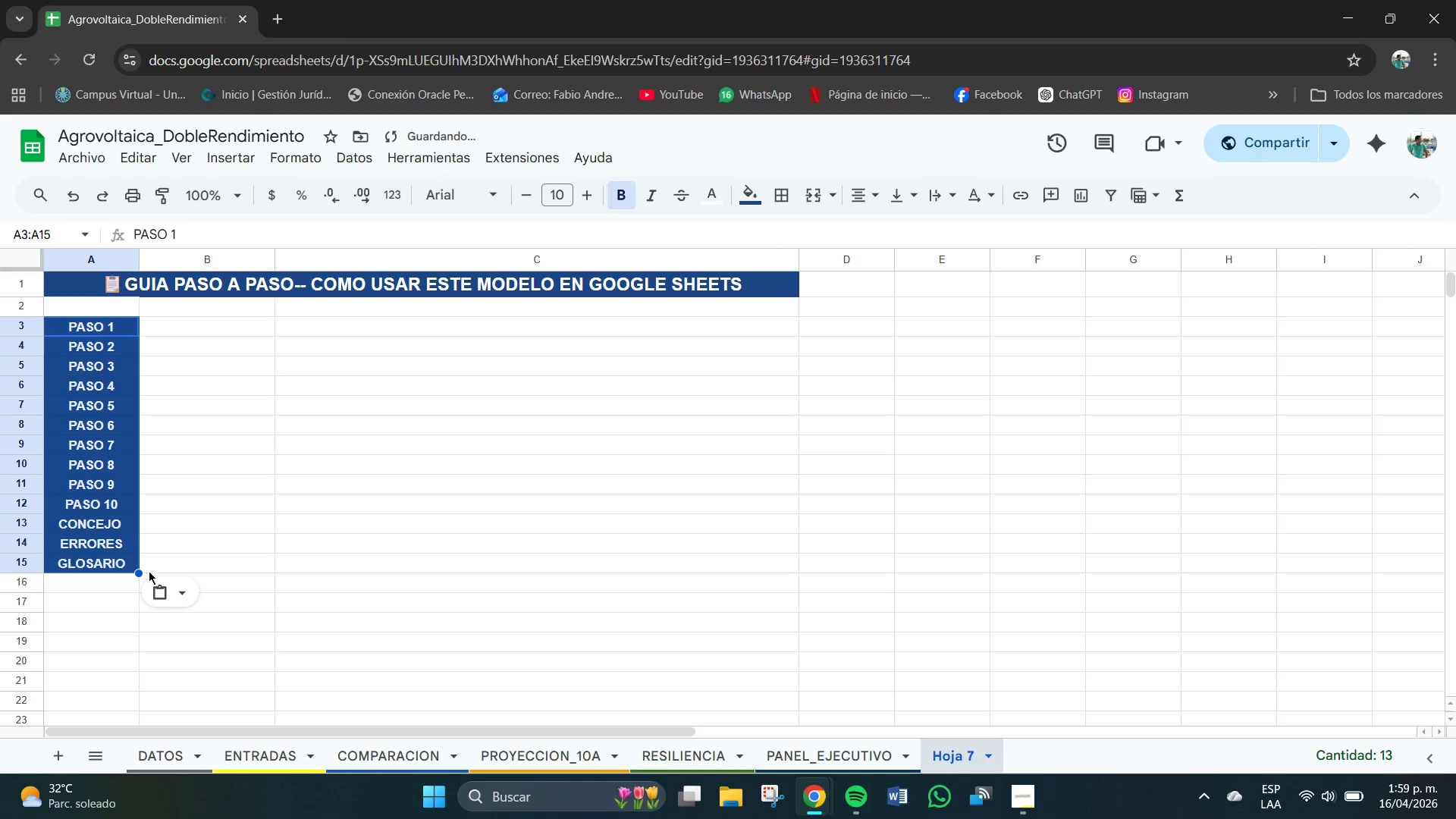 
left_click_drag(start_coordinate=[137, 574], to_coordinate=[138, 601])
 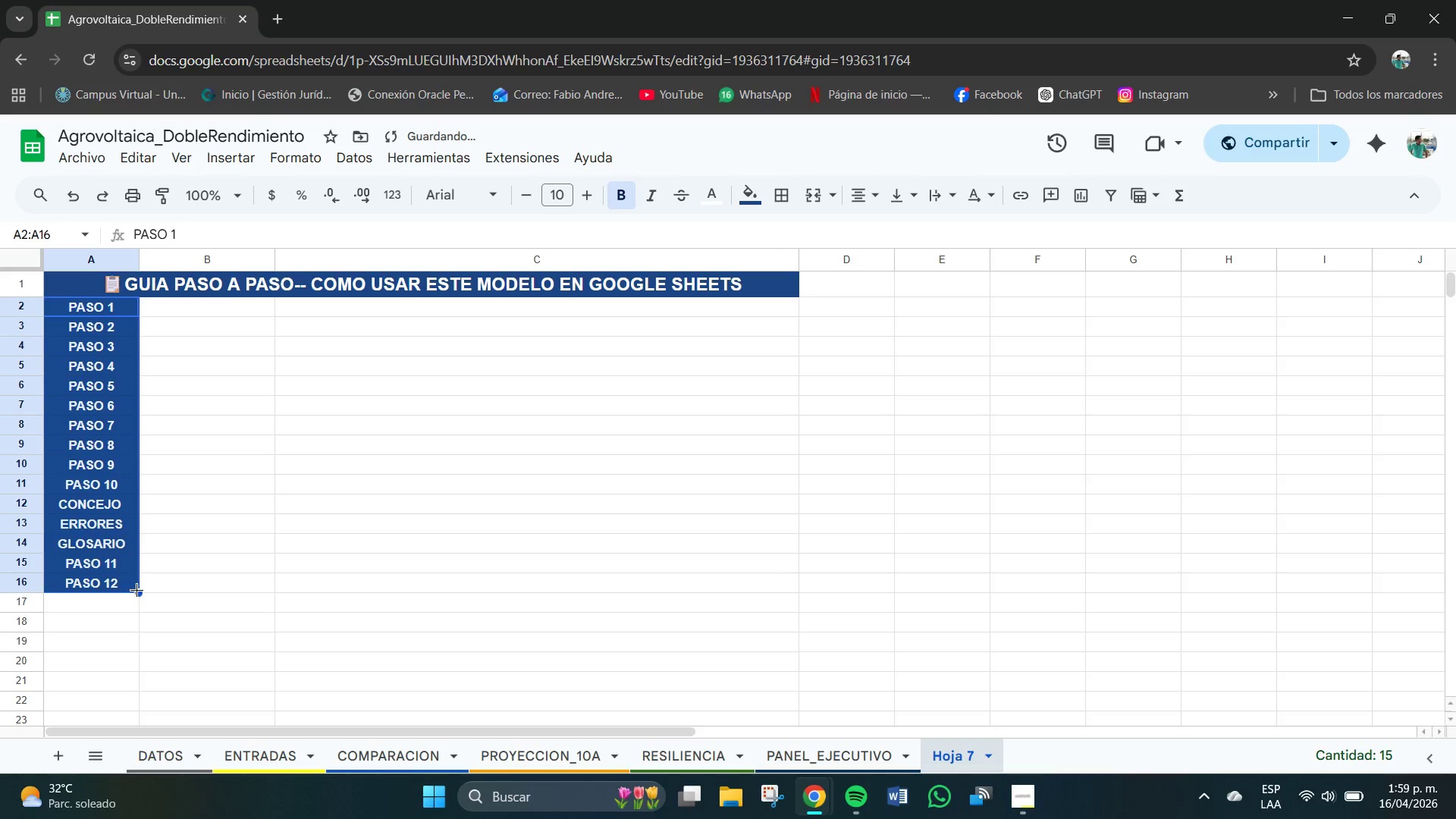 
key(Control+Z)
 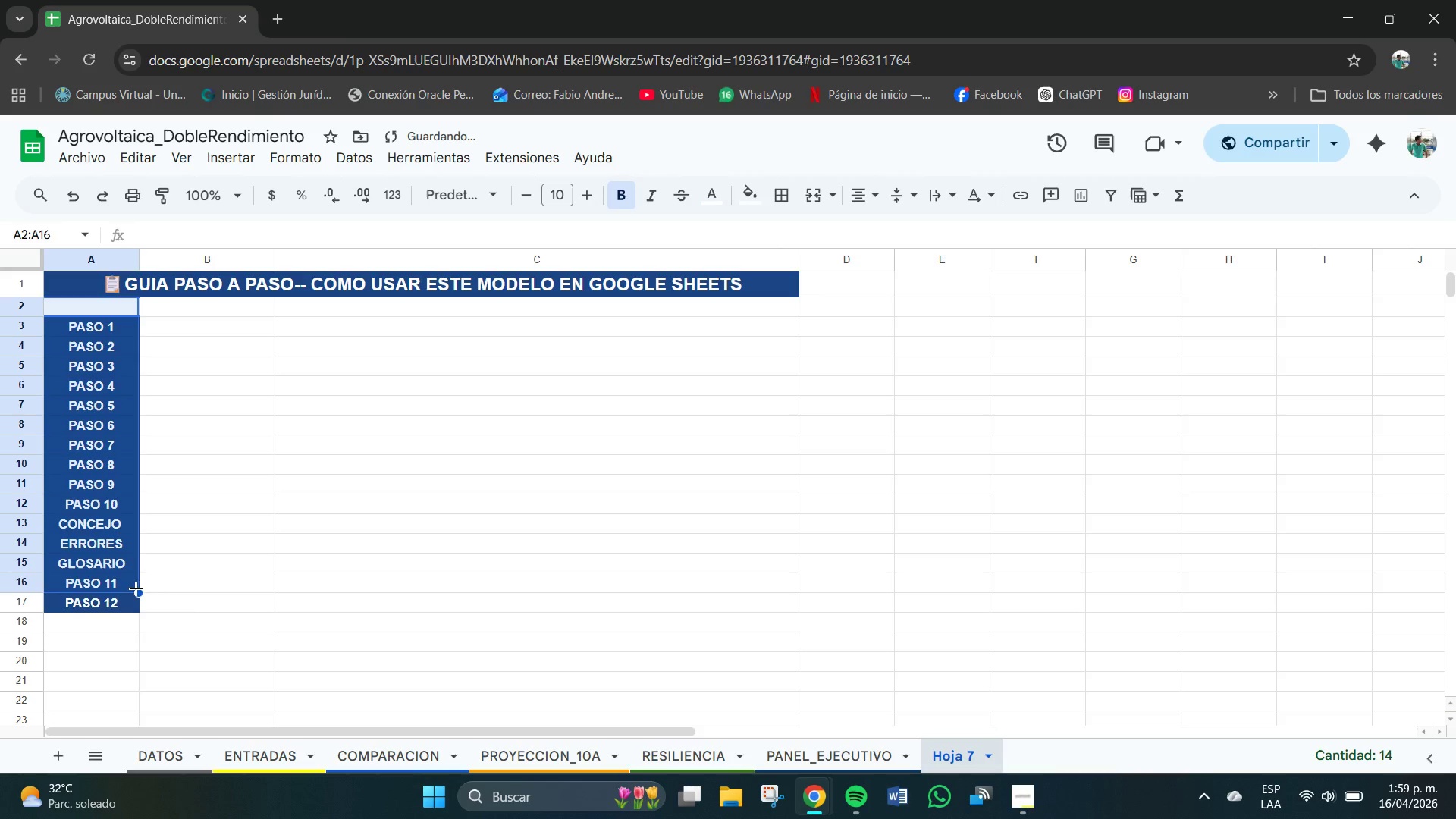 
key(Control+Z)
 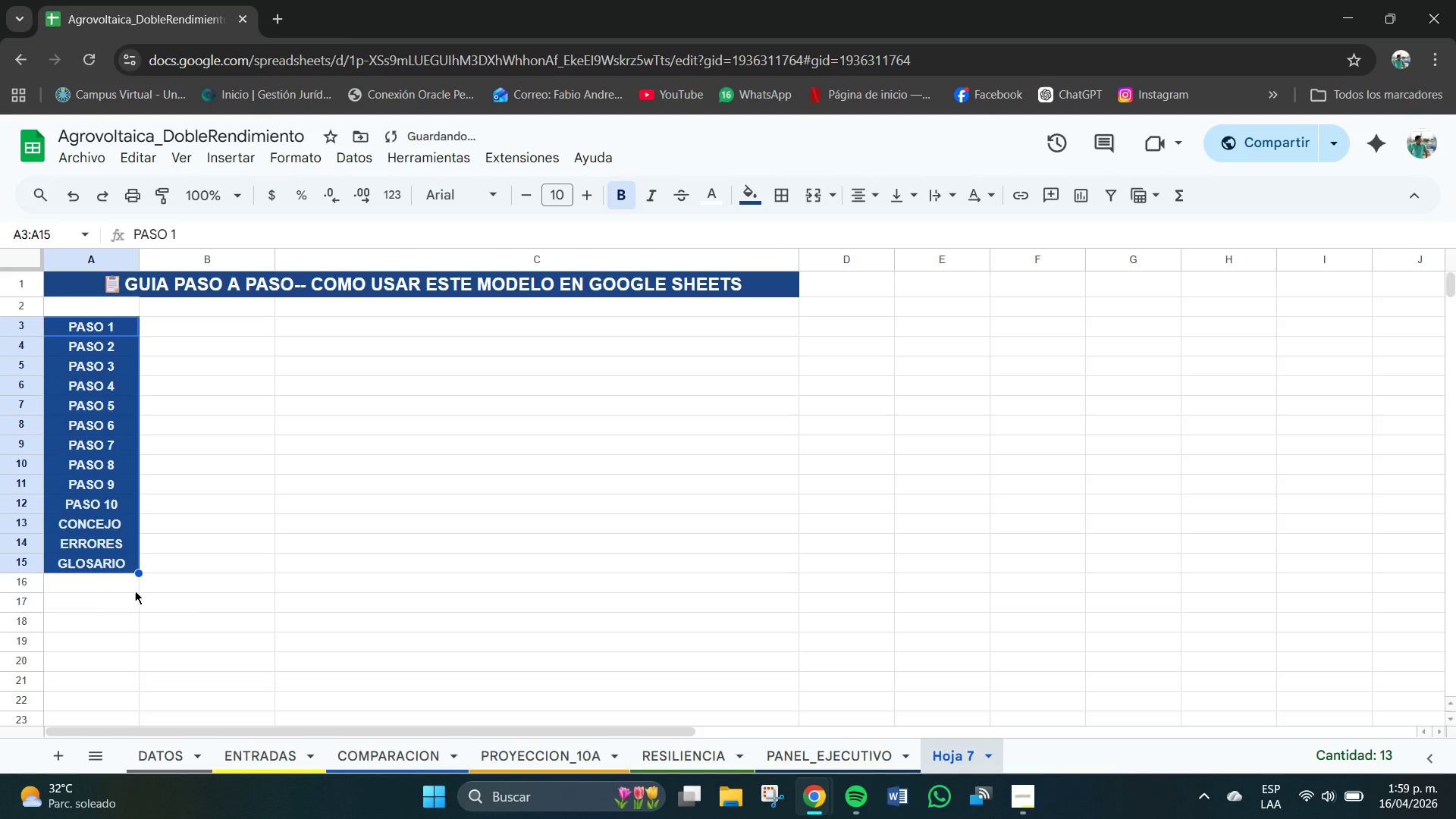 
hold_key(key=ControlLeft, duration=0.56)
 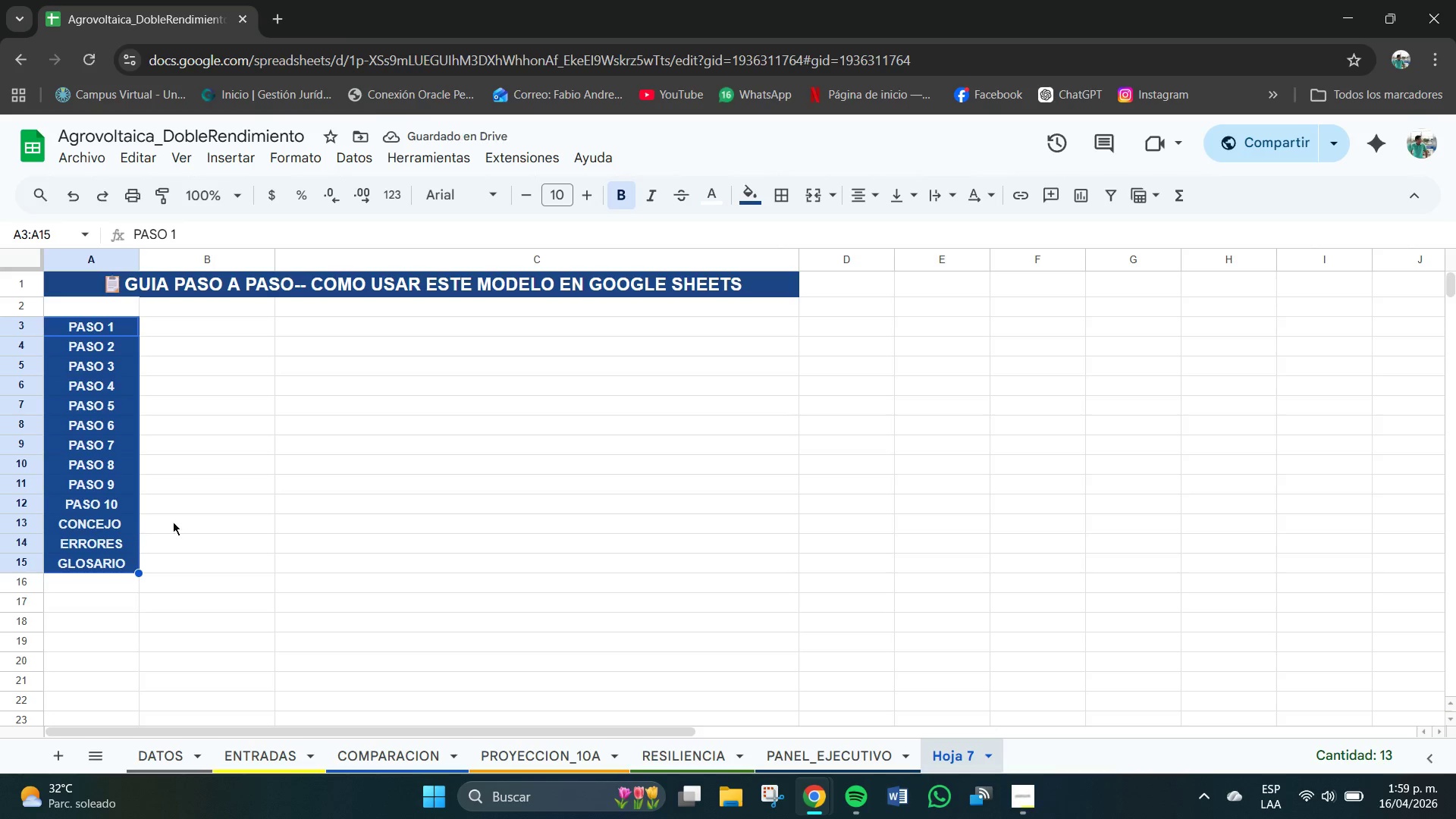 
left_click([208, 521])
 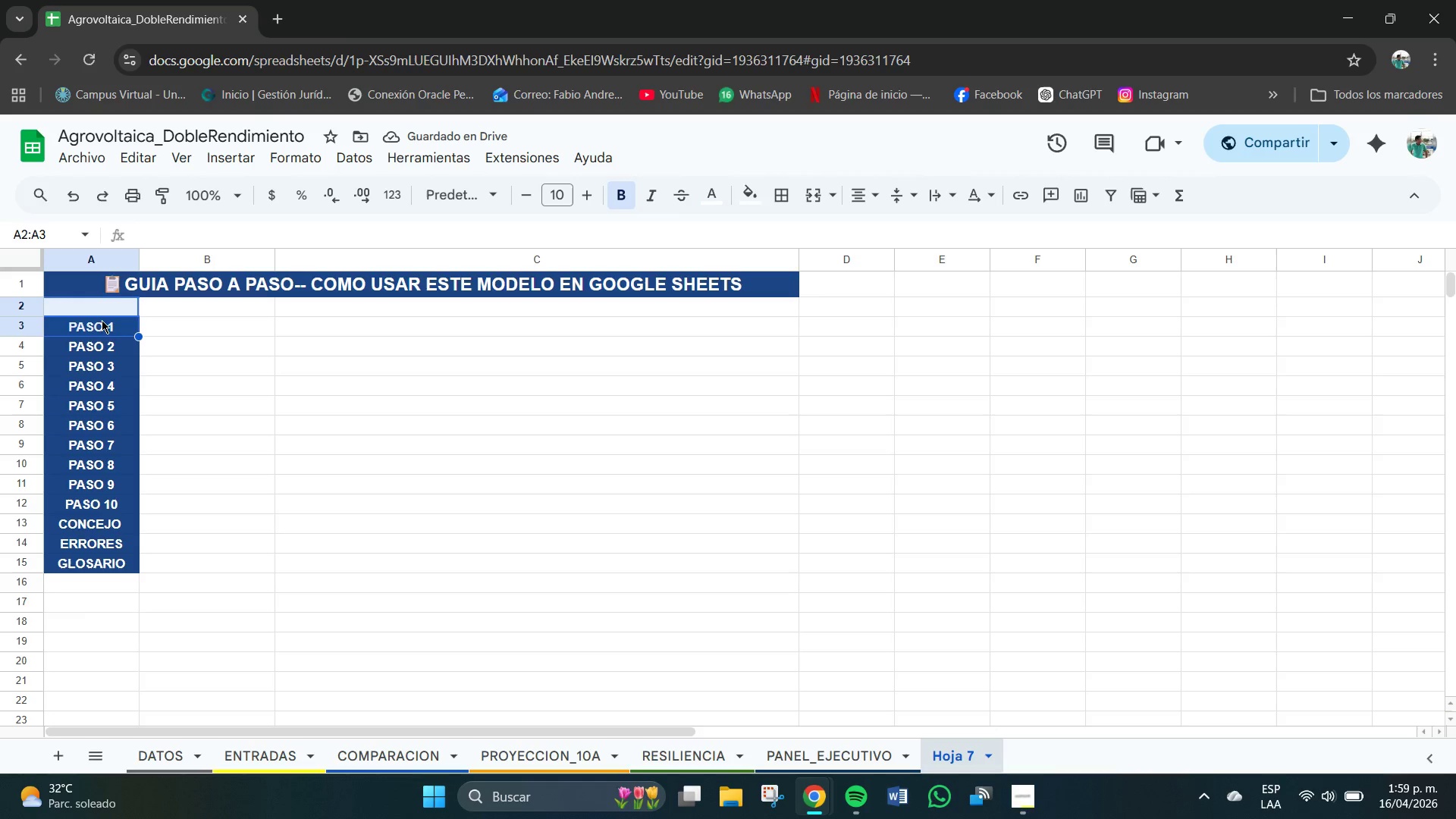 
left_click([186, 372])
 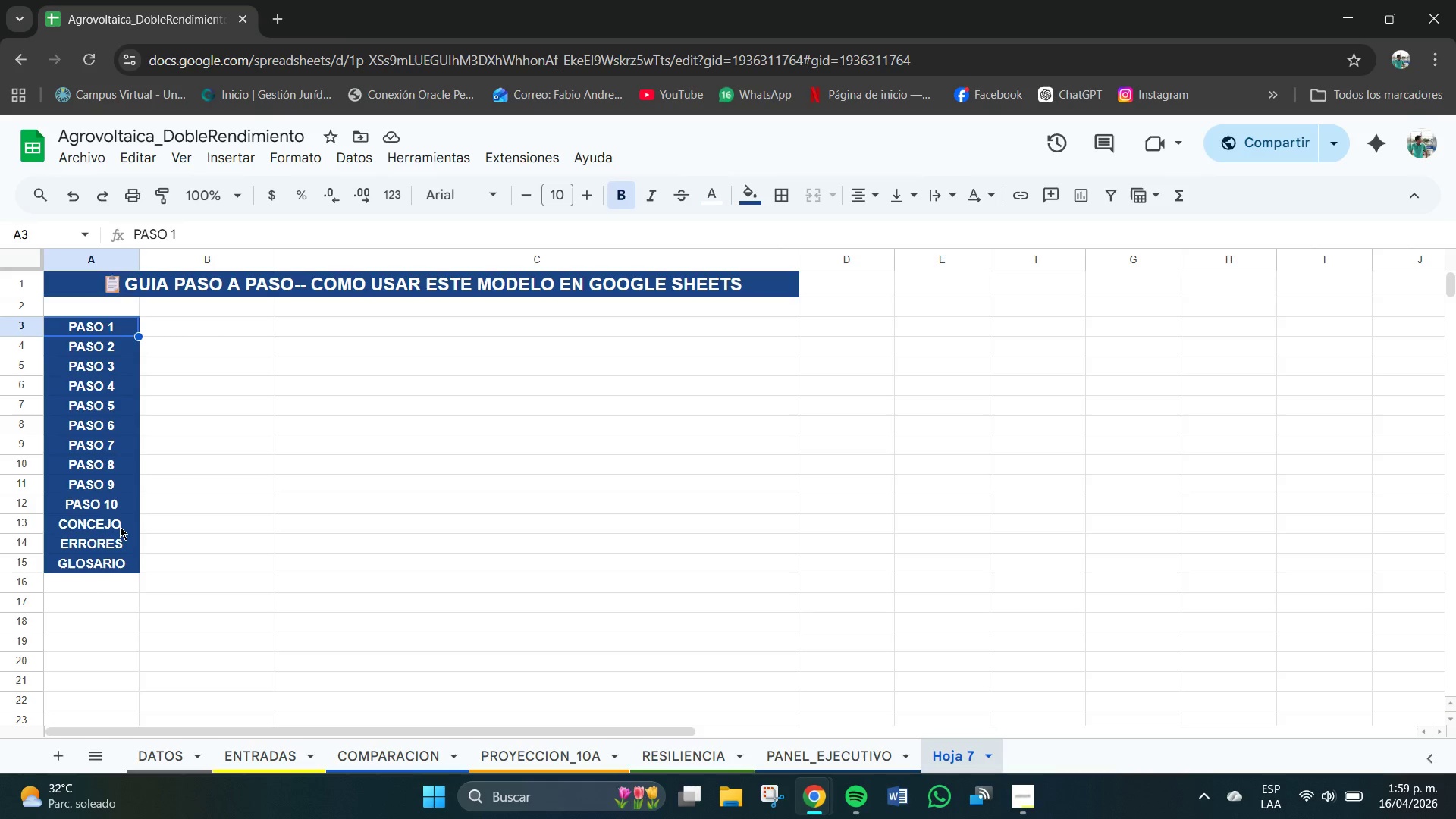 
left_click([176, 568])
 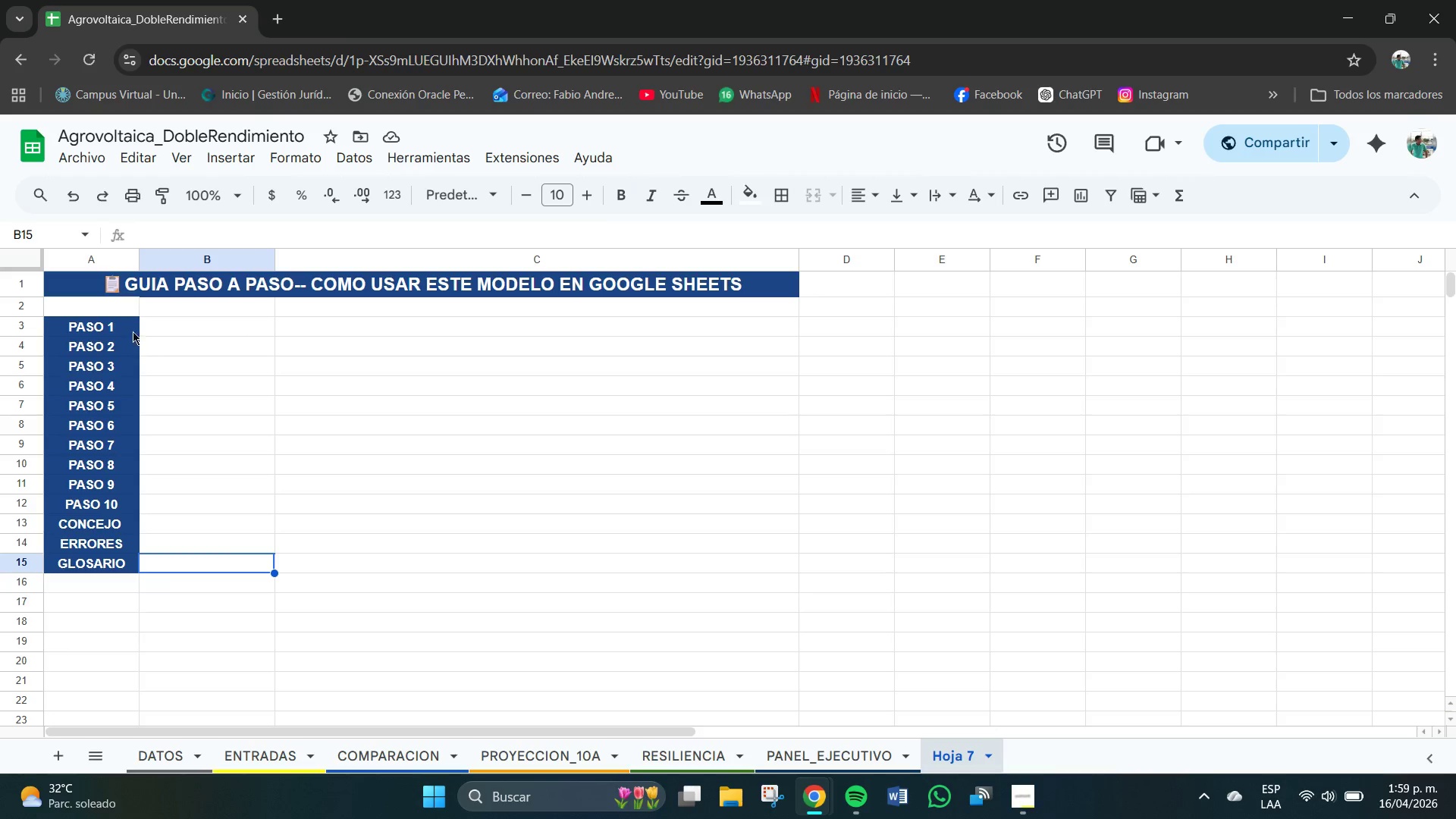 
left_click([111, 326])
 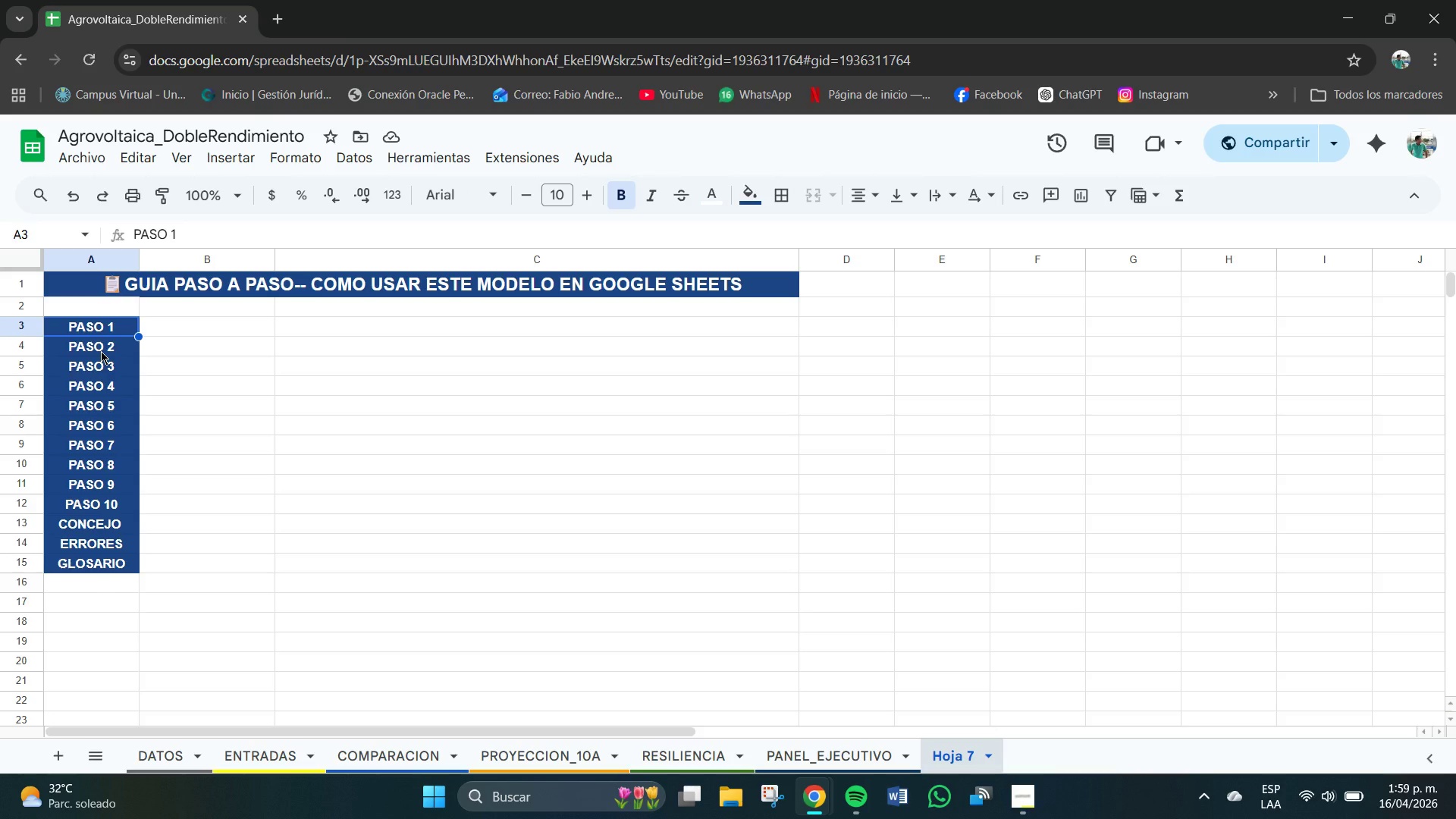 
left_click([101, 351])
 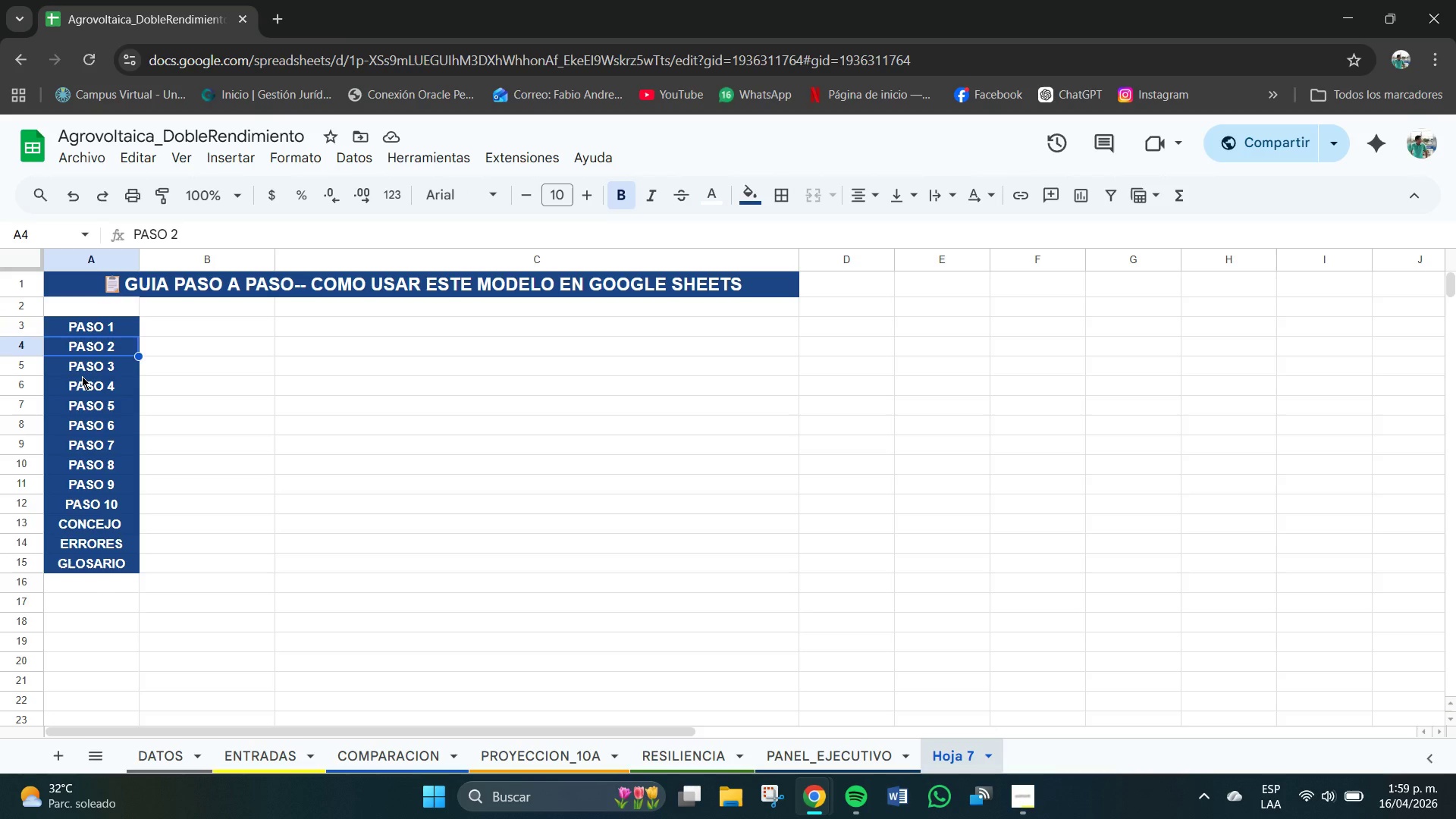 
left_click([82, 376])
 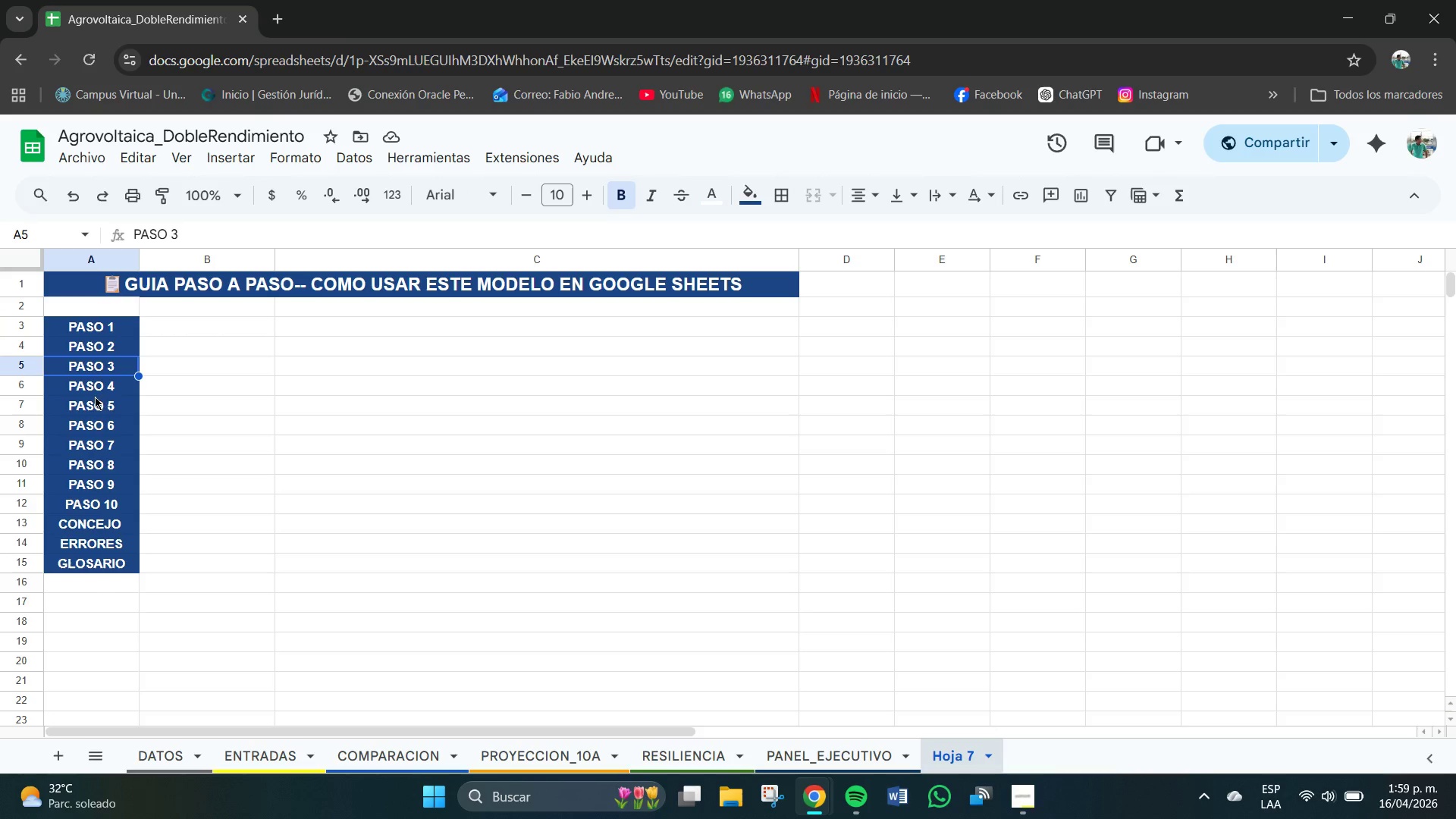 
left_click([89, 384])
 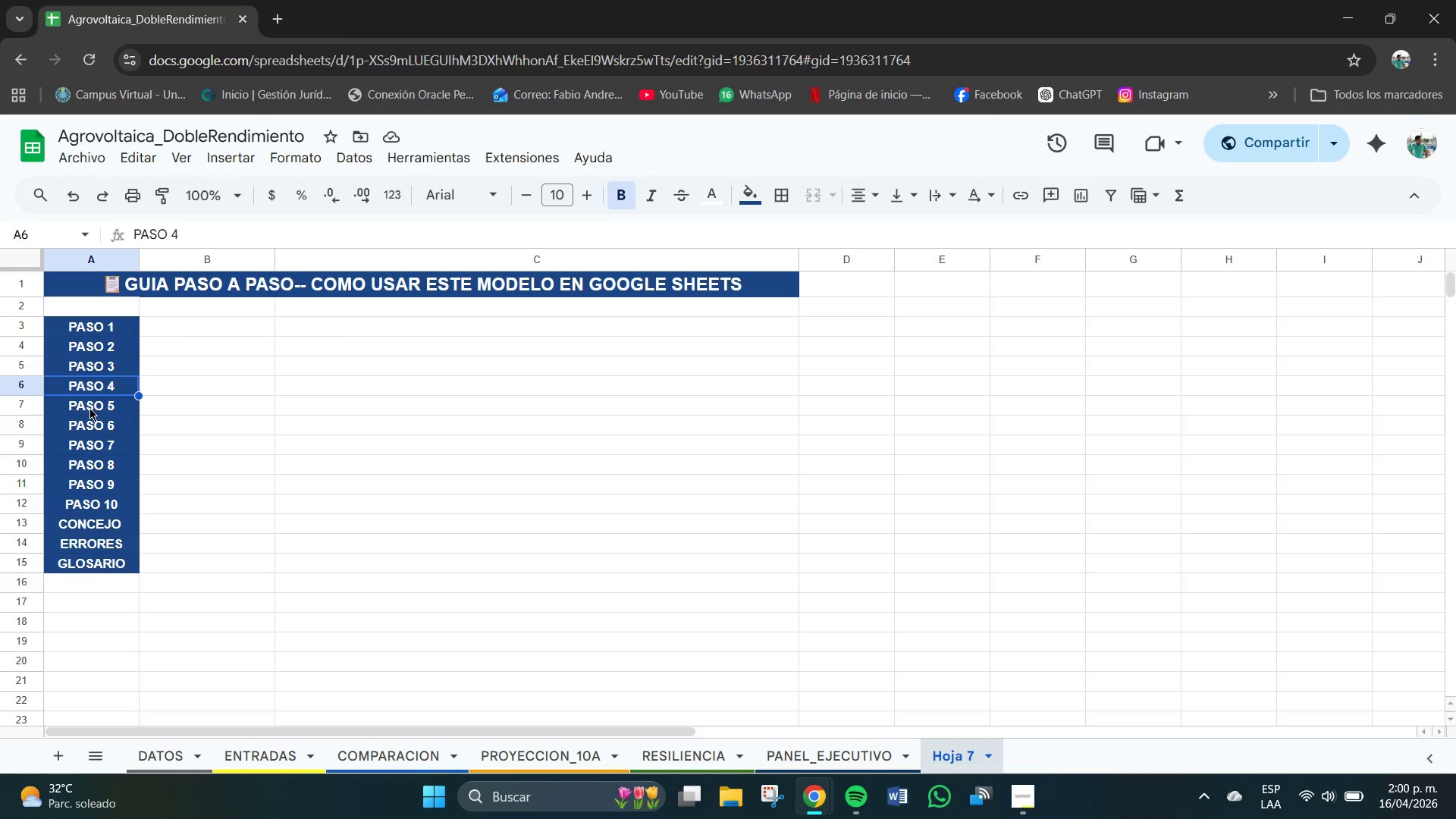 
left_click([89, 408])
 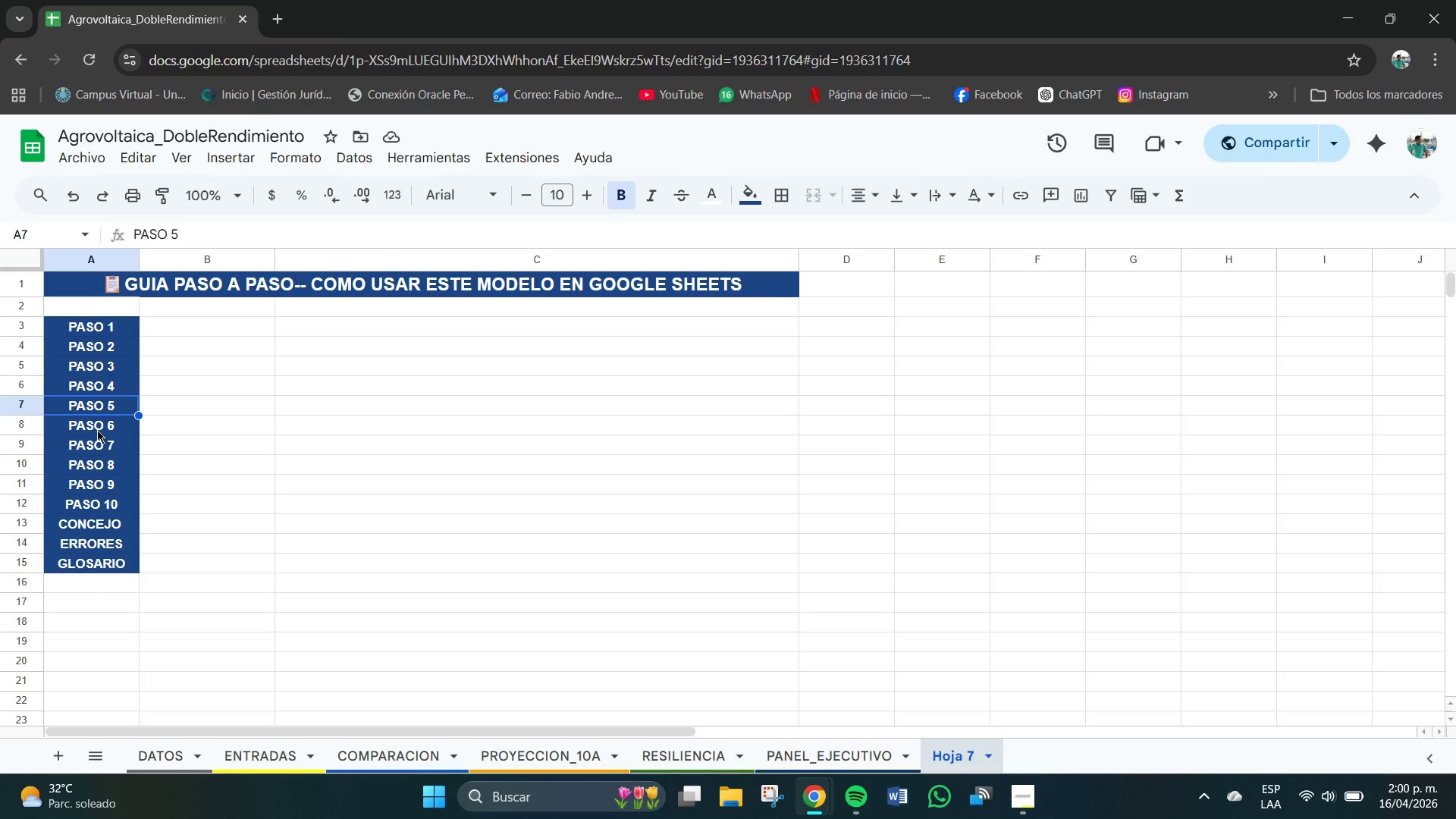 
left_click([88, 428])
 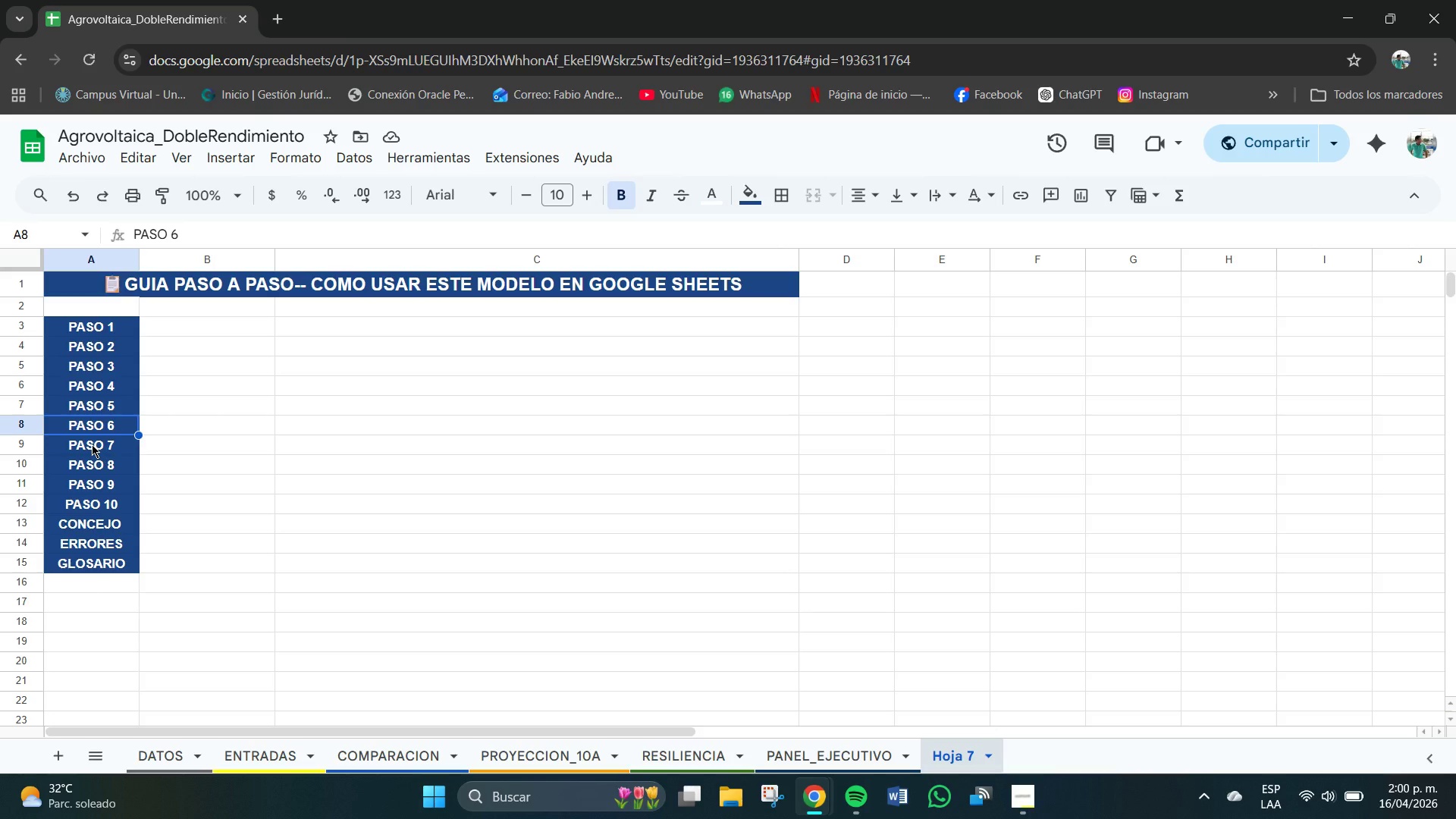 
left_click([92, 444])
 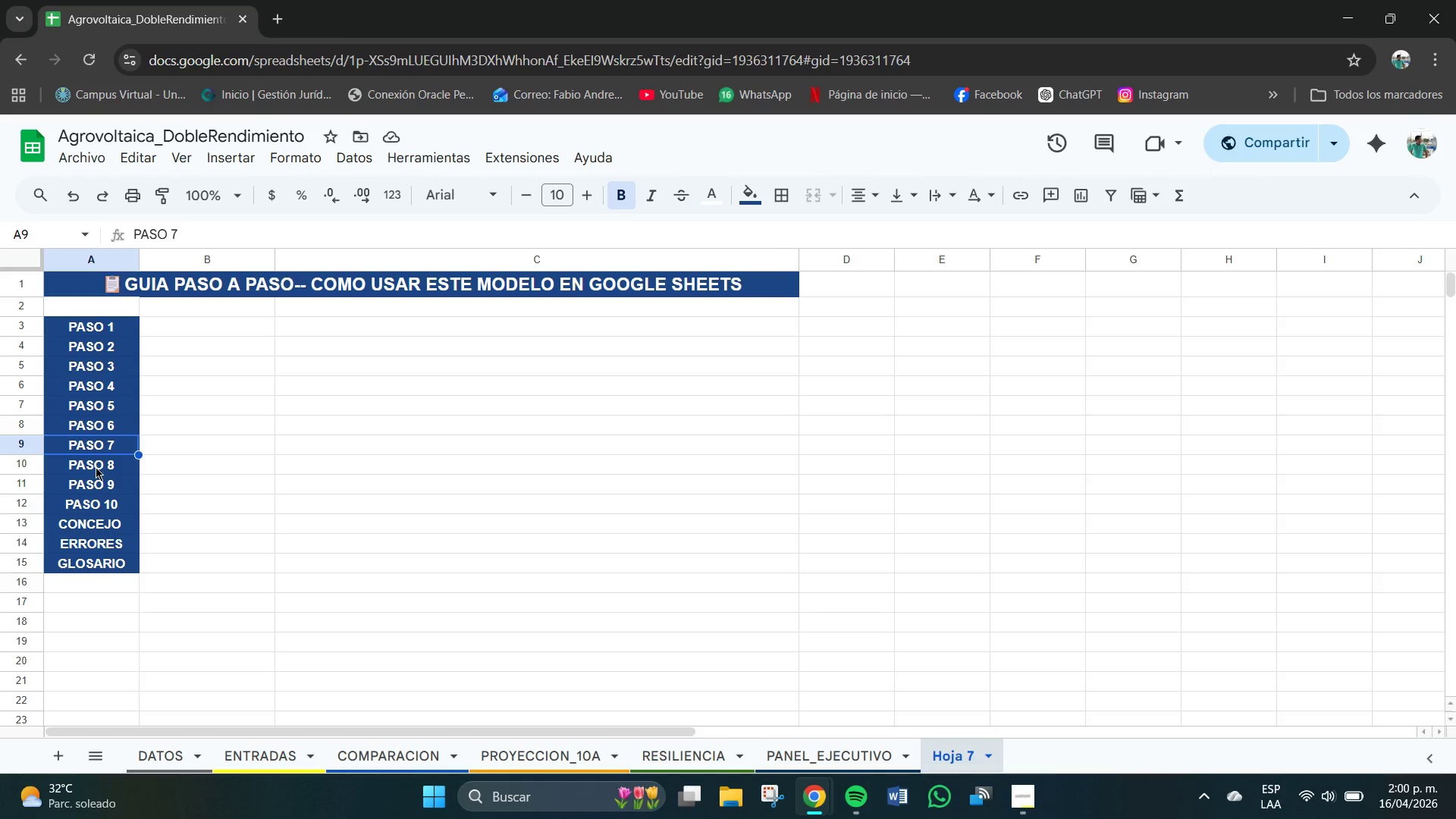 
left_click([96, 467])
 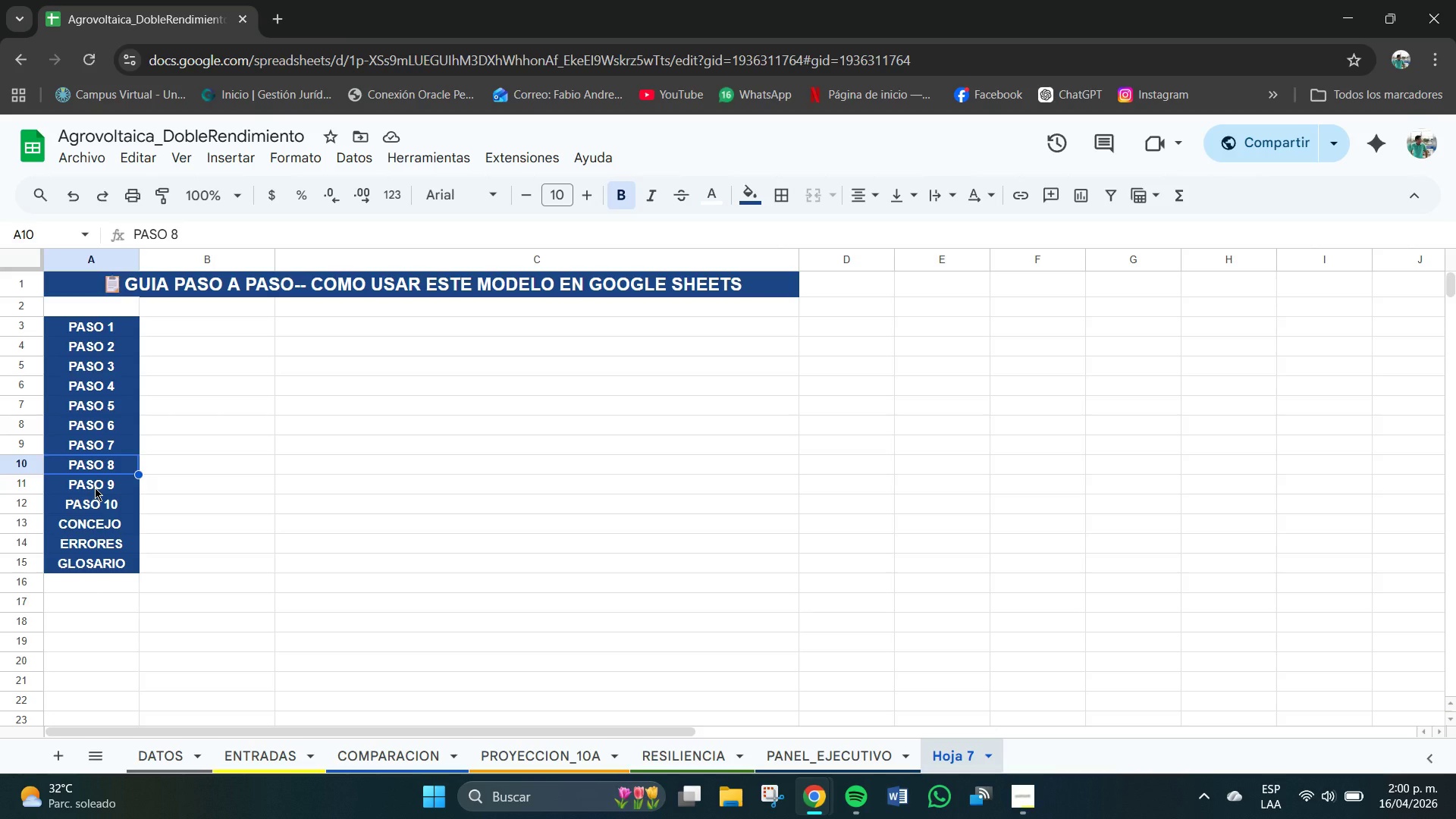 
left_click([95, 488])
 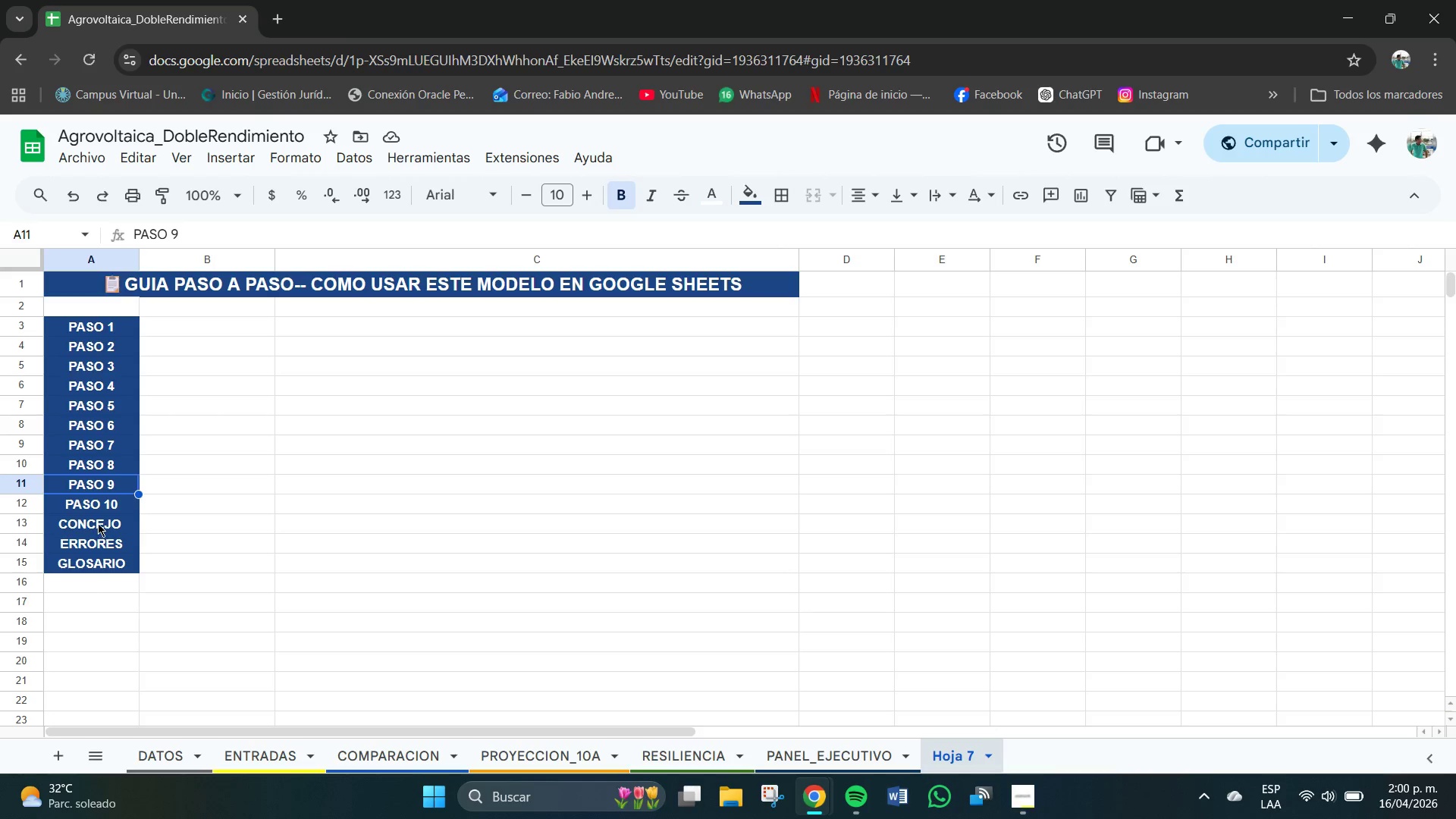 
left_click([90, 508])
 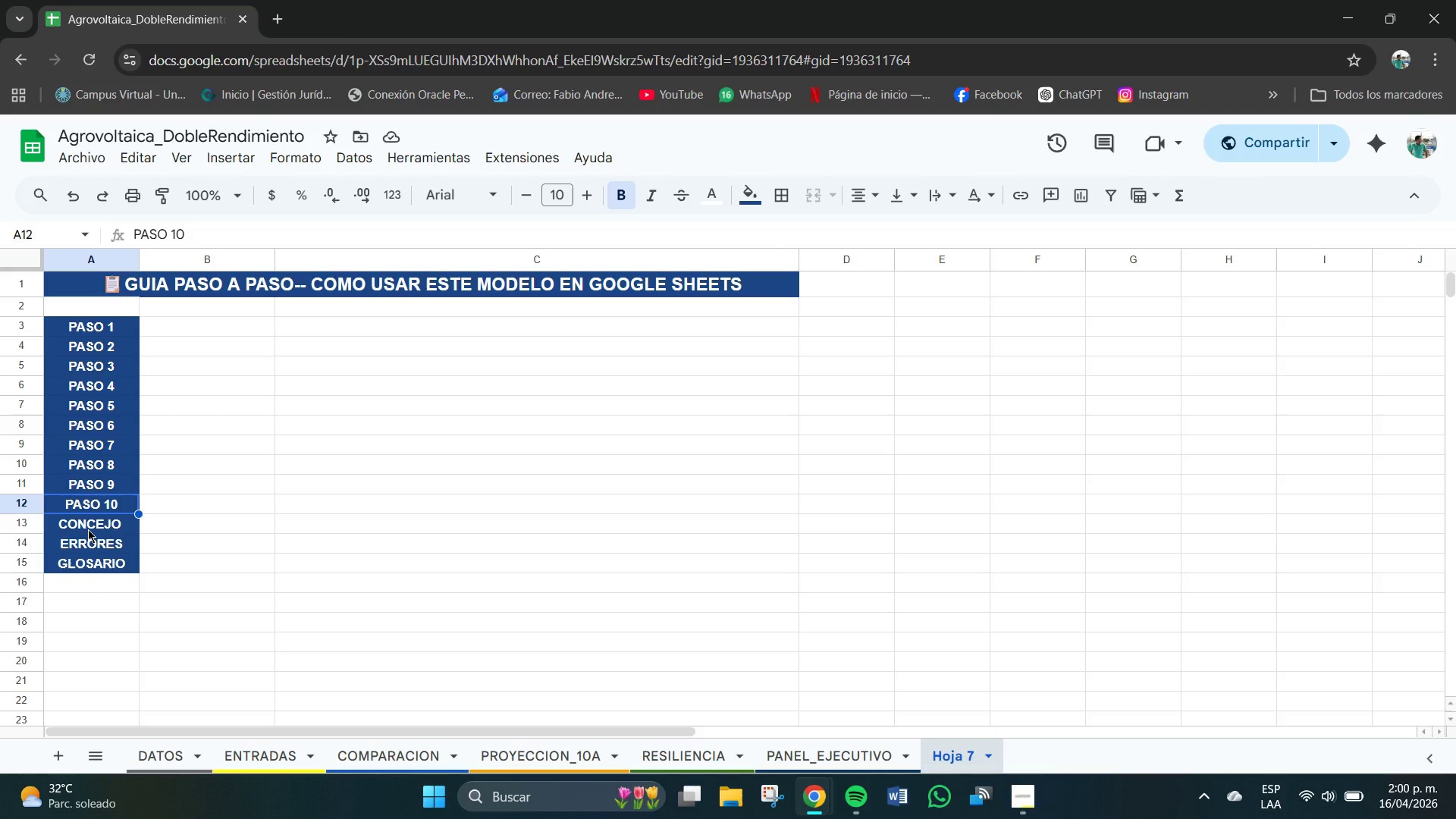 
left_click([88, 529])
 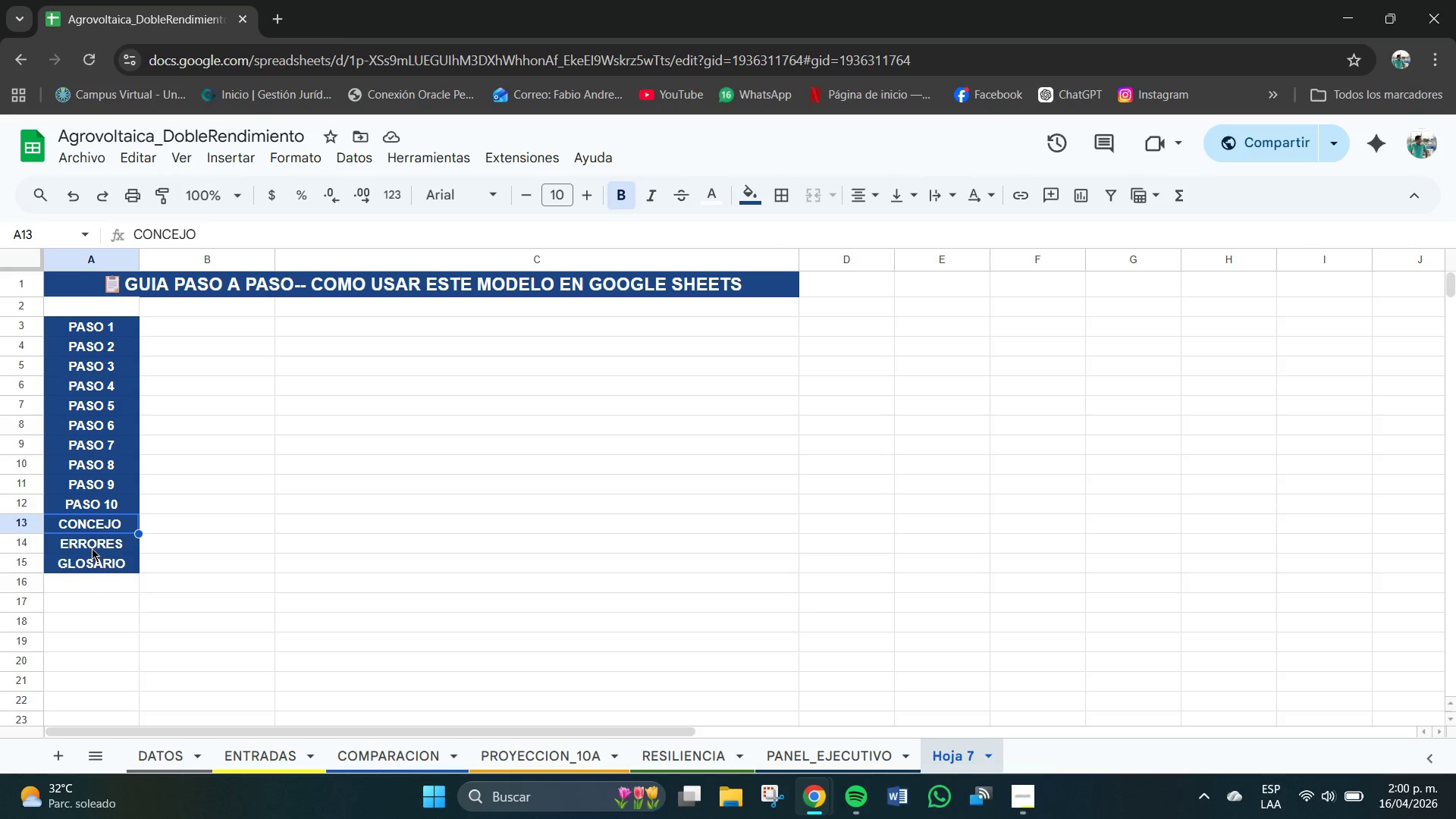 
left_click([92, 548])
 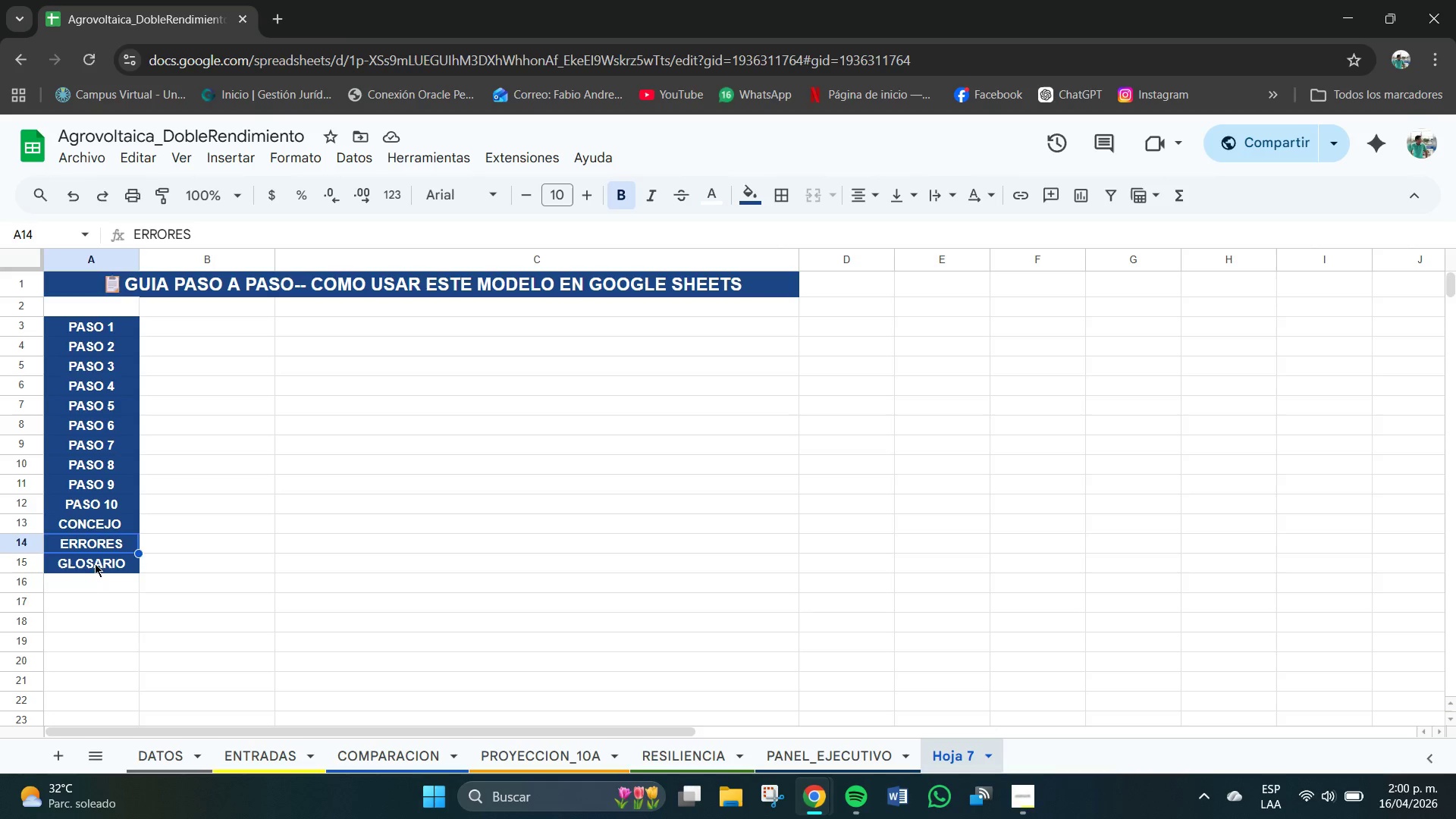 
double_click([99, 572])
 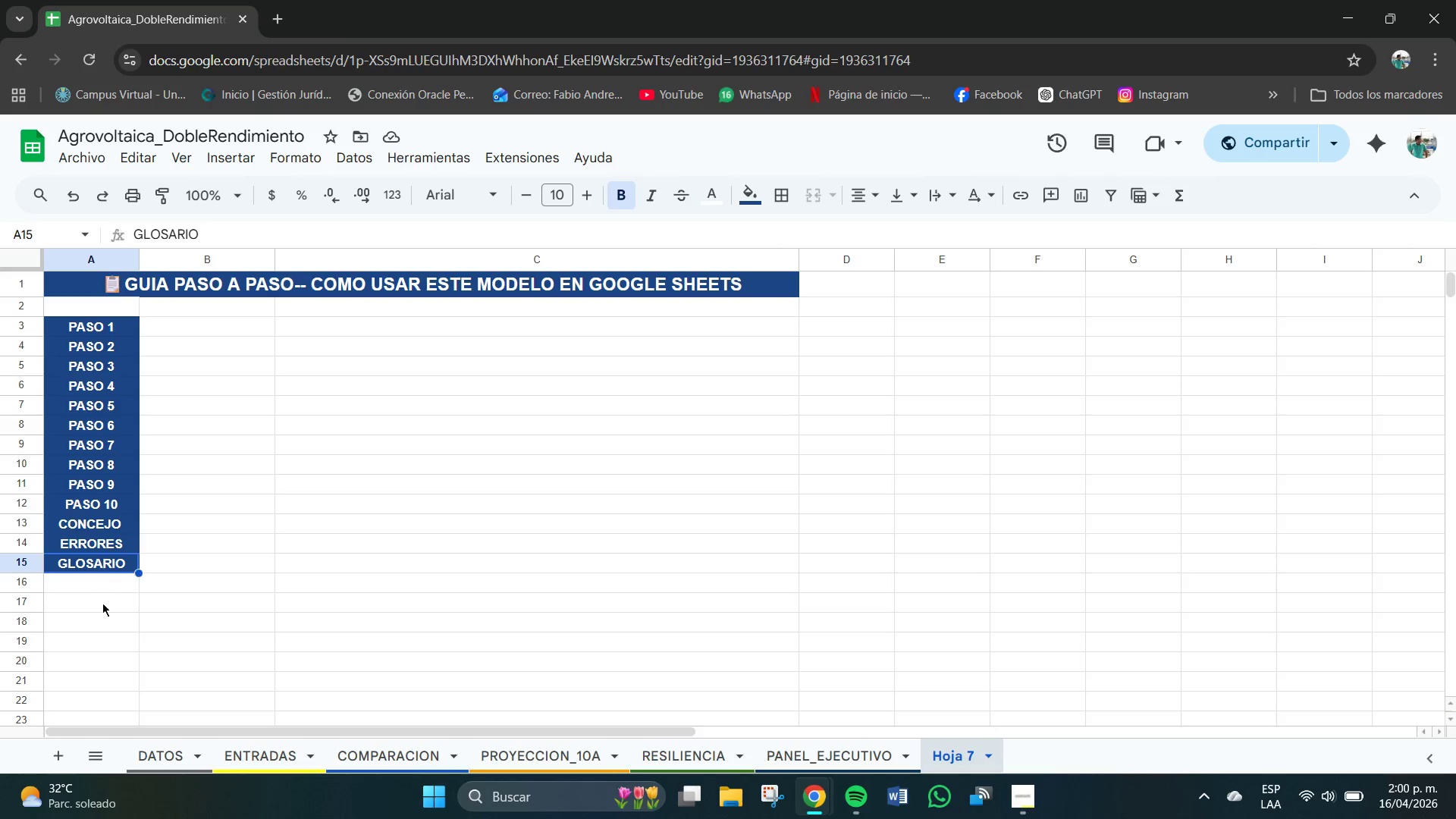 
triple_click([114, 625])
 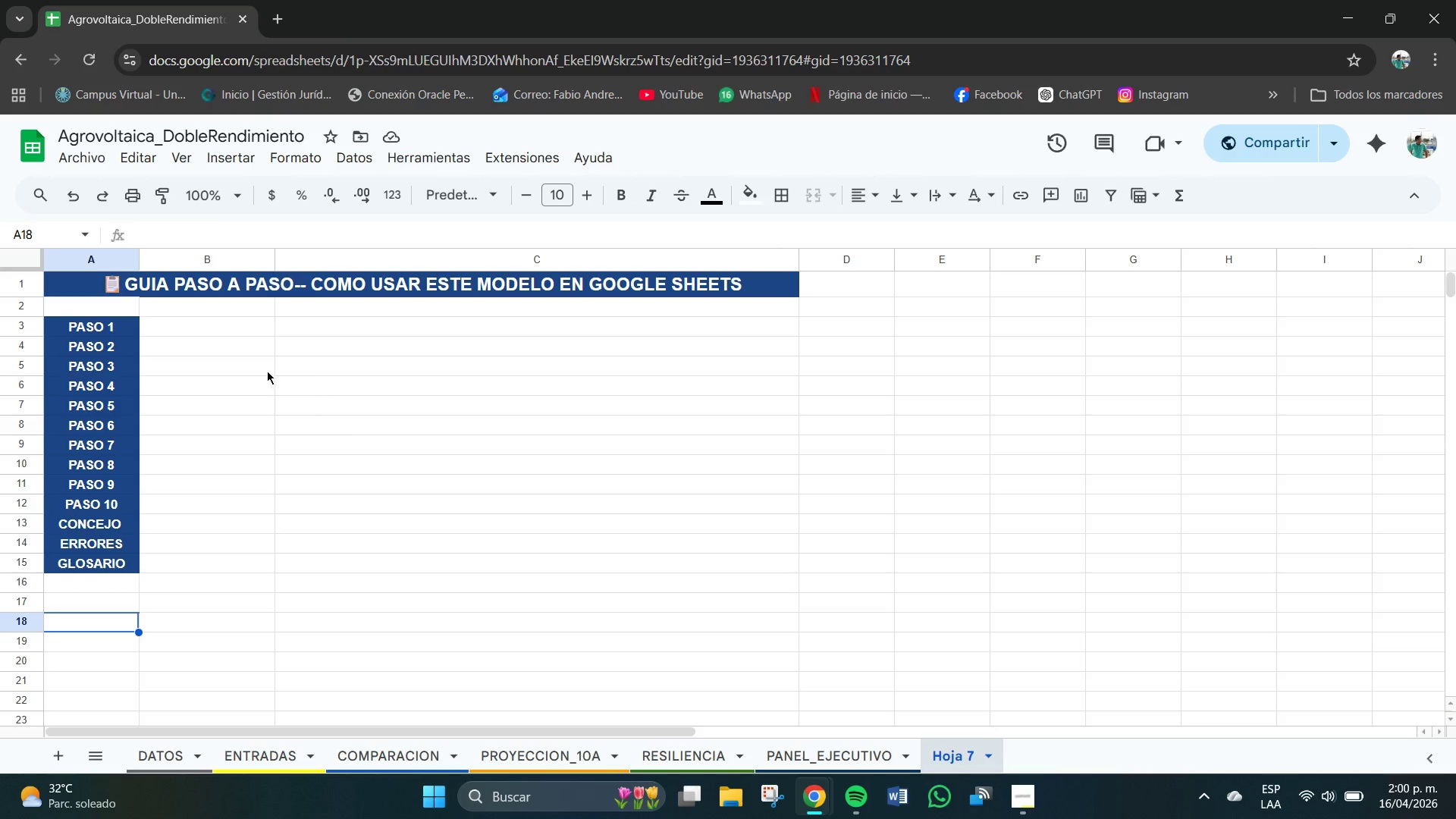 
left_click([212, 340])
 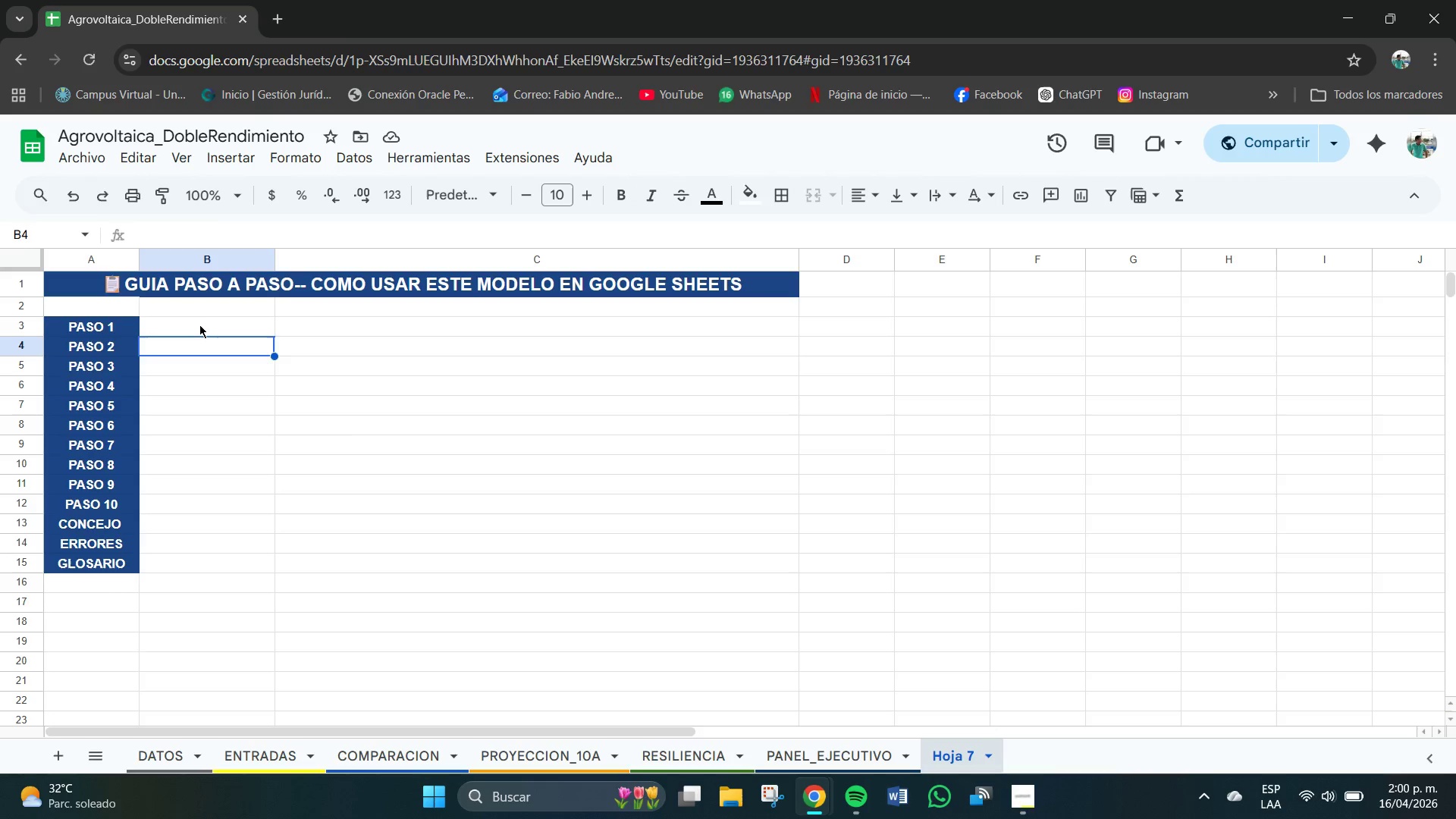 
left_click([199, 324])
 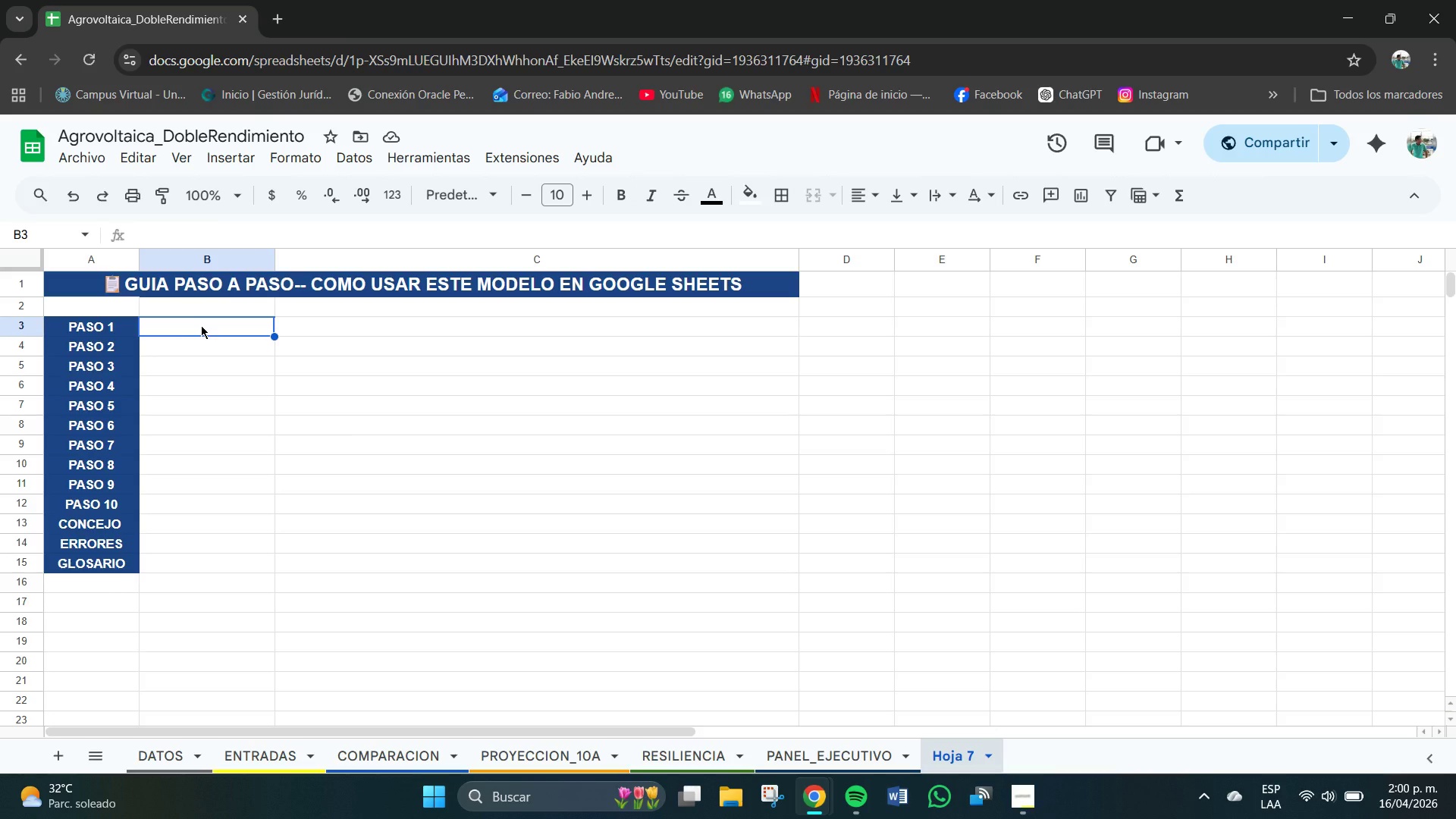 
double_click([202, 327])
 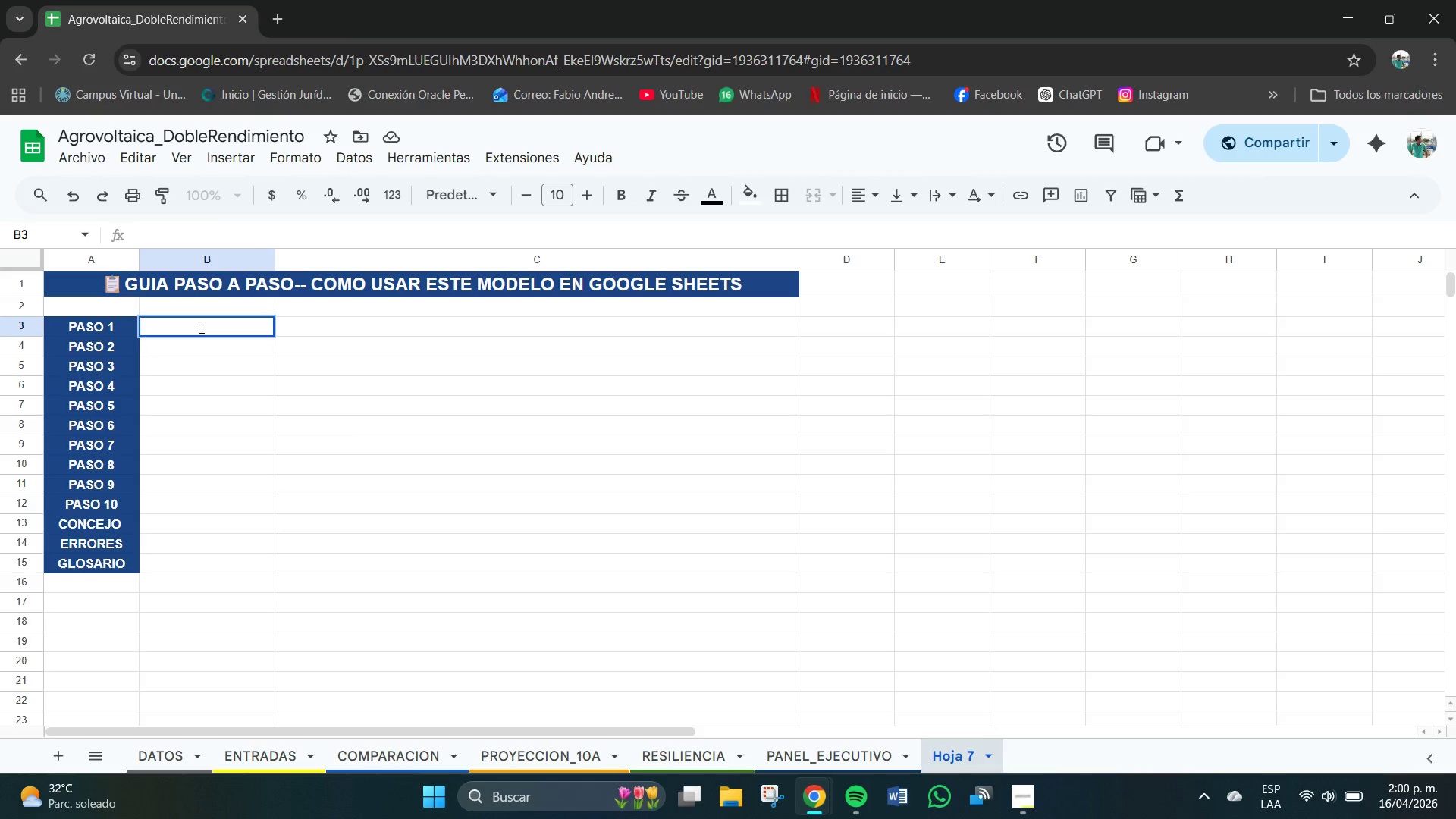 
type(INFROME)
key(Backspace)
key(Backspace)
key(Backspace)
key(Backspace)
type(OREM)
key(Backspace)
key(Backspace)
key(Backspace)
key(Backspace)
key(Backspace)
key(Backspace)
type(MPORTAR A GOOGLE SHEETS)
 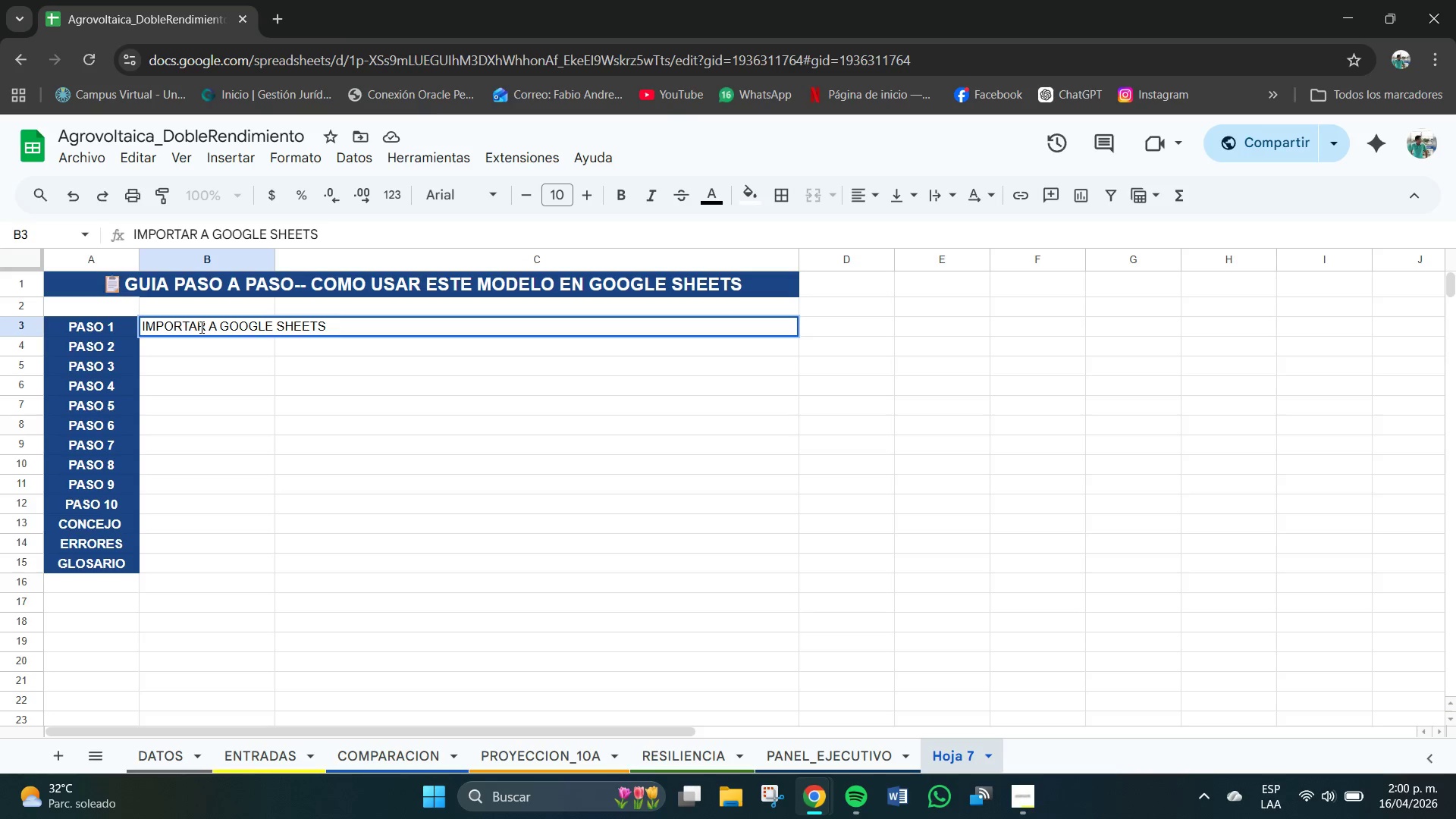 
key(Enter)
 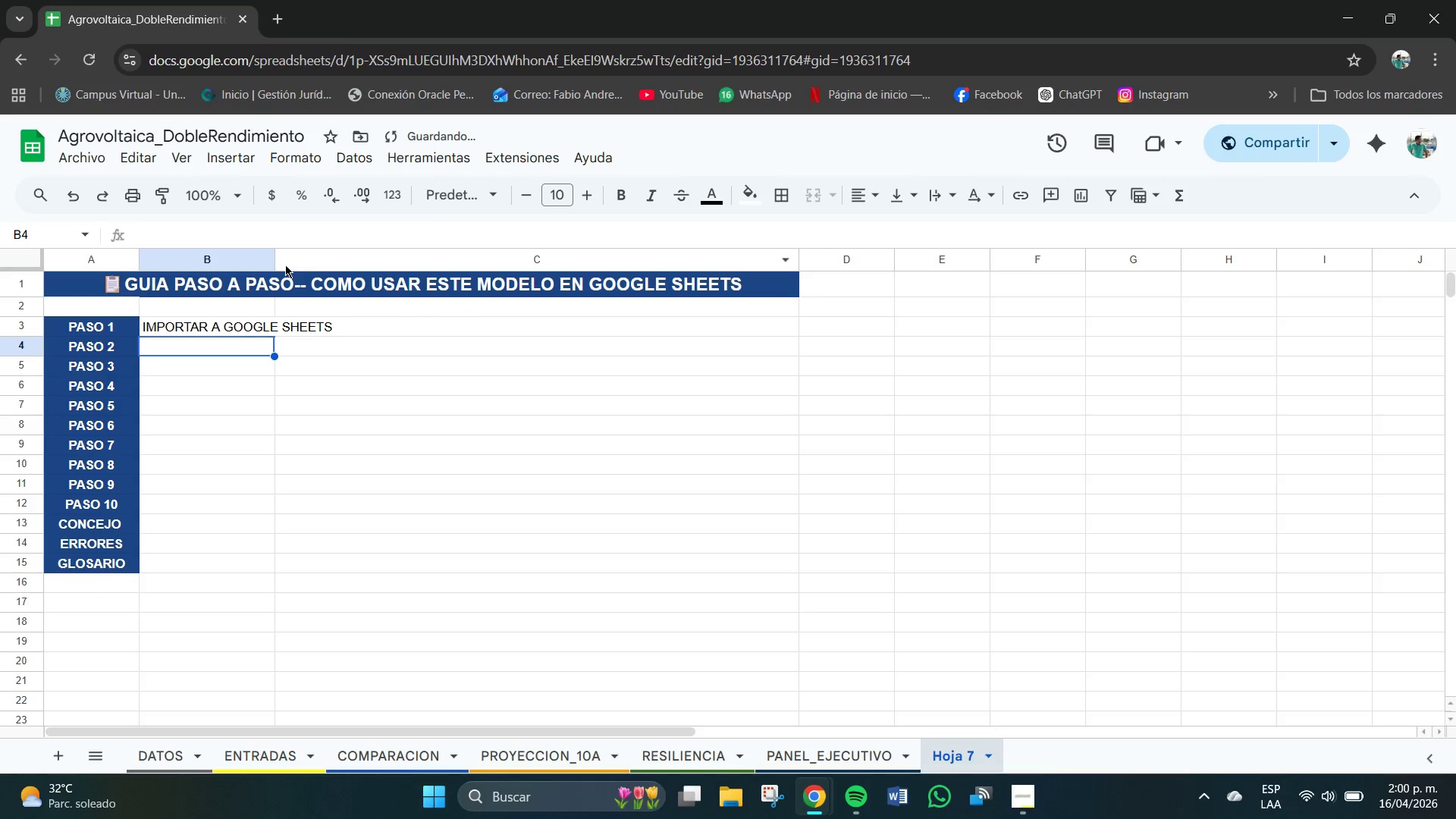 
left_click_drag(start_coordinate=[274, 259], to_coordinate=[334, 262])
 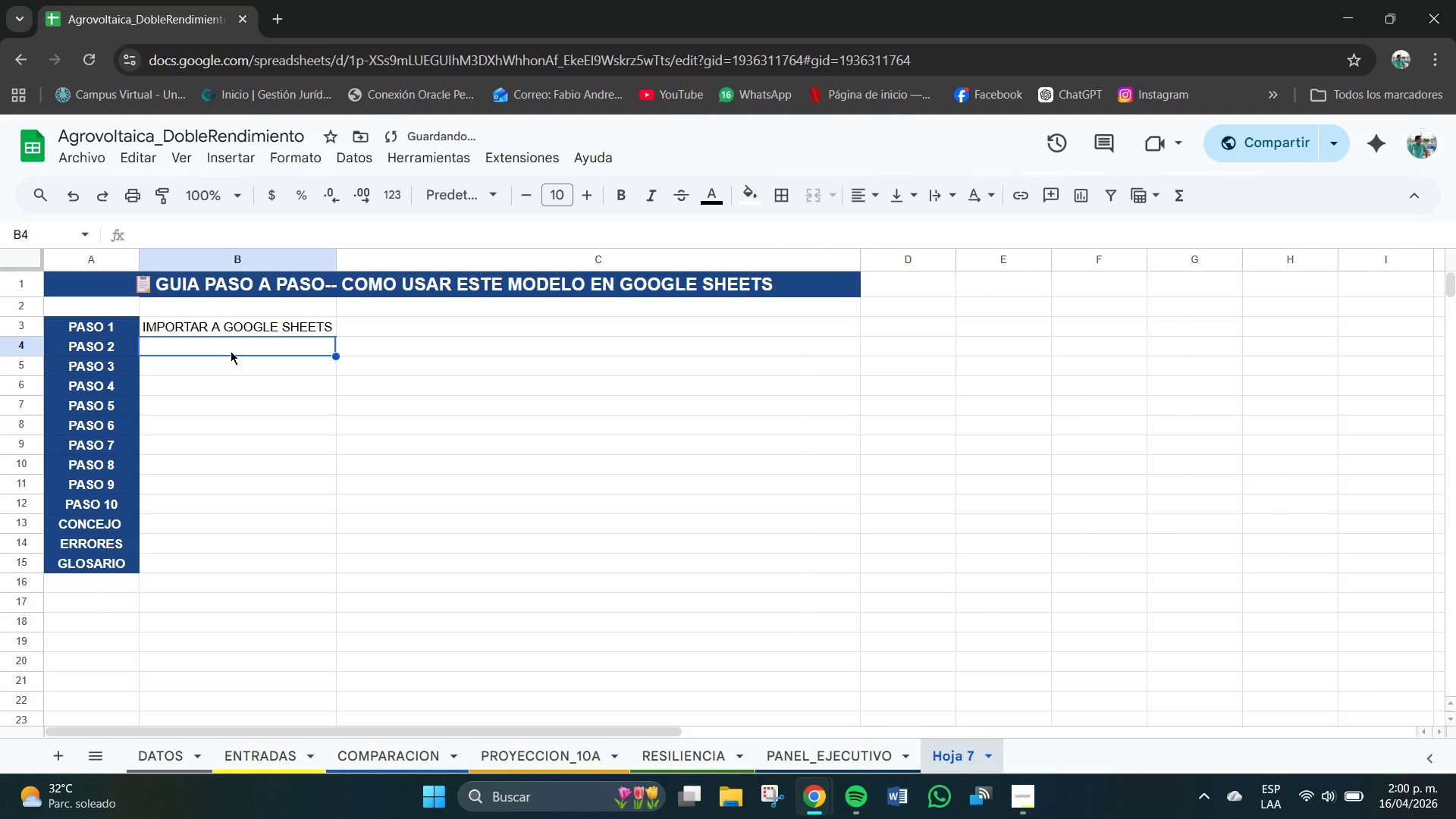 
type(IRA)
key(Backspace)
type( A LA HOJA @ENTRADAS@)
 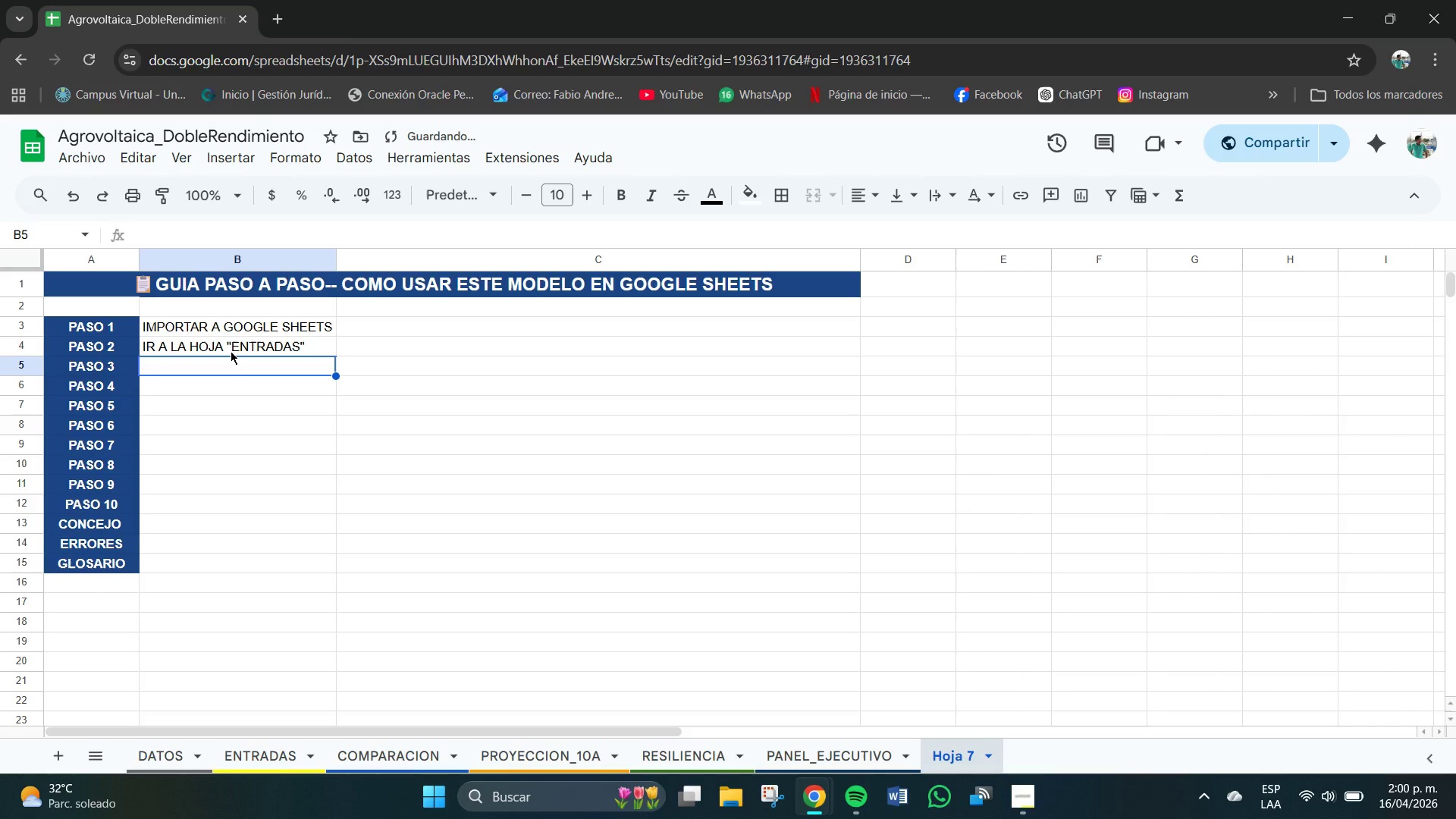 
 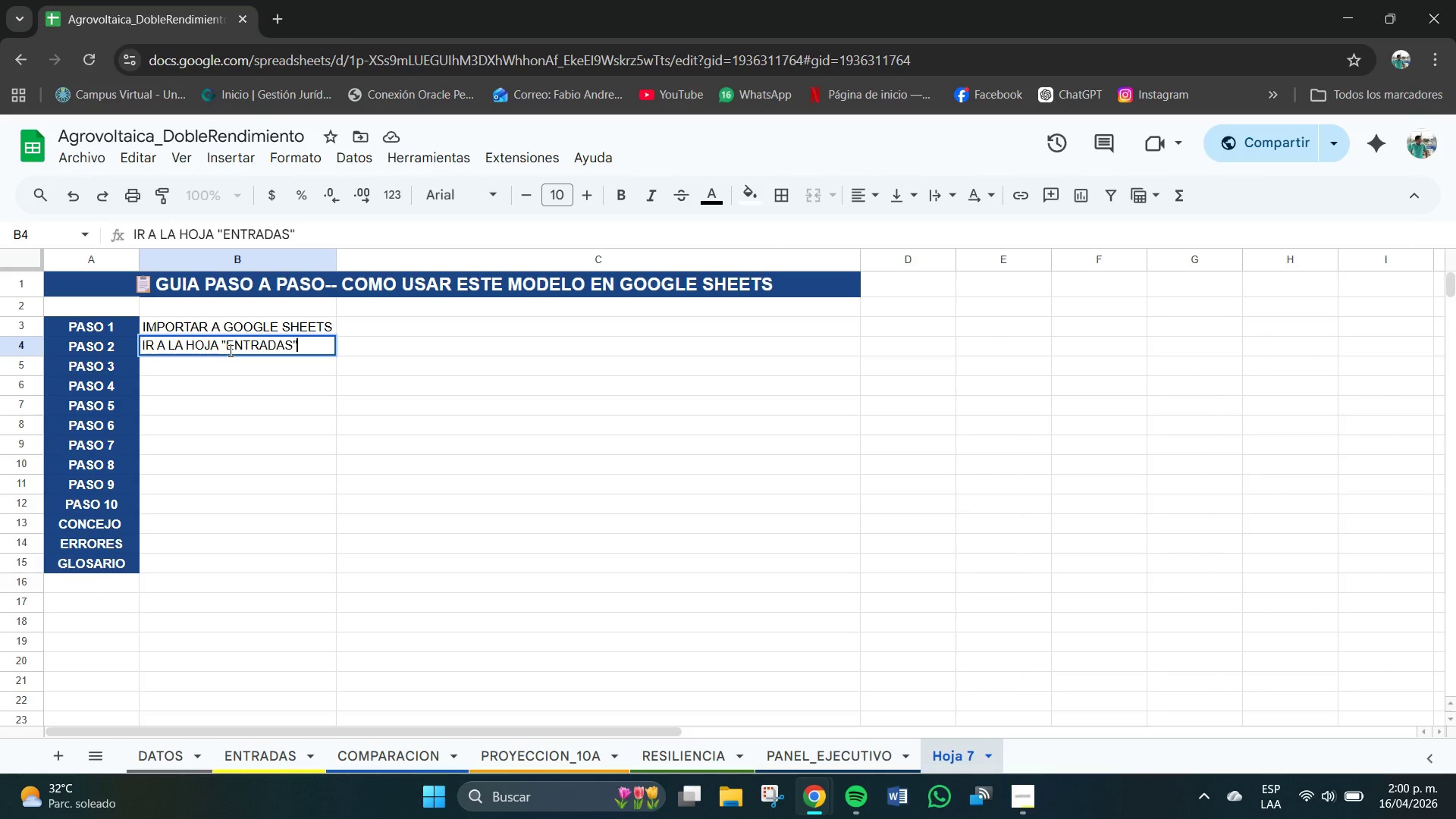 
key(Enter)
 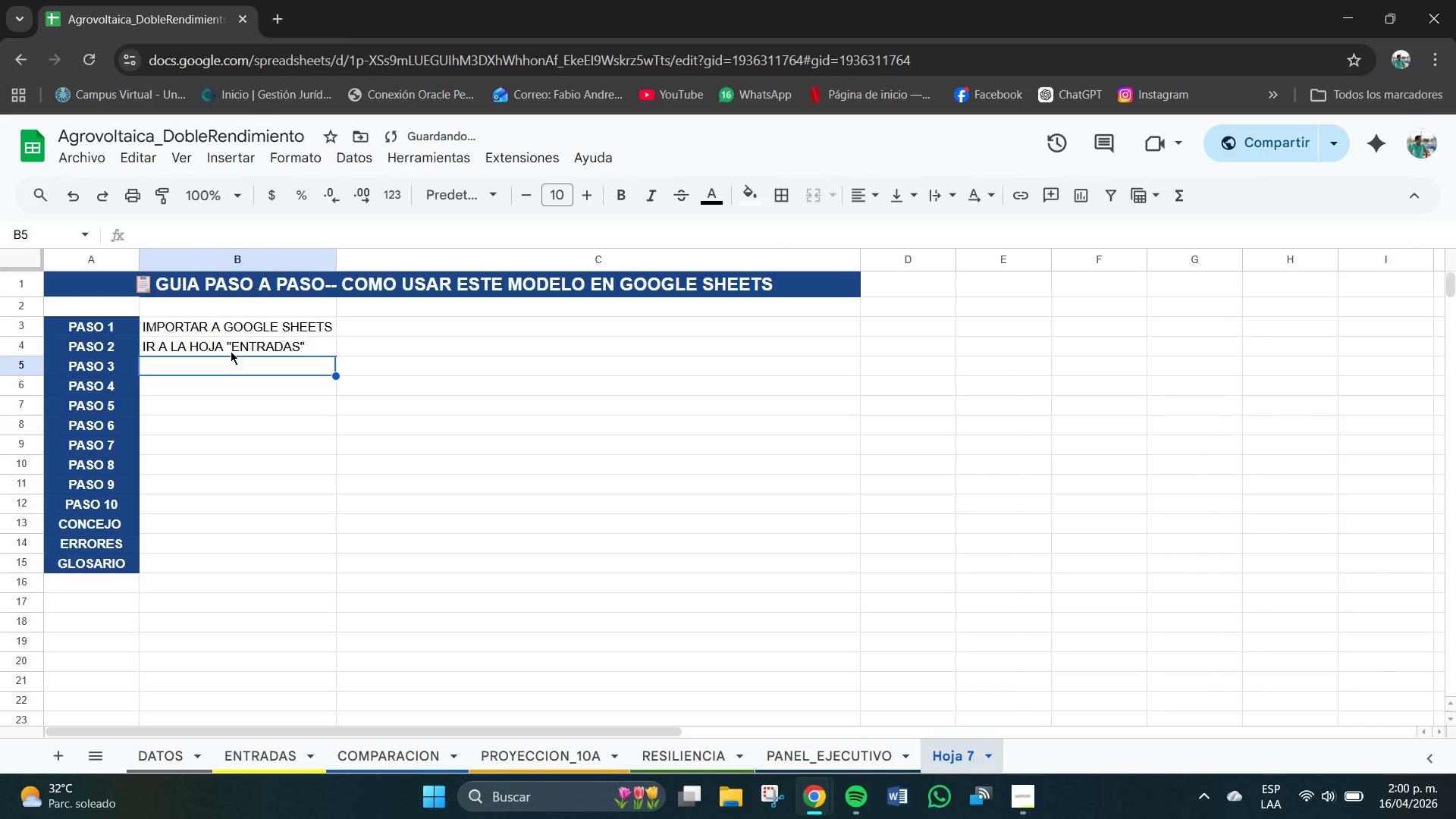 
type(INGRESA TAMA`O DE I)
key(Backspace)
type(FINCS)
key(Backspace)
key(Backspace)
type(CA)
 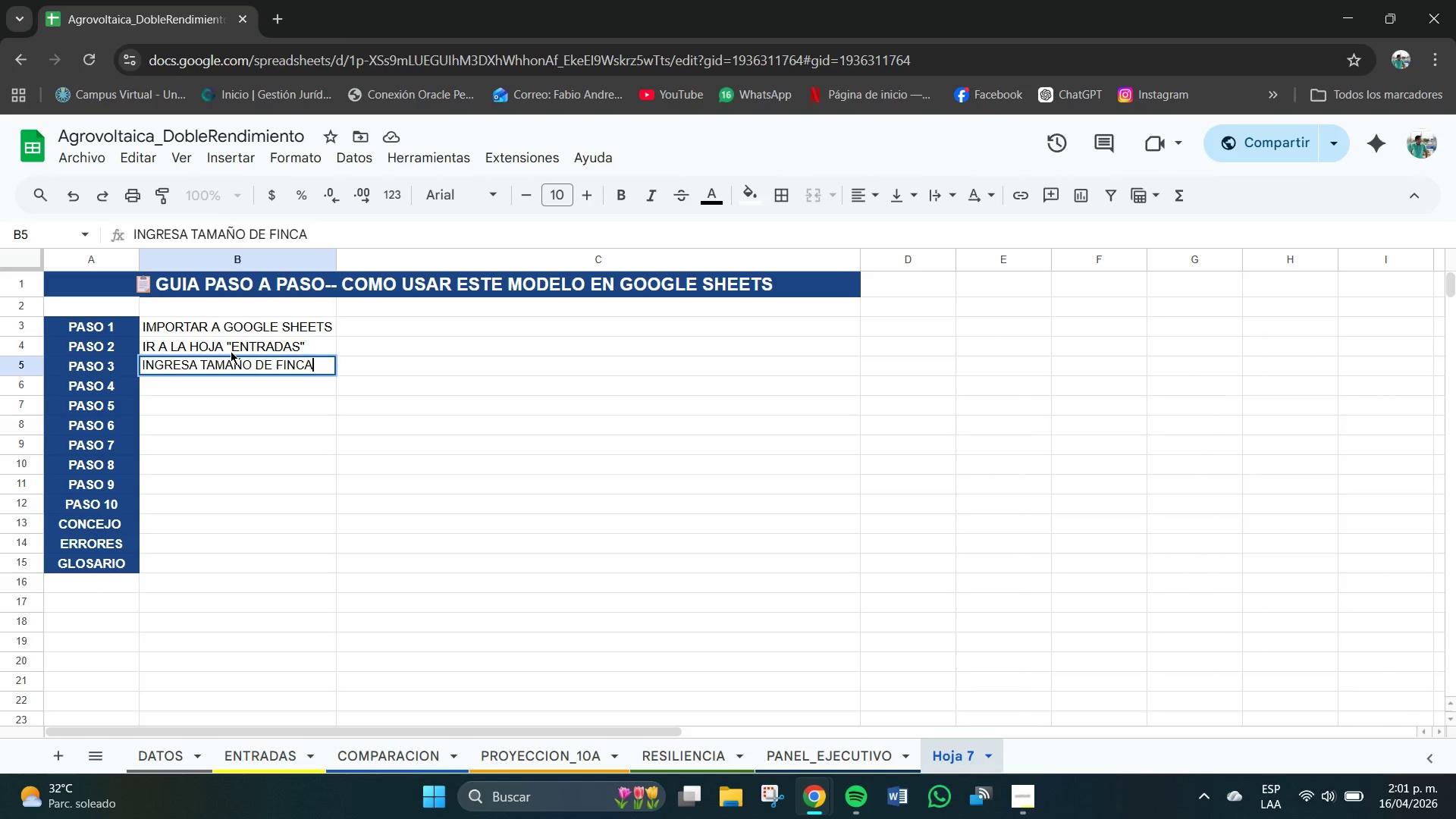 
type( *celda()
 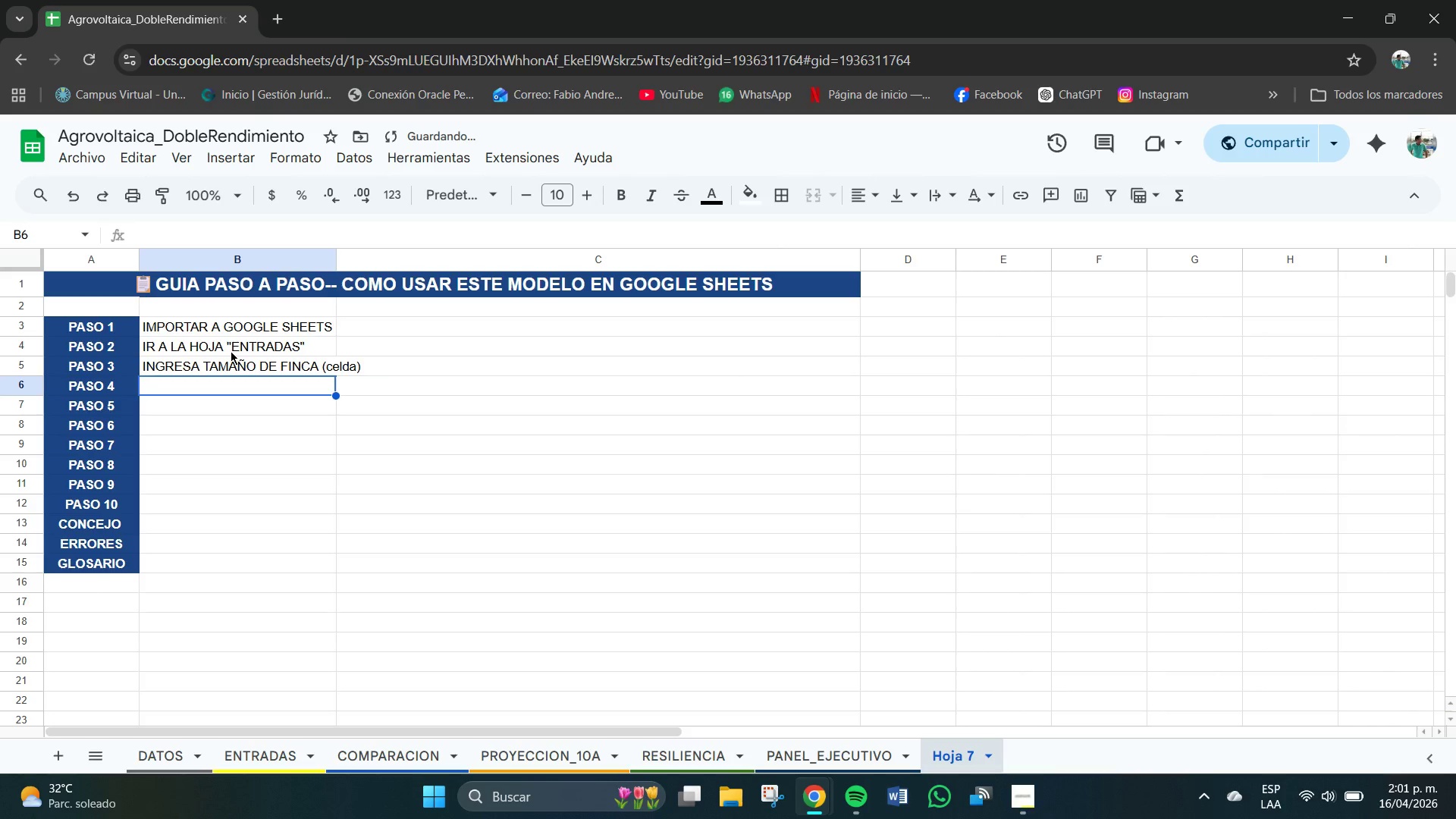 
 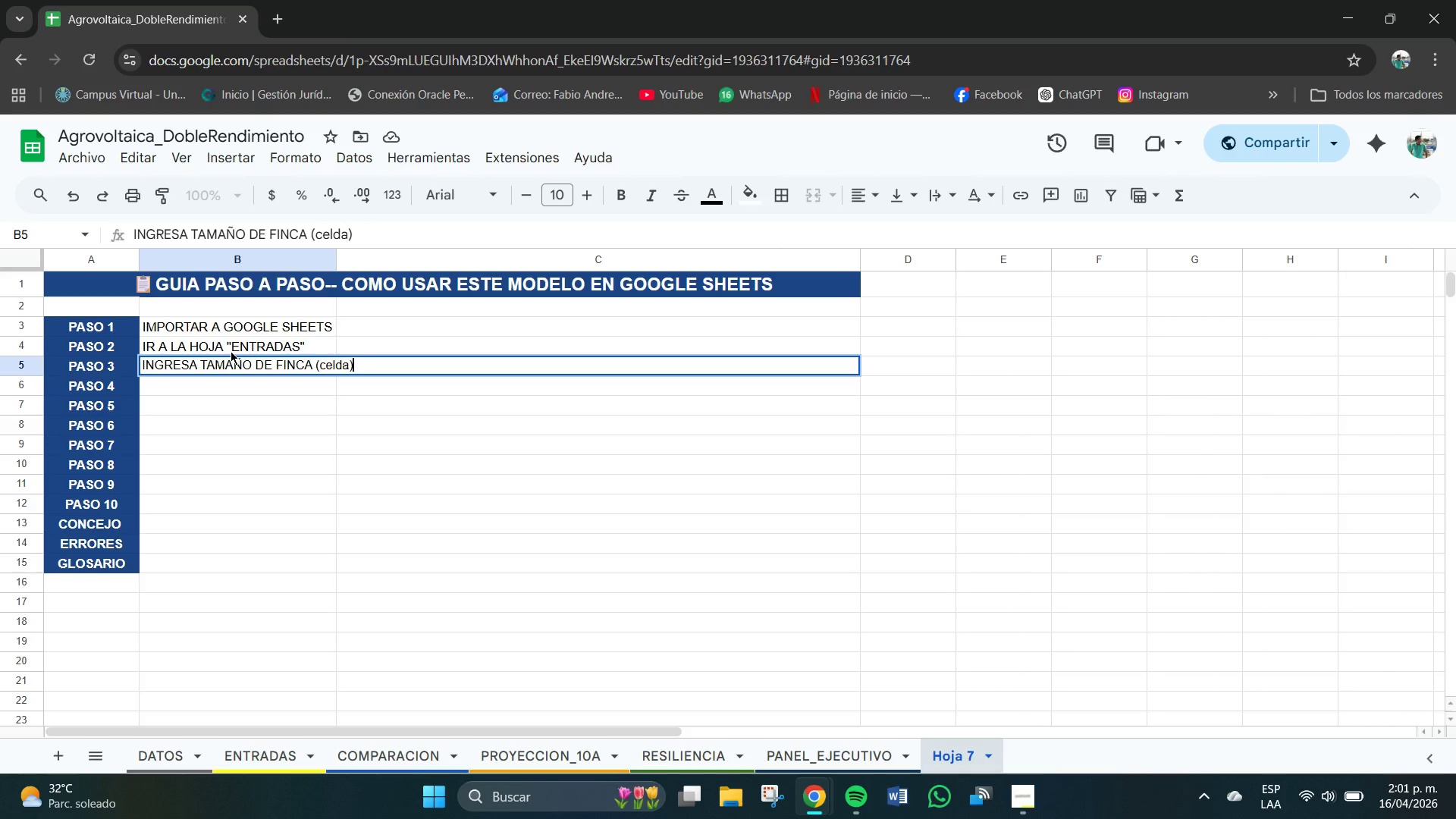 
key(Enter)
 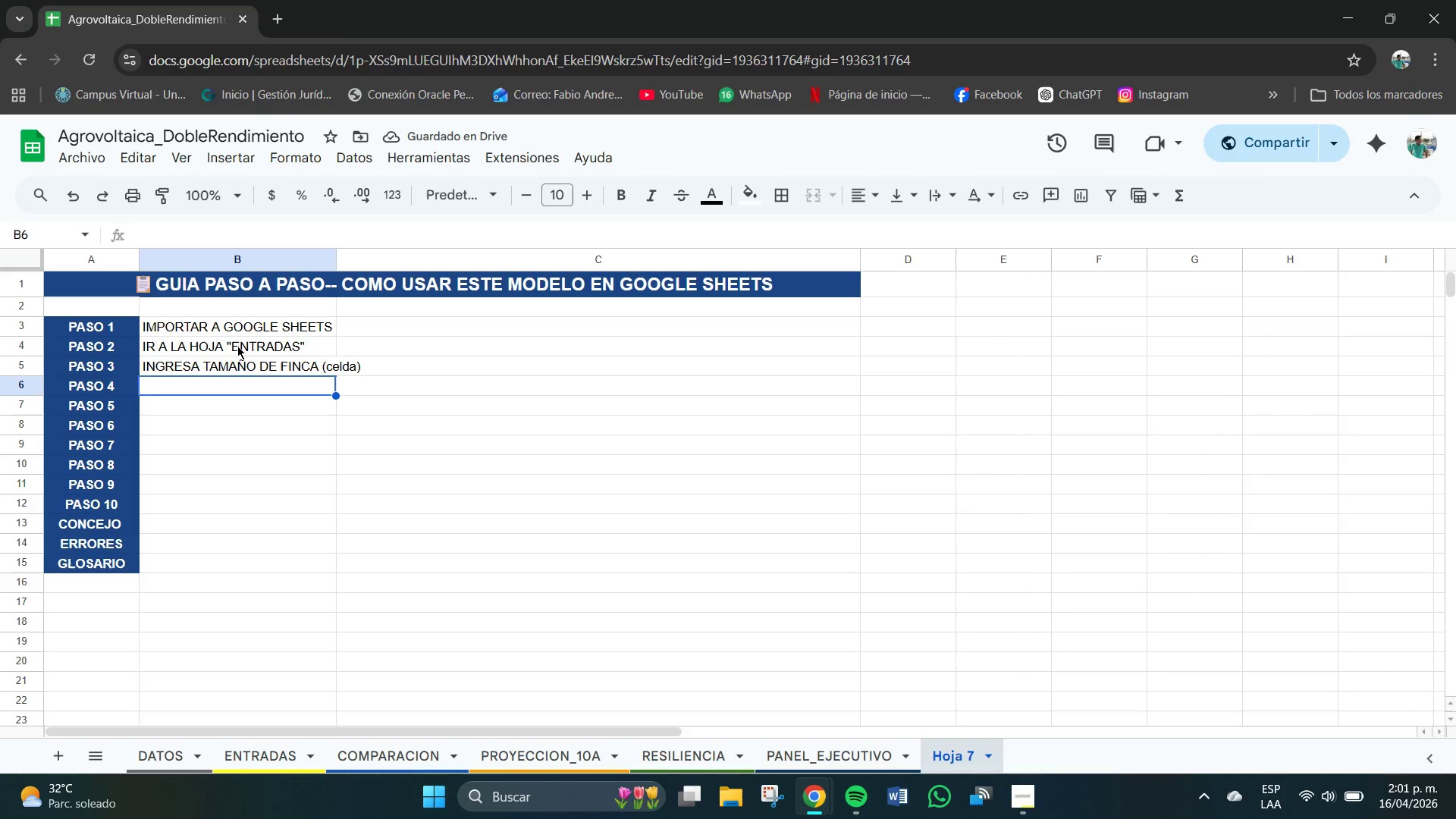 
wait(5.55)
 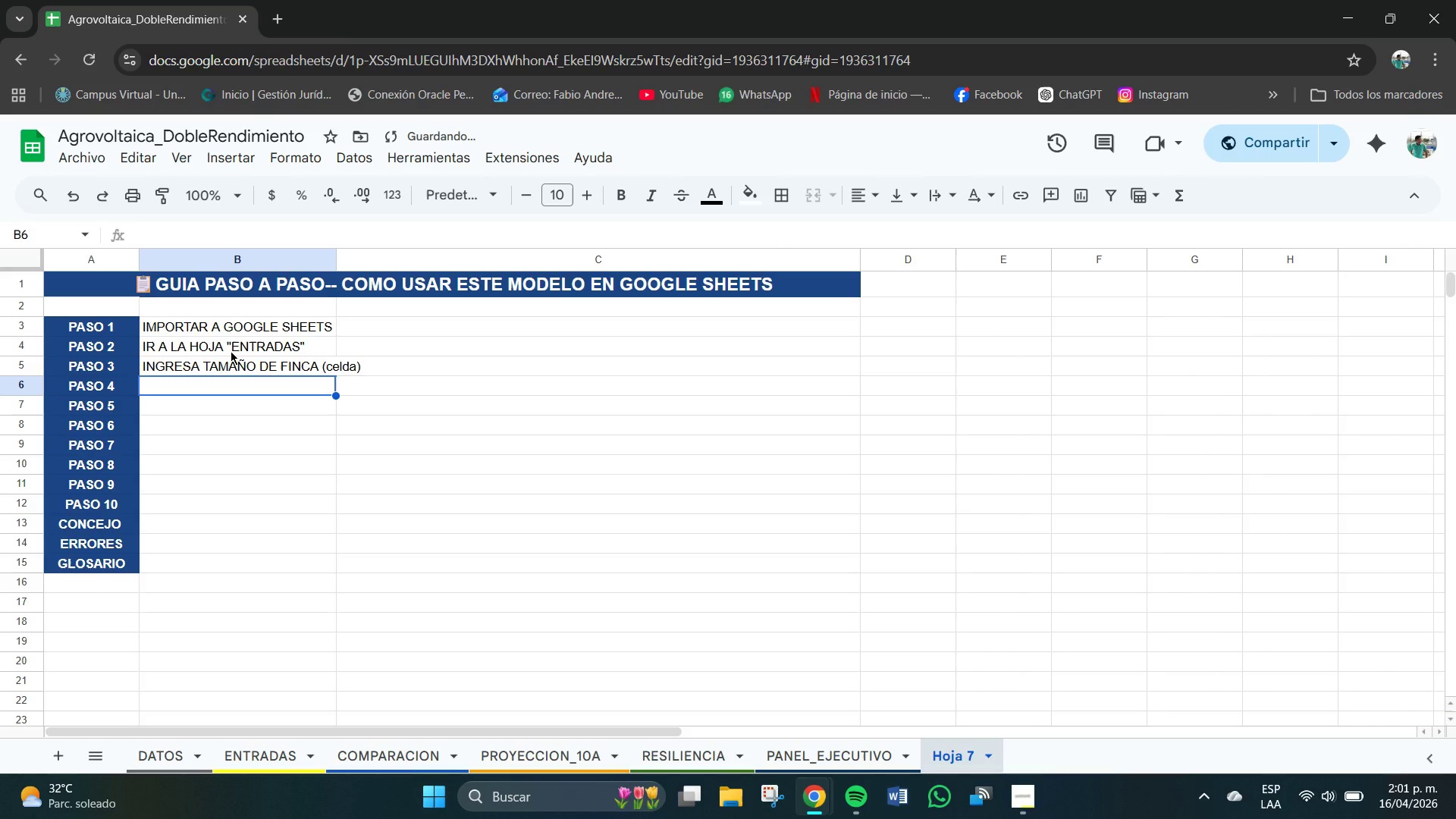 
double_click([354, 366])
 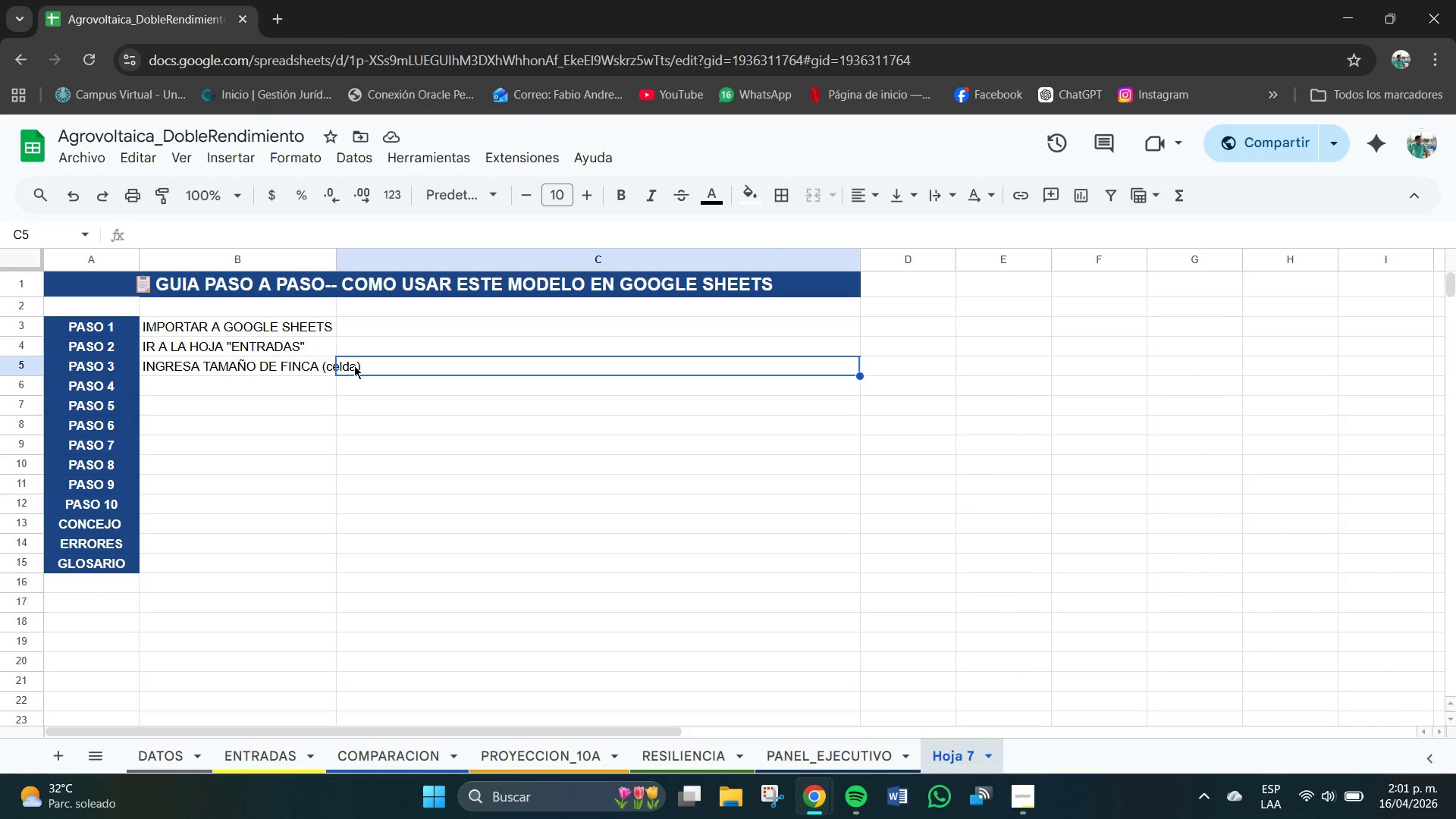 
triple_click([354, 366])
 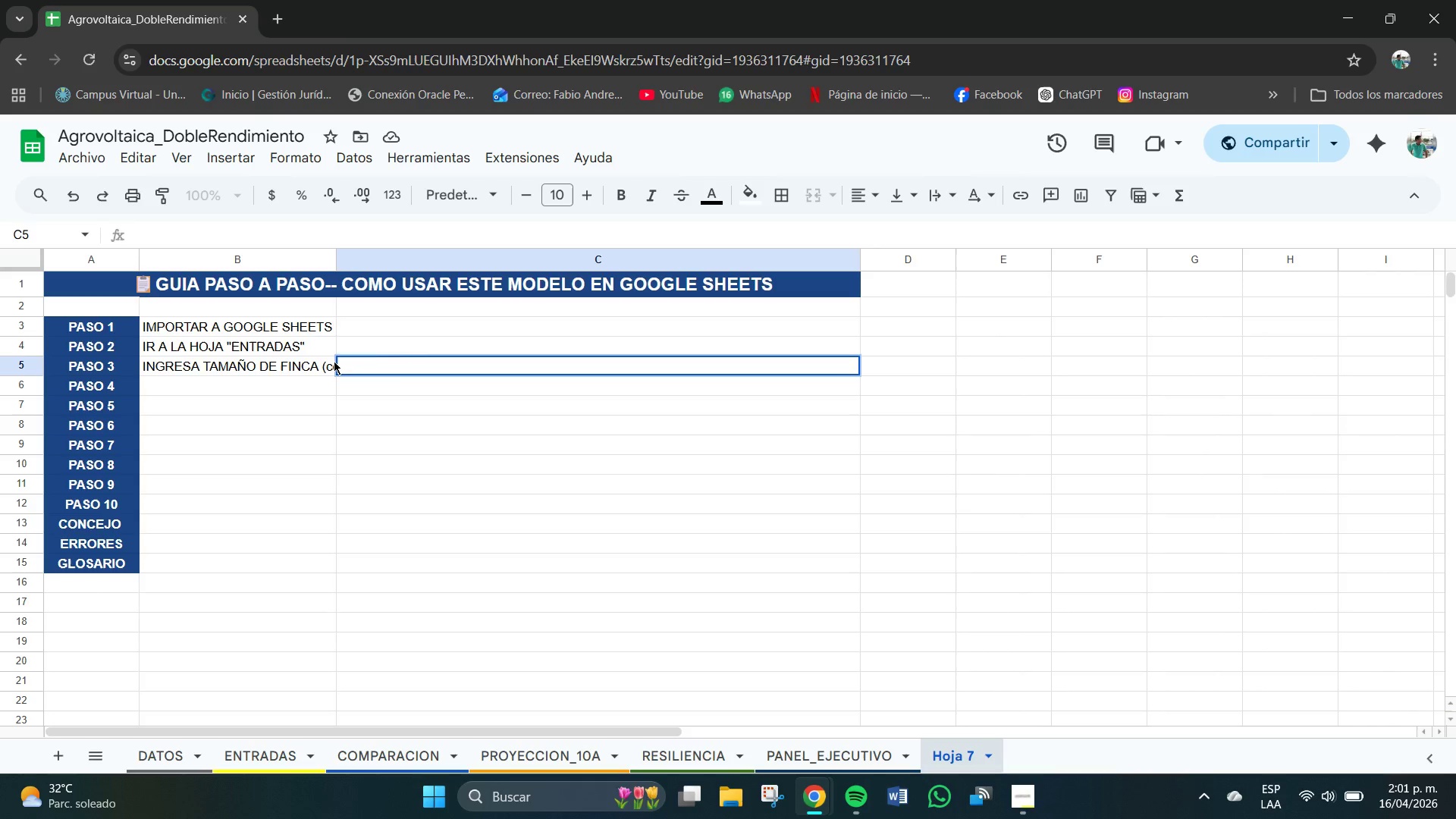 
left_click([325, 366])
 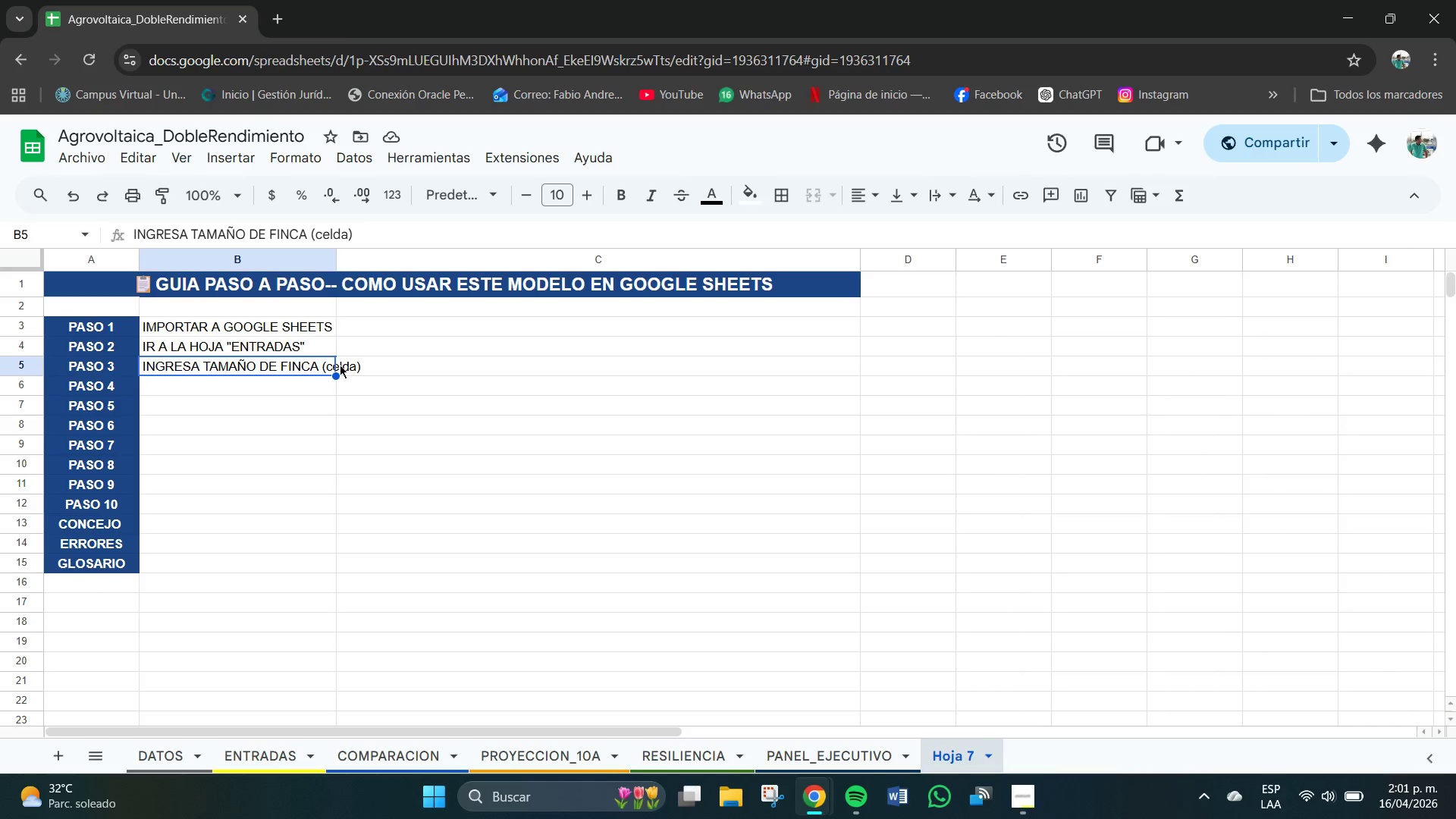 
left_click([351, 366])
 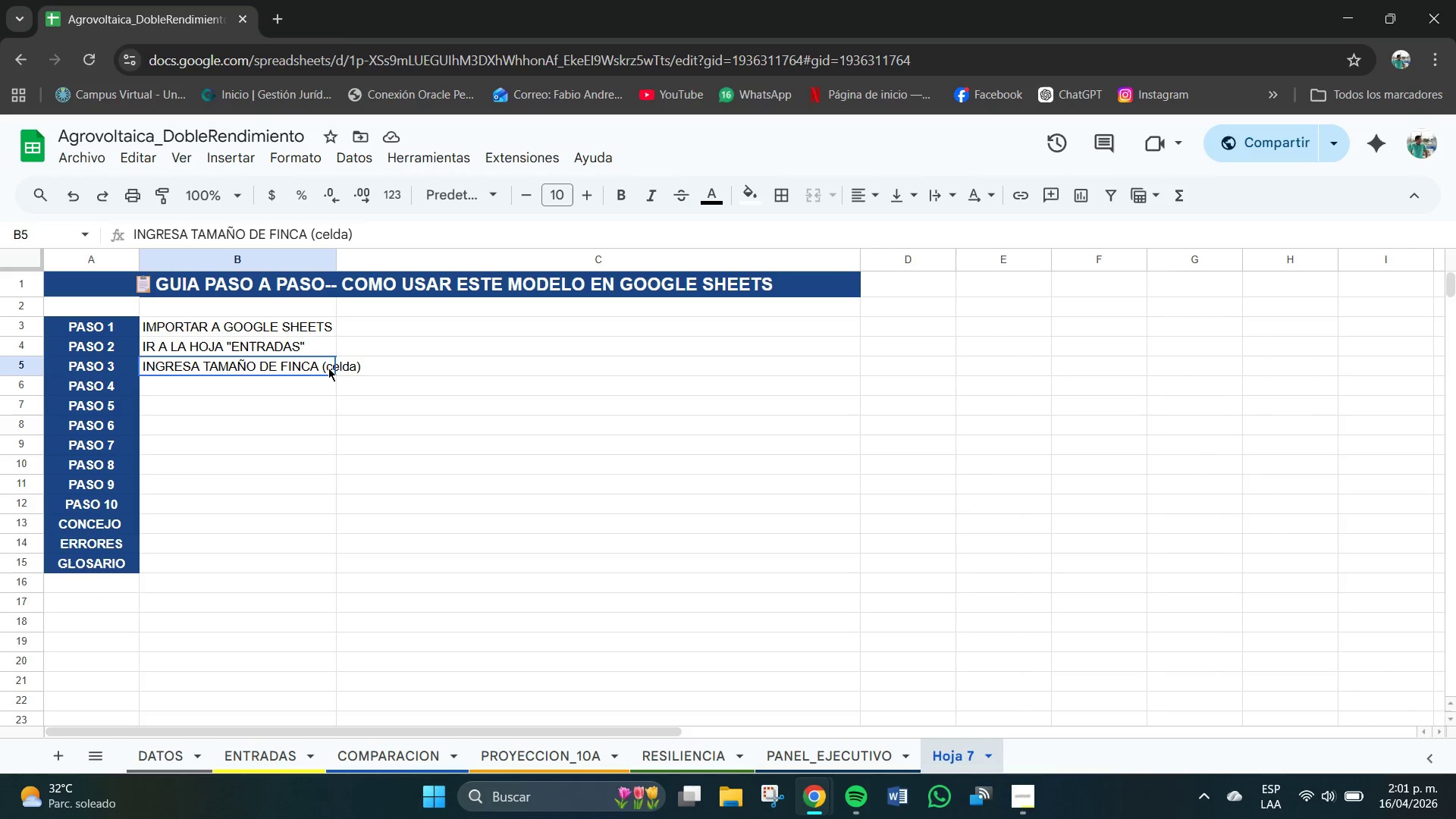 
double_click([328, 368])
 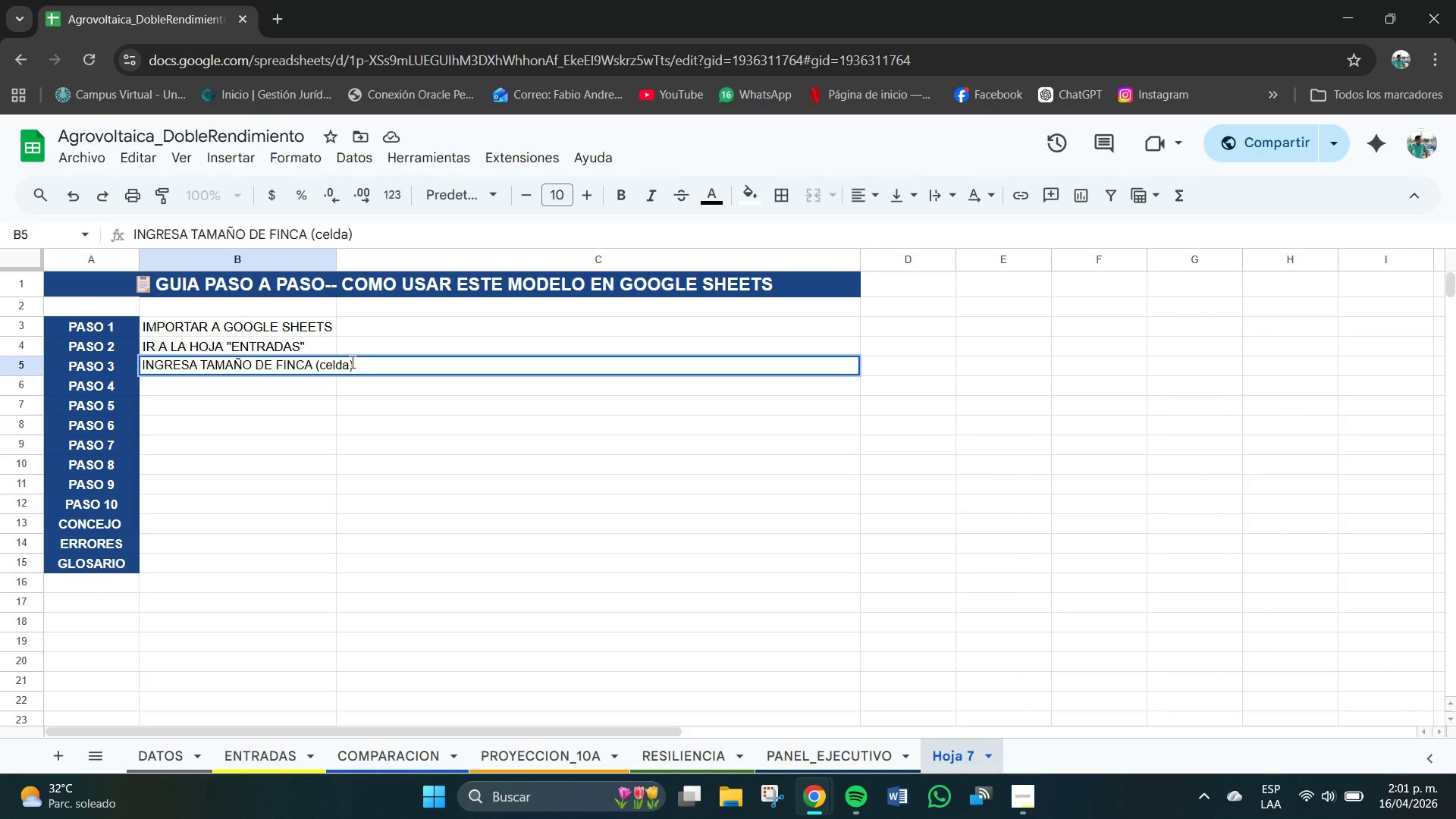 
left_click([350, 362])
 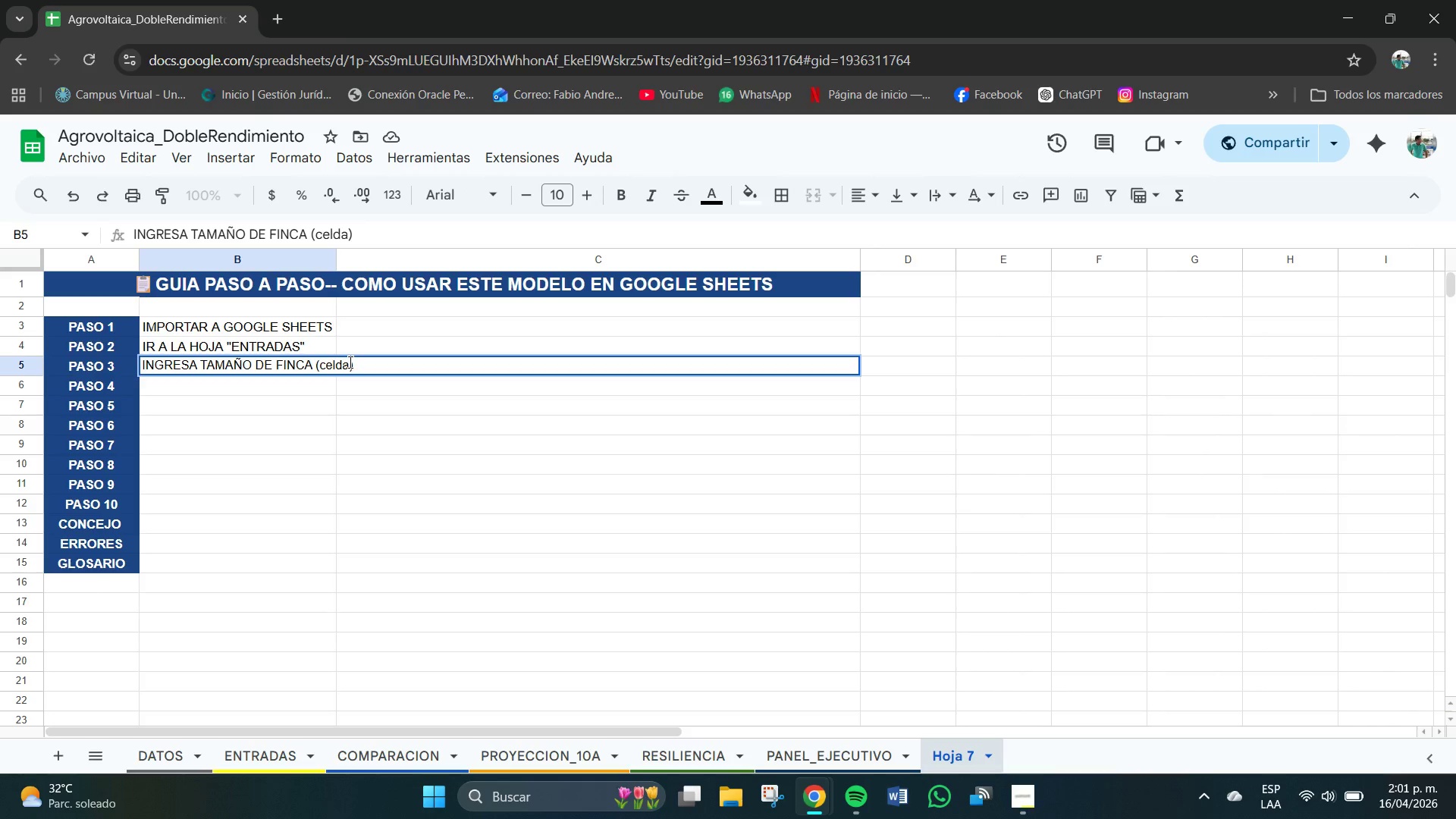 
type( B4)
 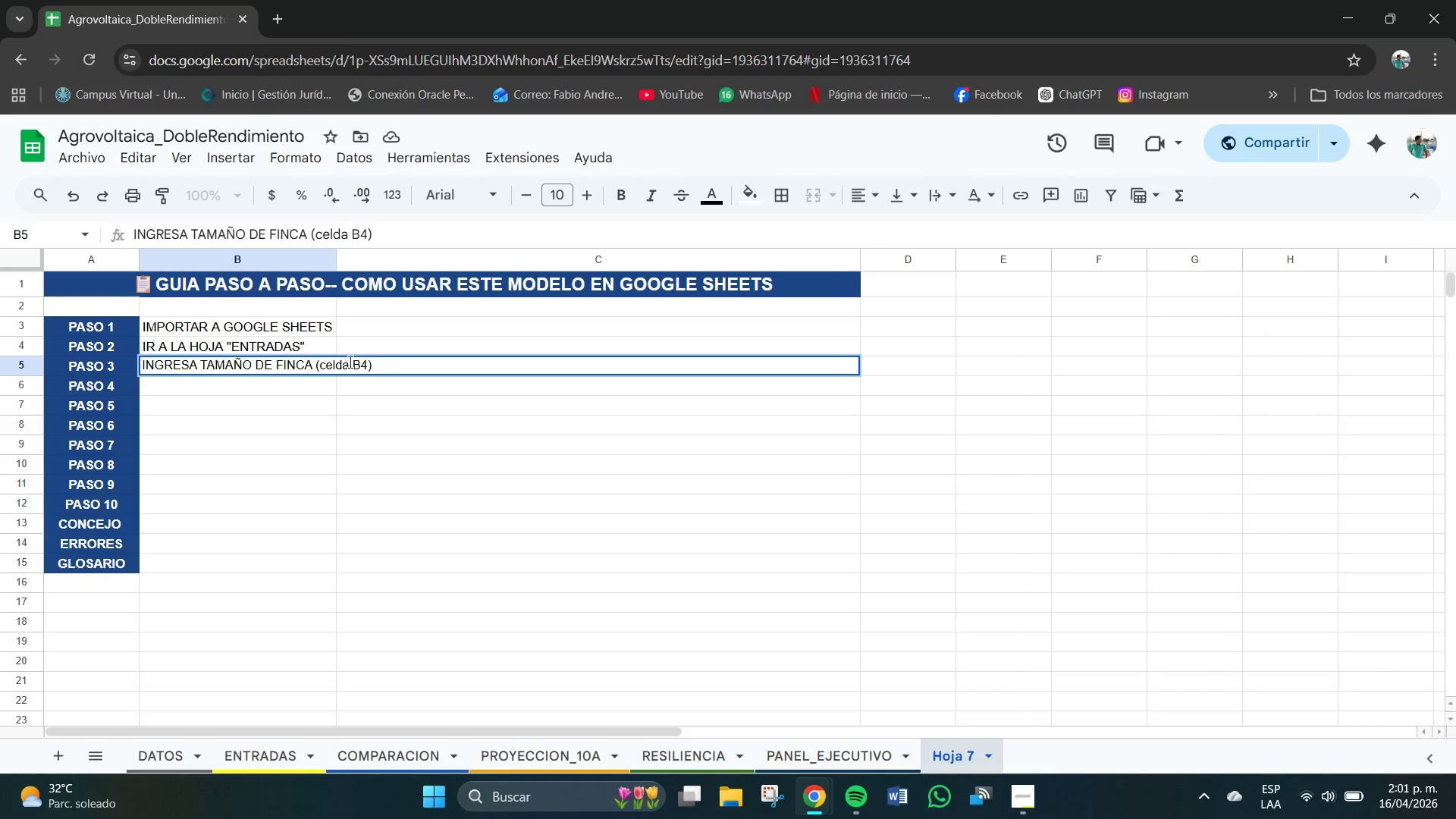 
key(Enter)
 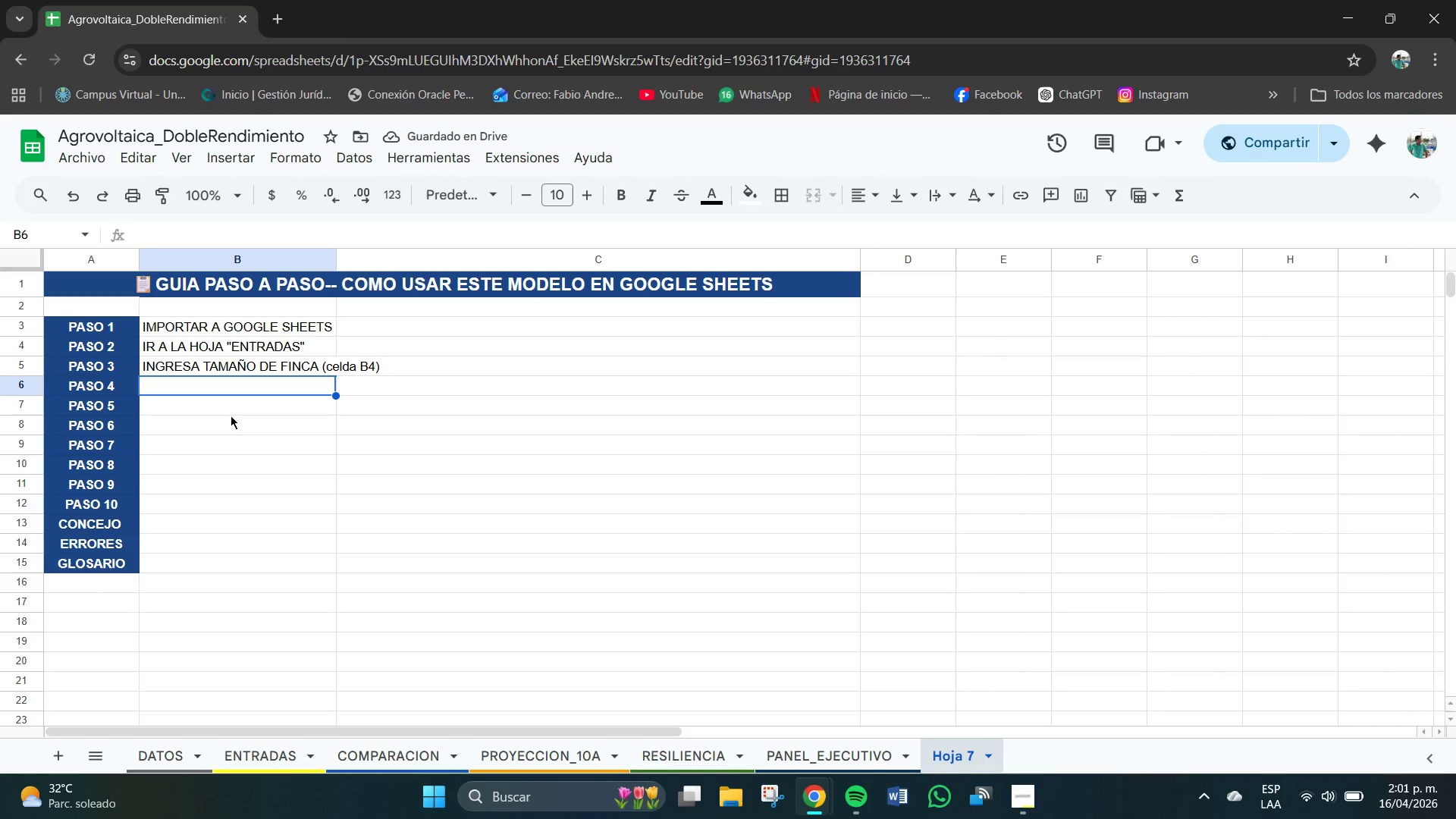 
wait(9.89)
 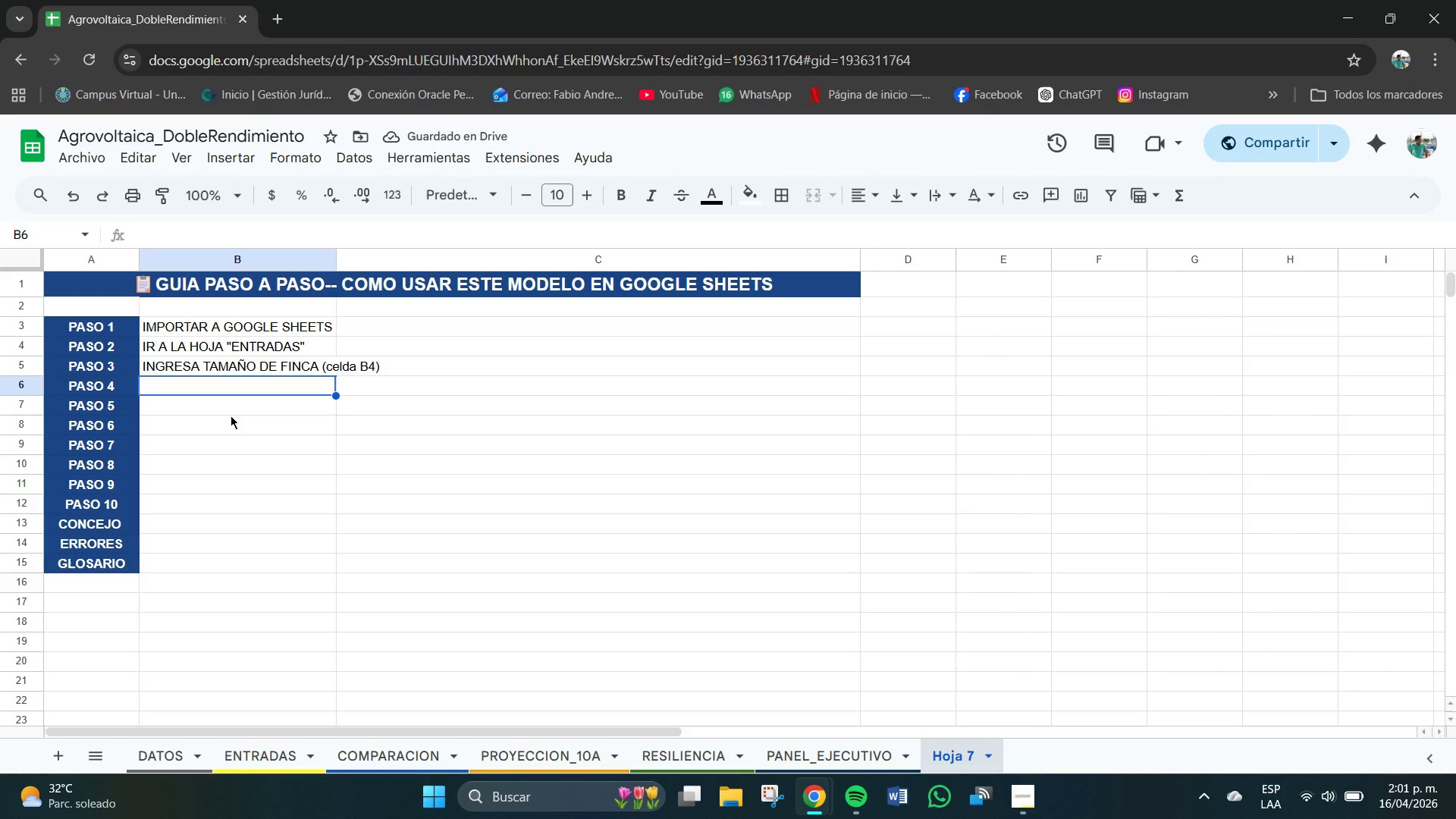 
type(SE)
key(Backspace)
type(ELECCIONAR TIPO DE CULTIVO *celda B6()
 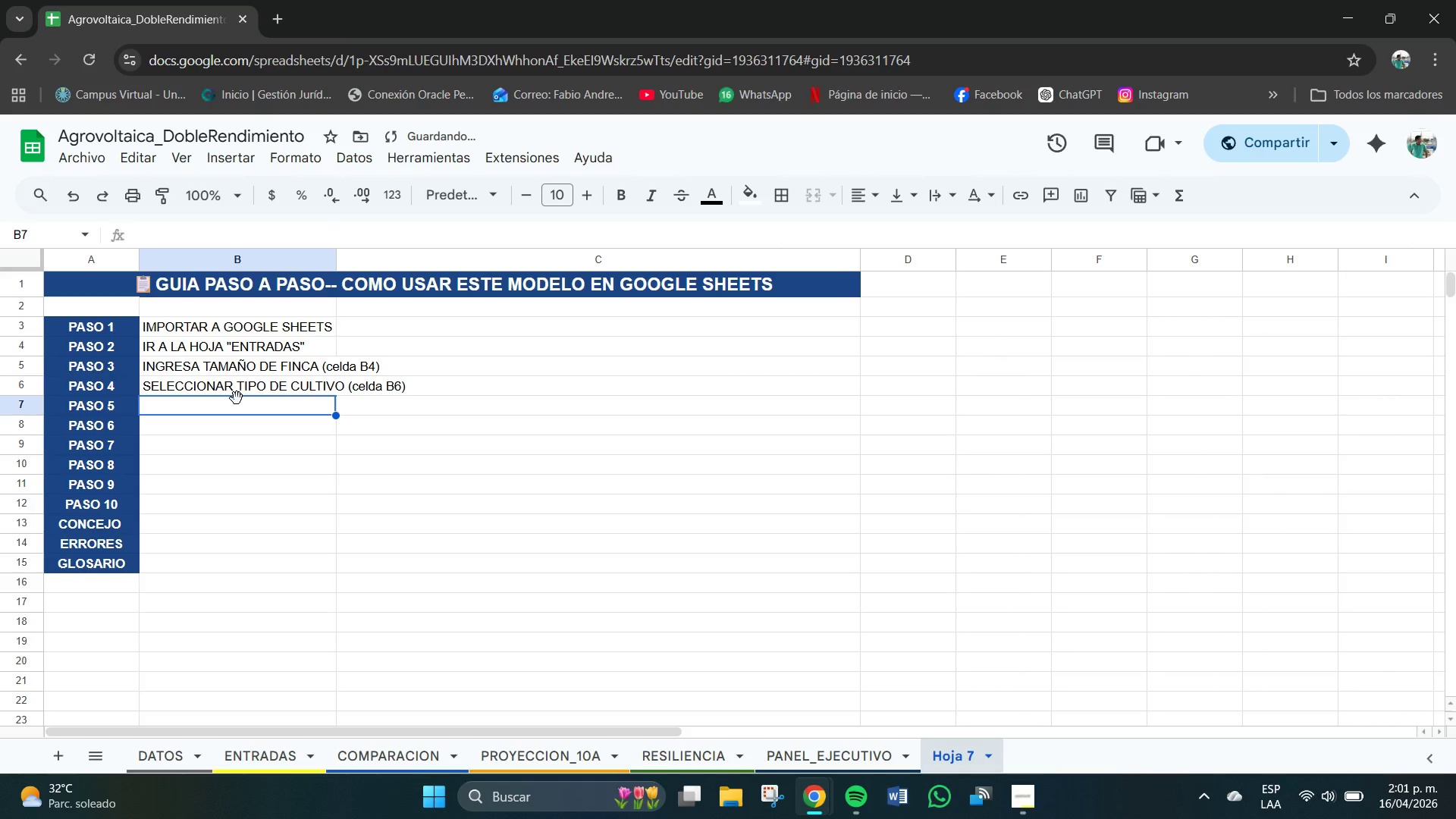 
 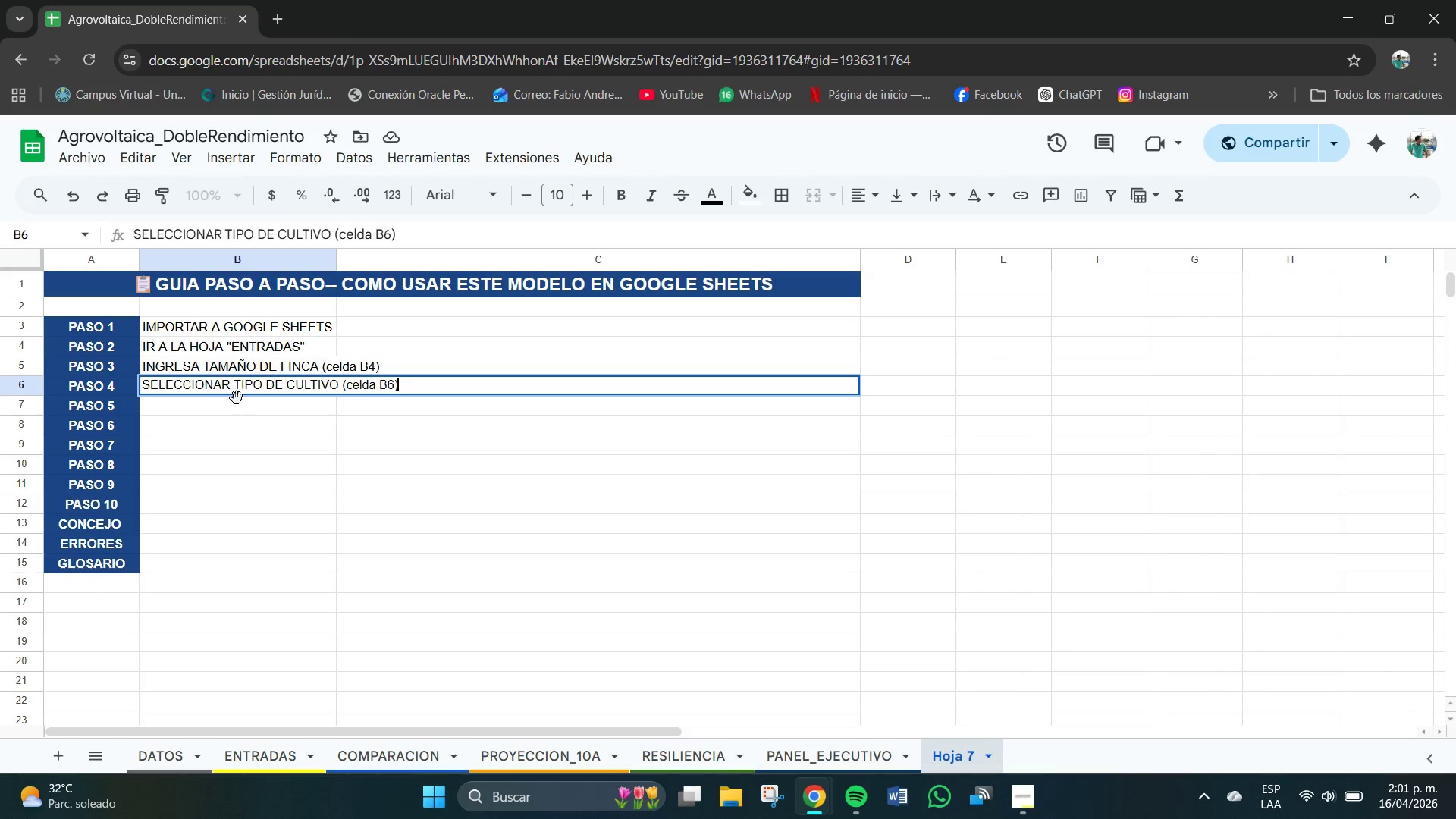 
key(Enter)
 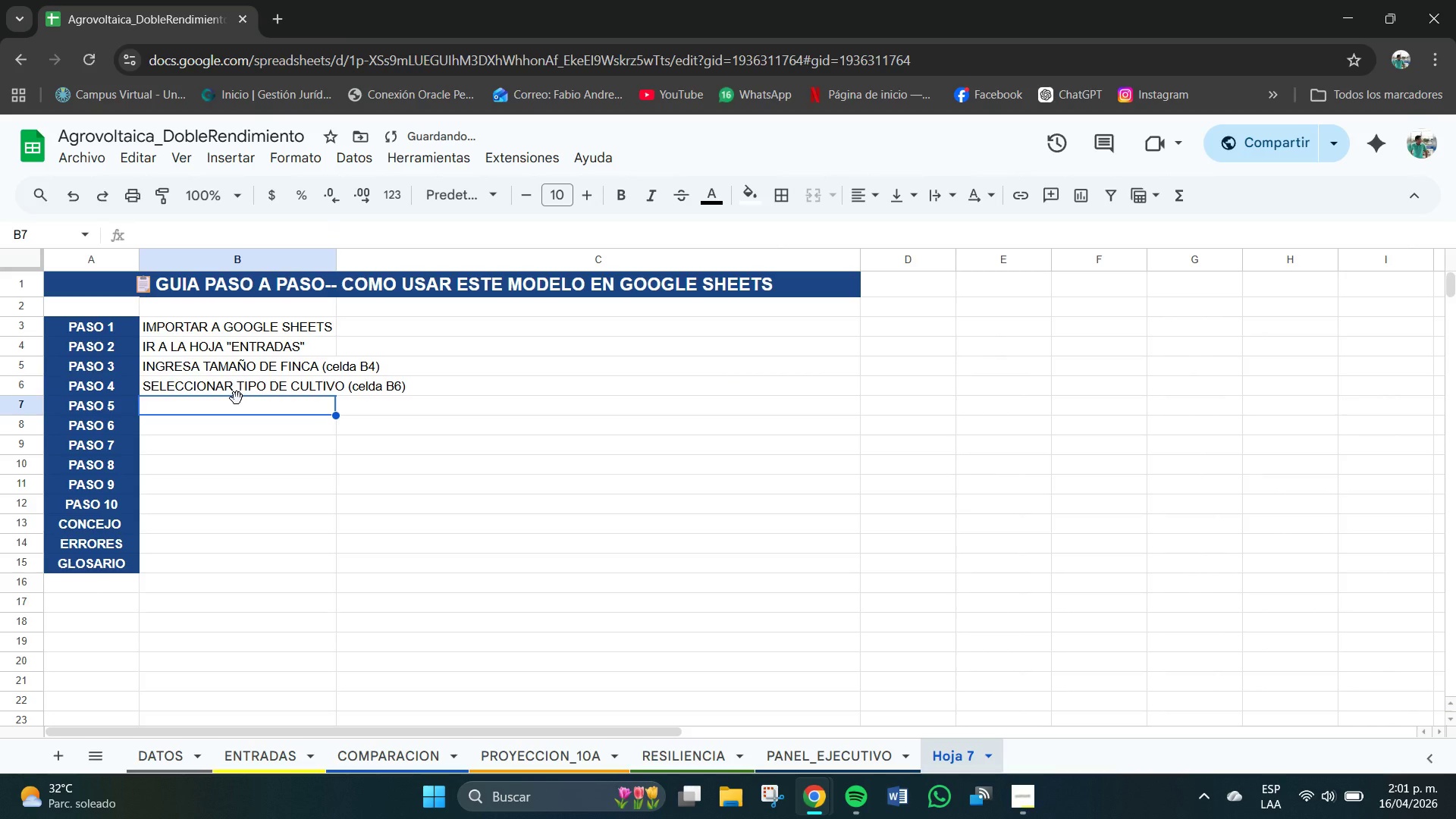 
scroll: coordinate [237, 398], scroll_direction: up, amount: 1.0
 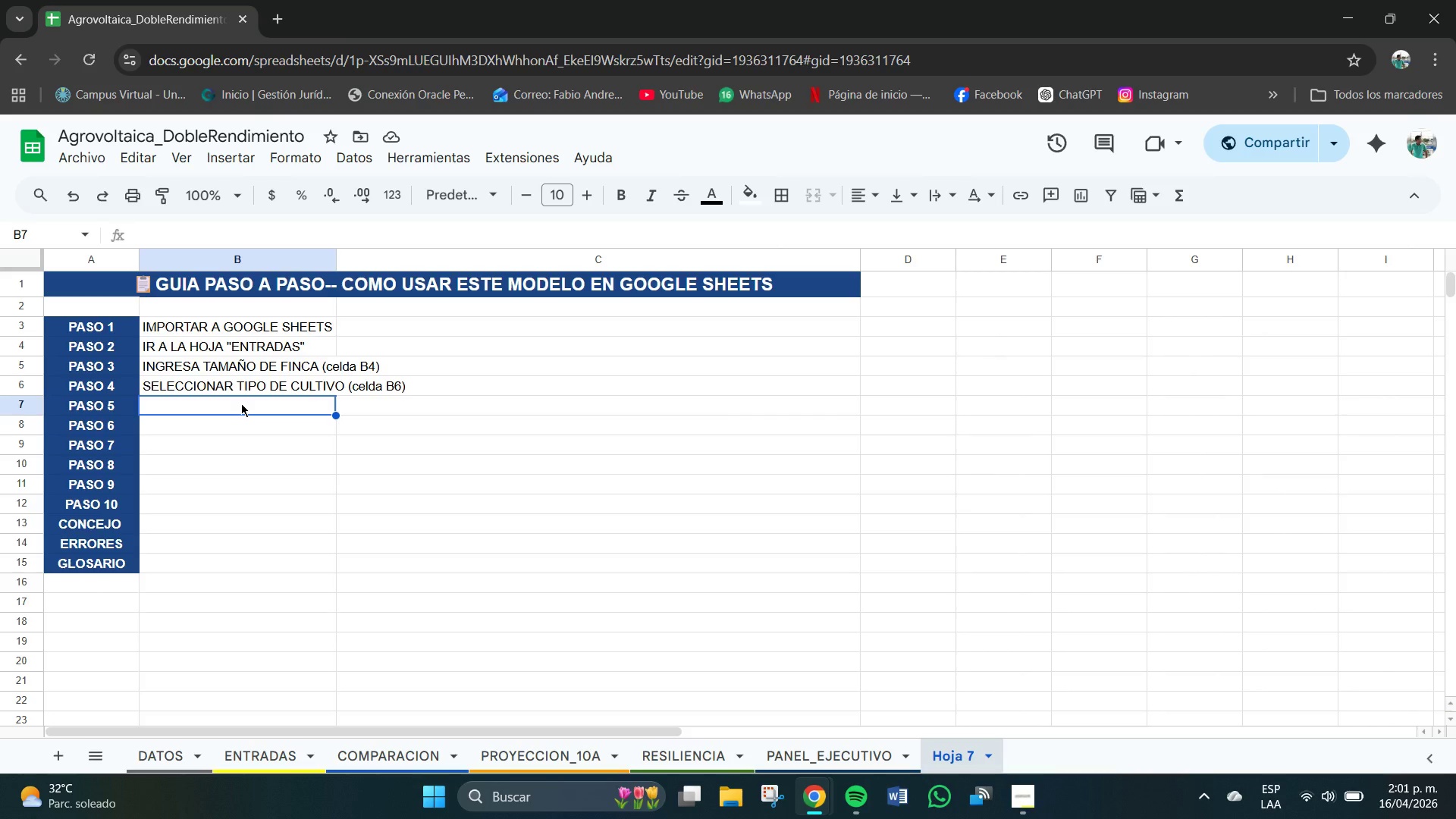 
wait(6.73)
 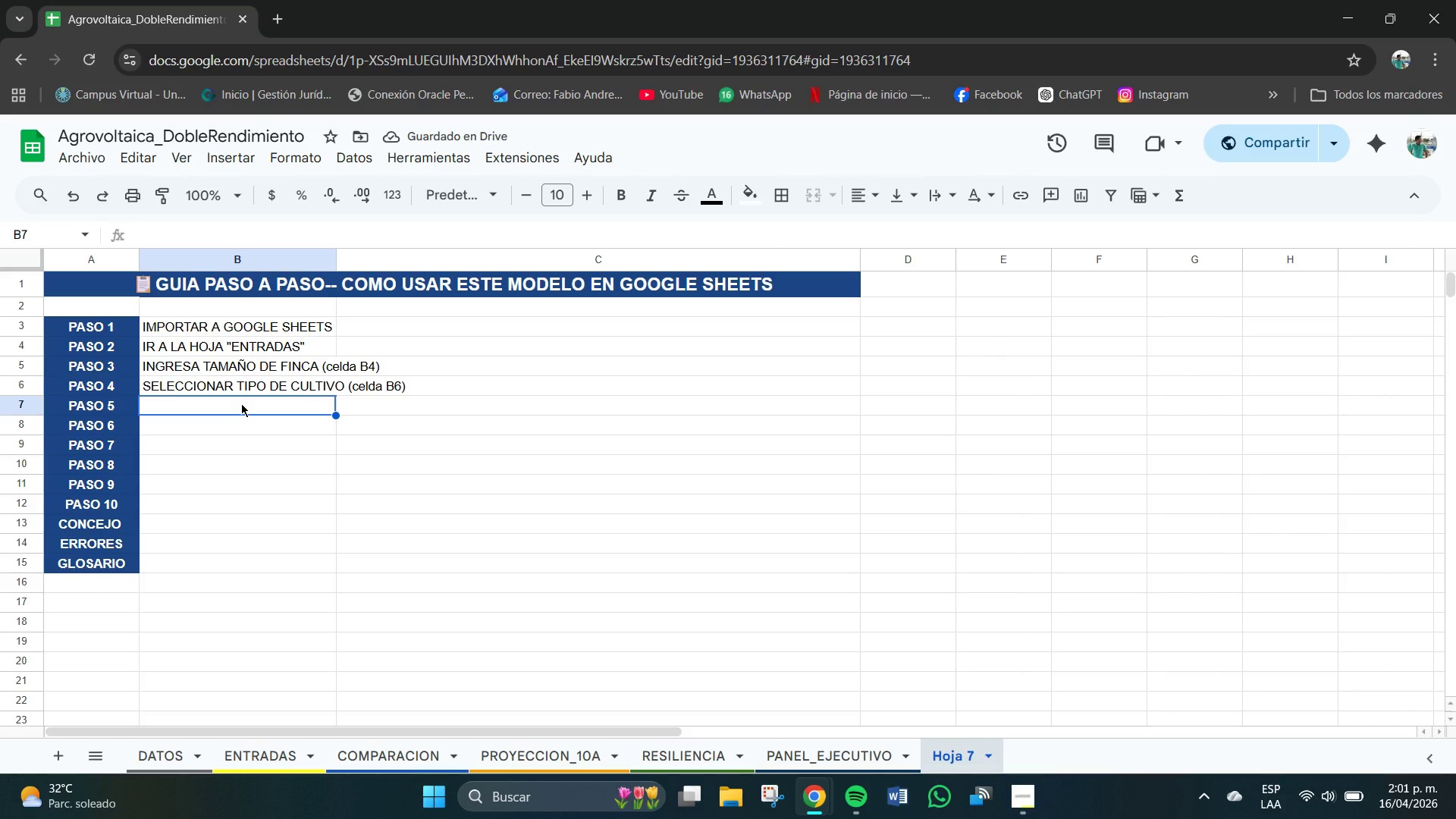 
left_click([245, 404])
 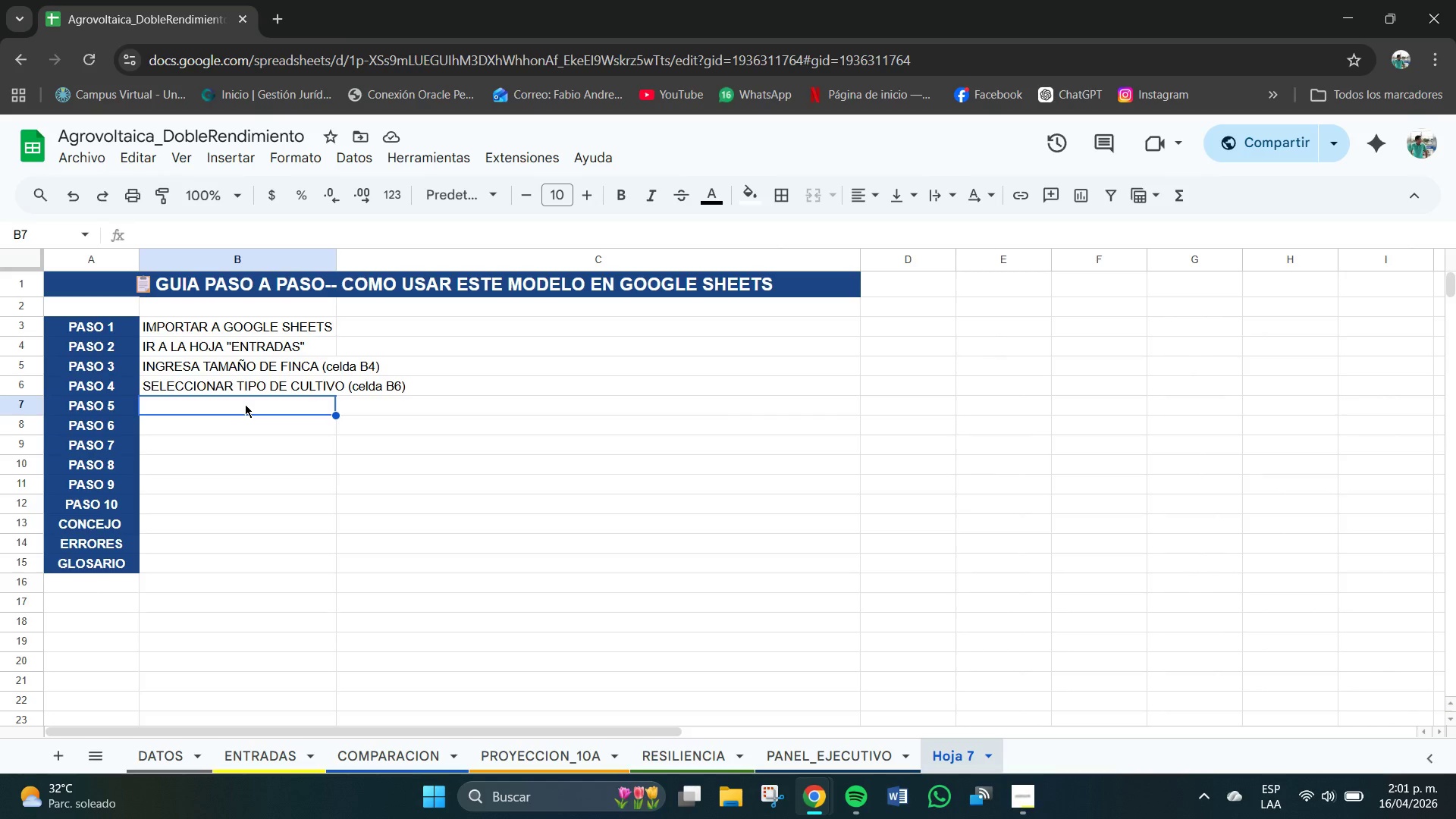 
type(CONFIGURAR )
key(Backspace)
key(Backspace)
type(A)
key(Backspace)
type(R PARAMETROS SOLARES *celdas B15)
key(Backspace)
type(3.B20)
 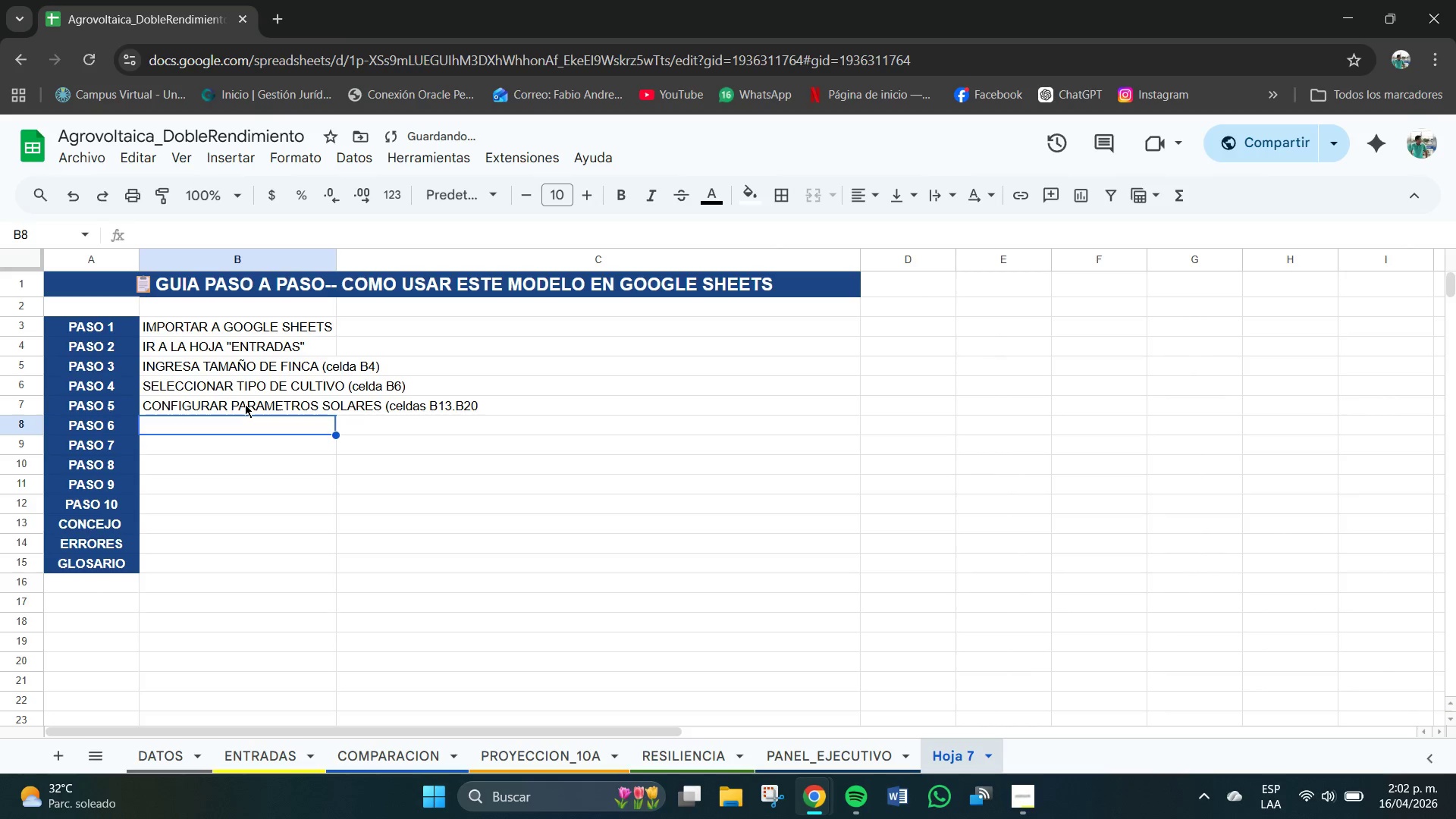 
 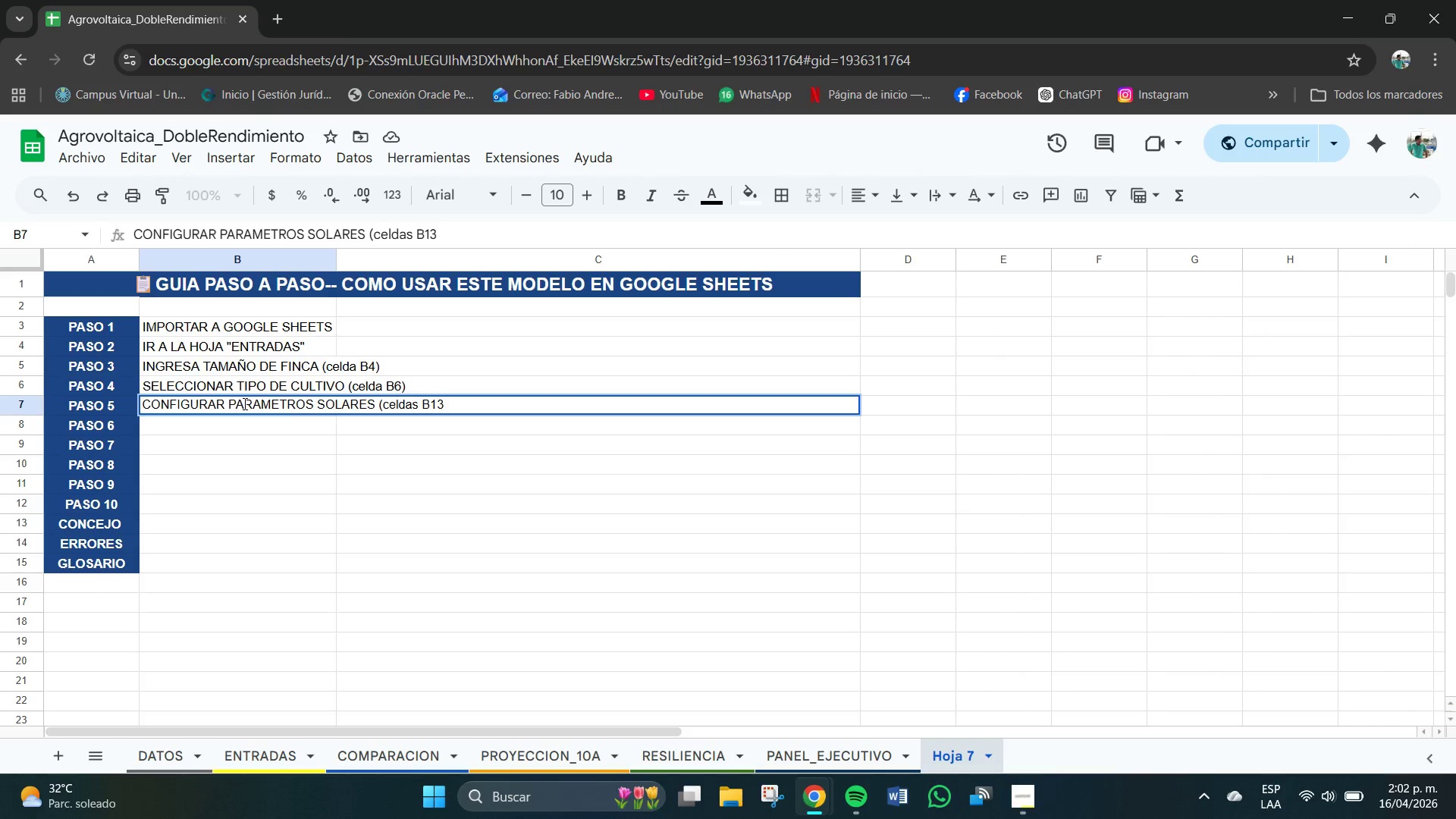 
key(Enter)
 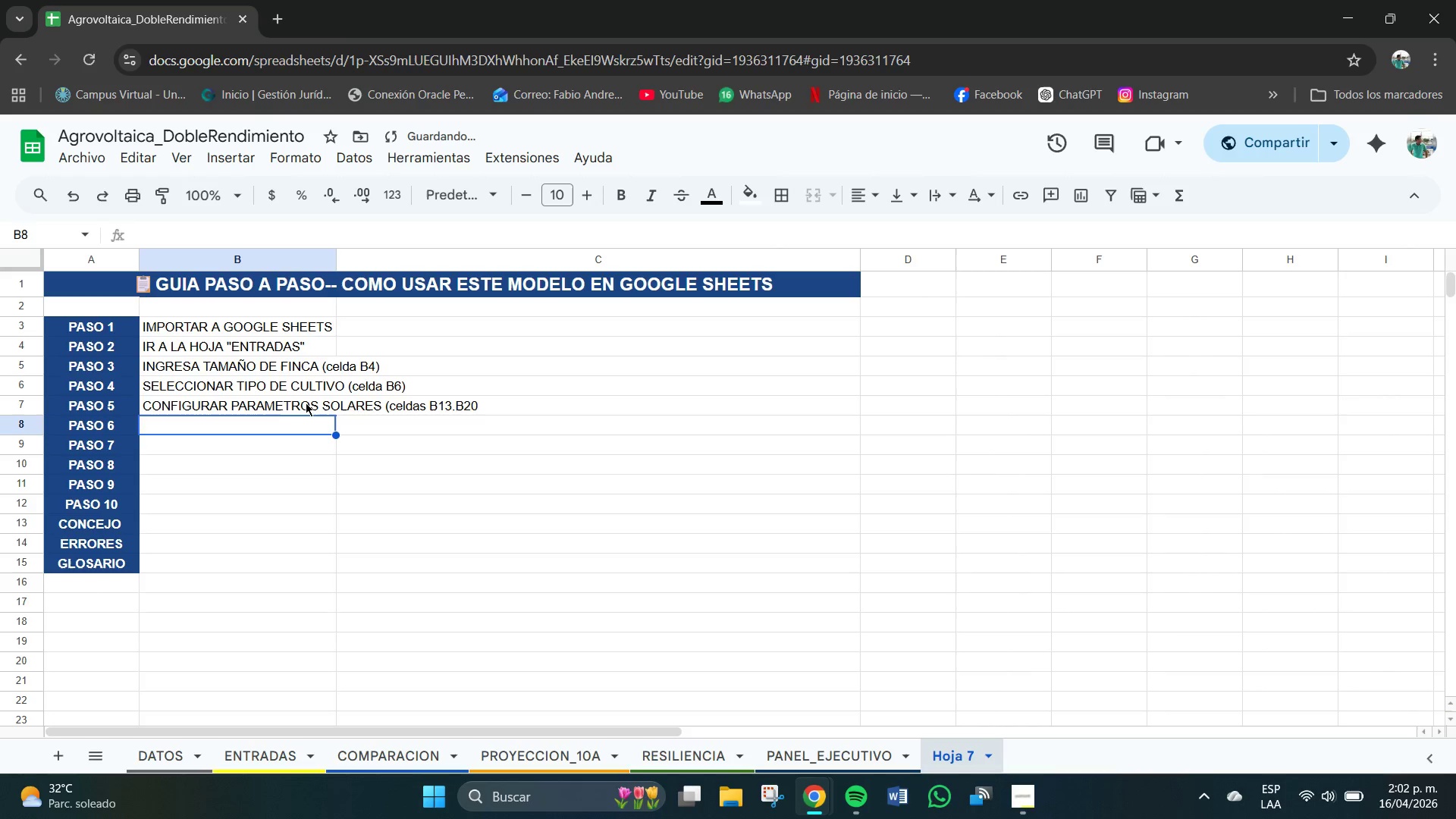 
double_click([290, 406])
 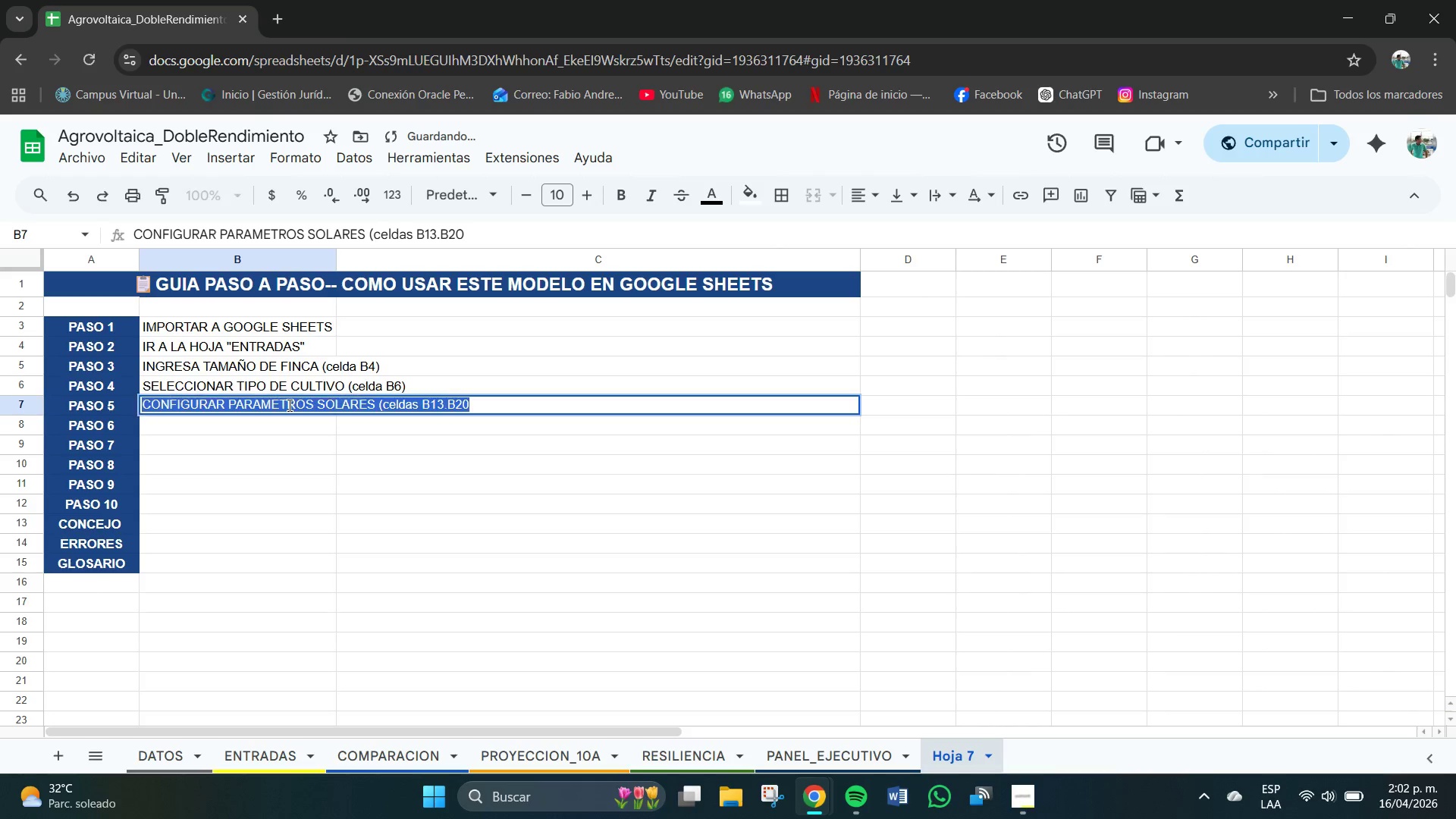 
triple_click([290, 406])
 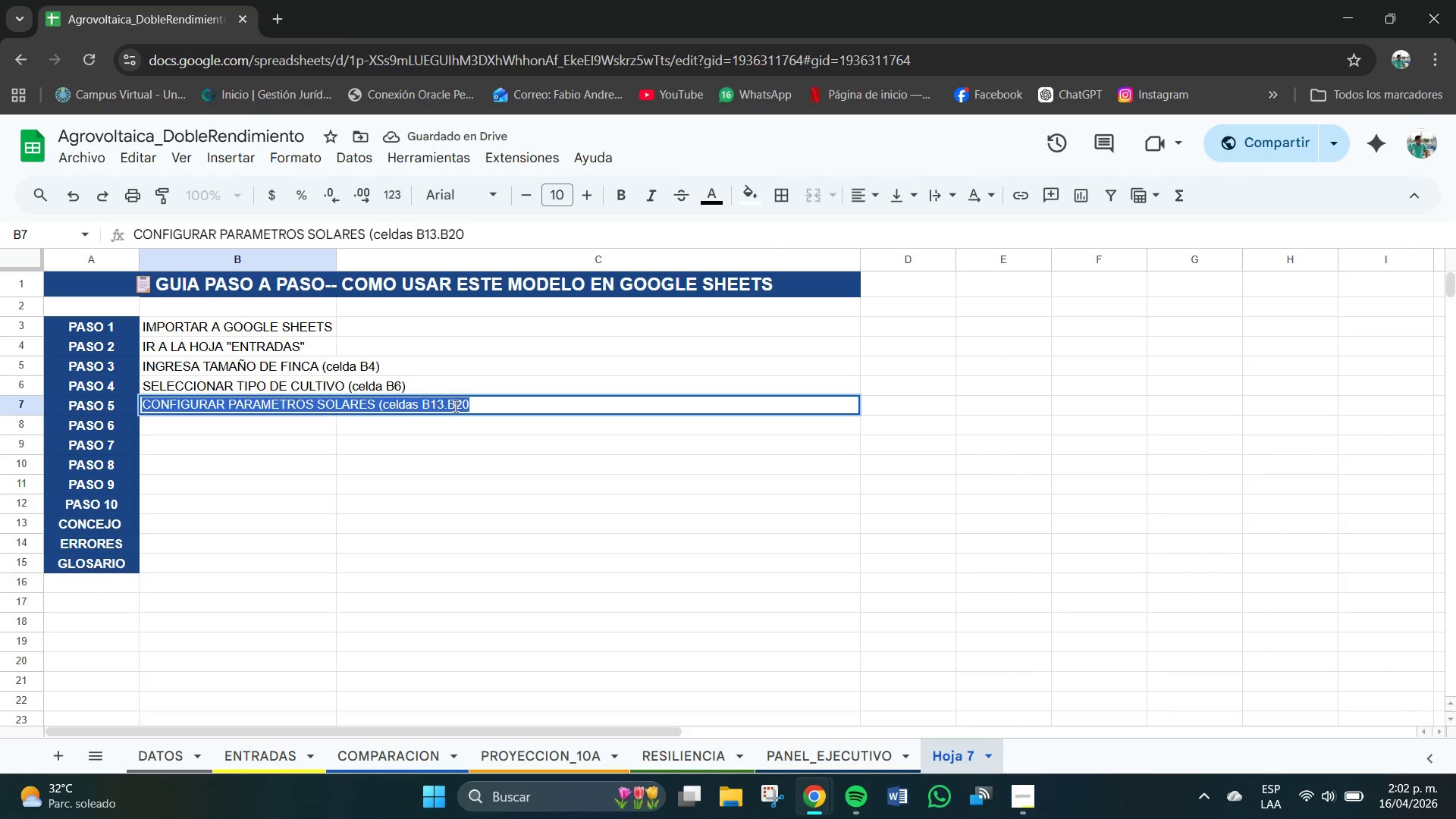 
left_click([475, 412])
 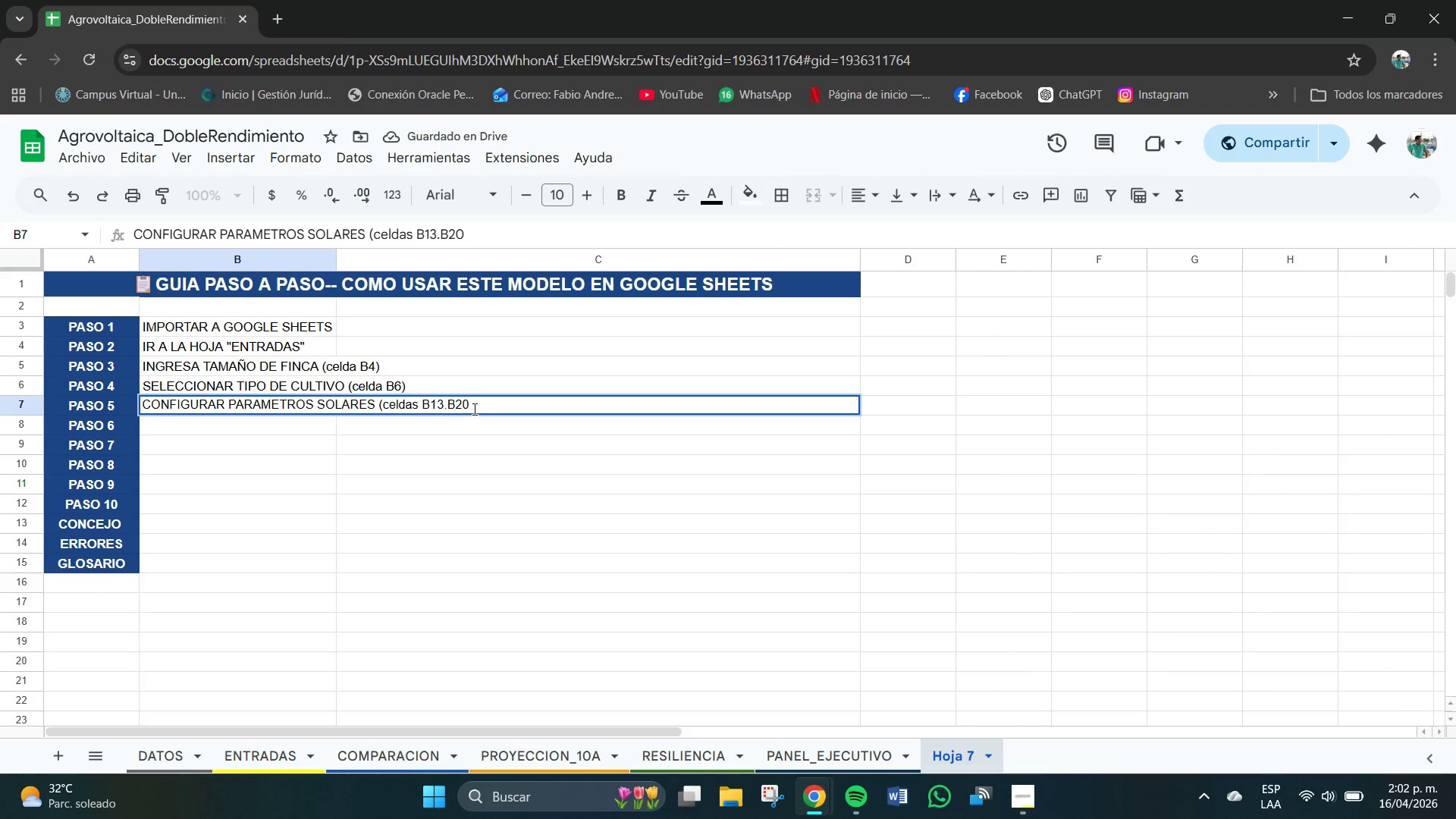 
key(Shift+9)
 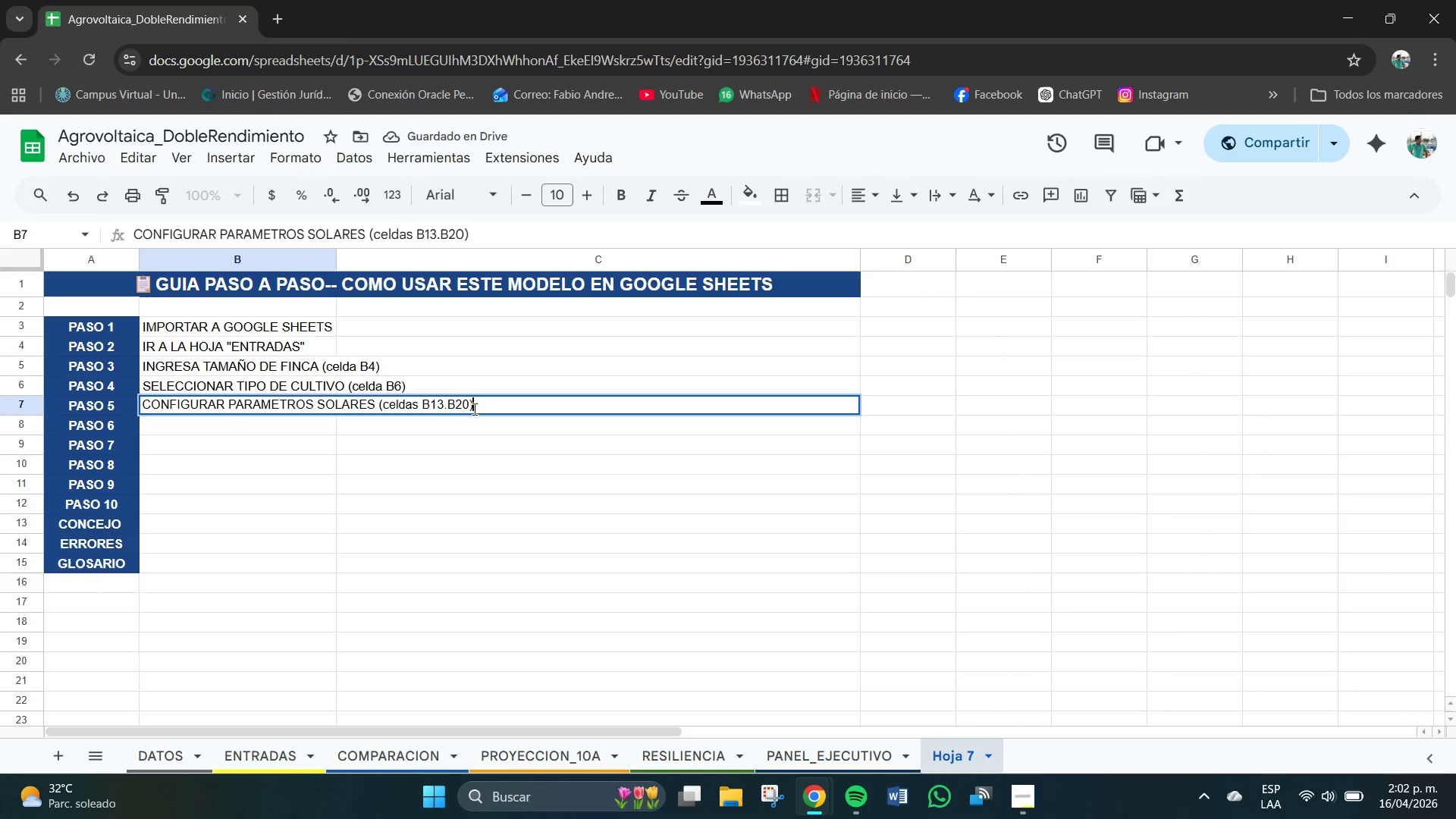 
key(Enter)
 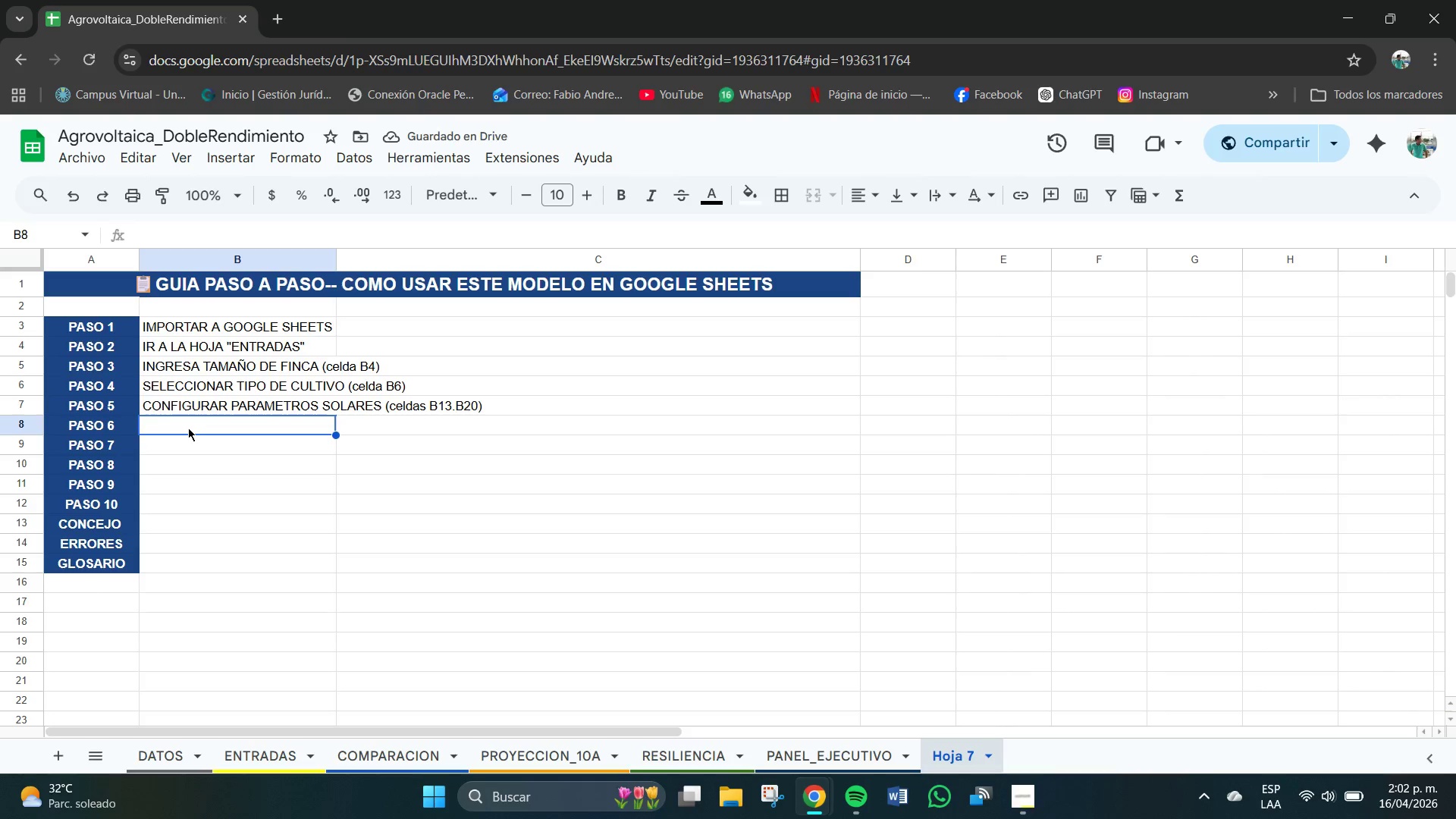 
wait(6.97)
 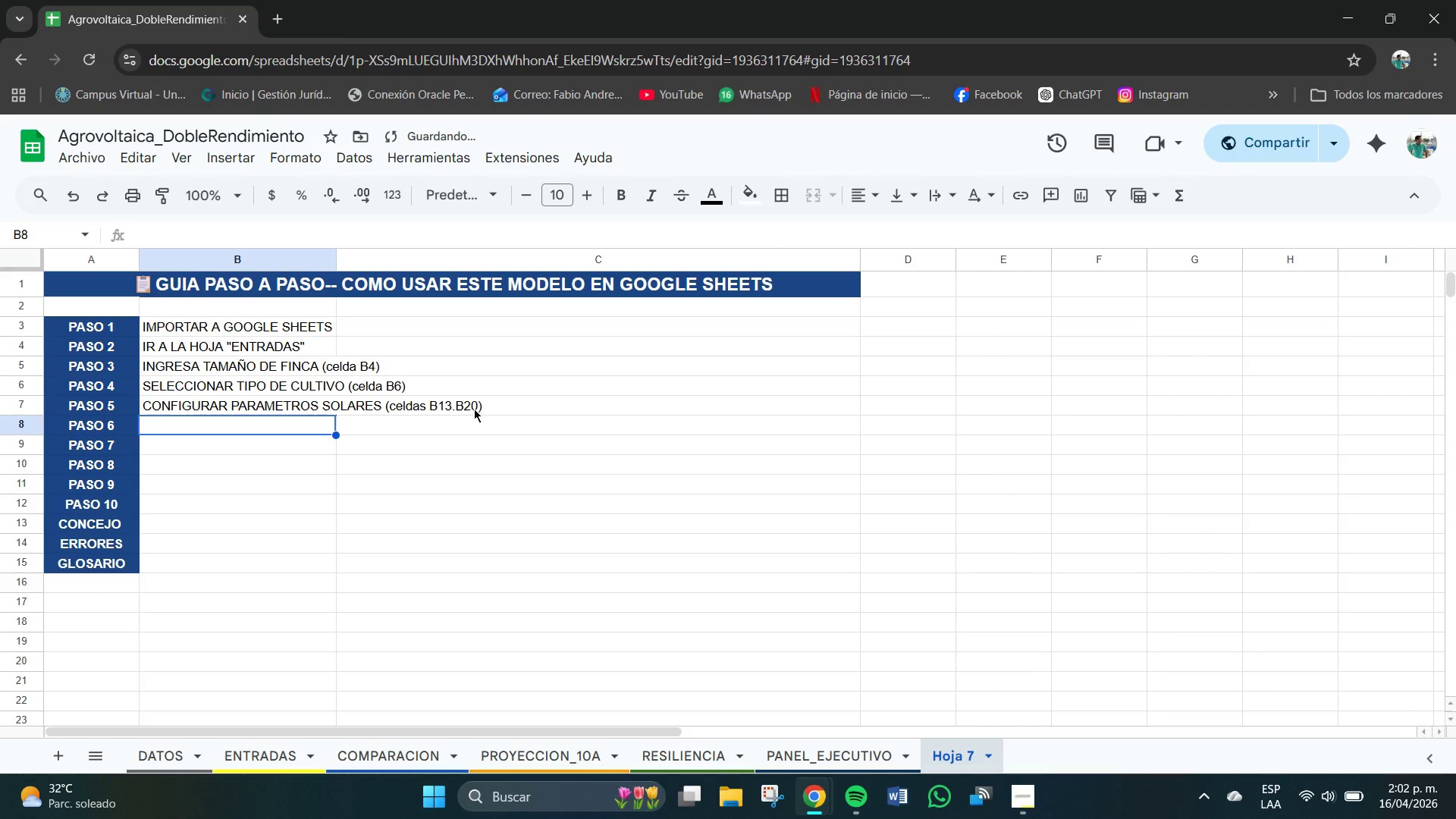 
left_click([187, 428])
 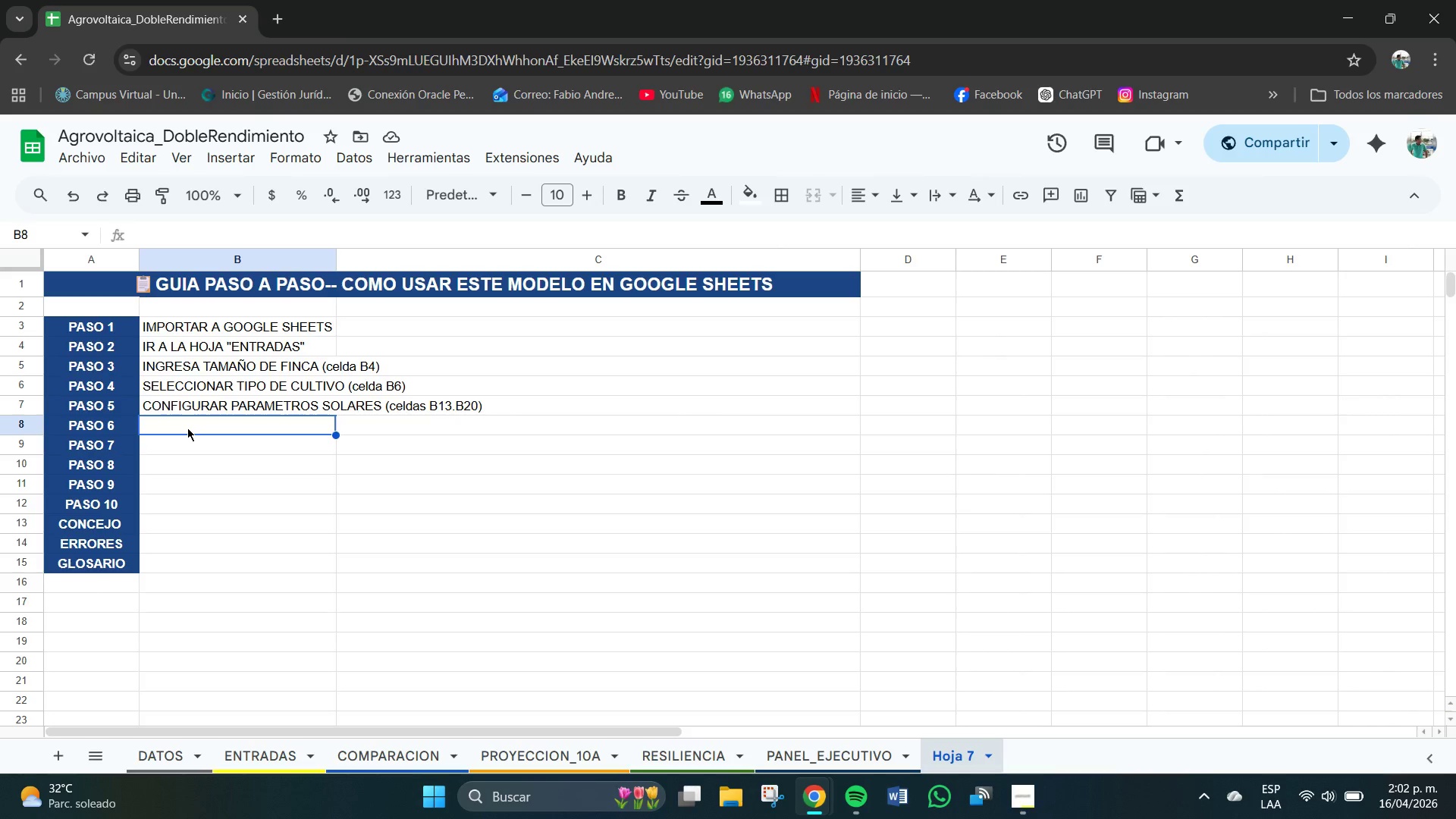 
type(AJUSTAR PARAMETROS FINANCIEROS)
 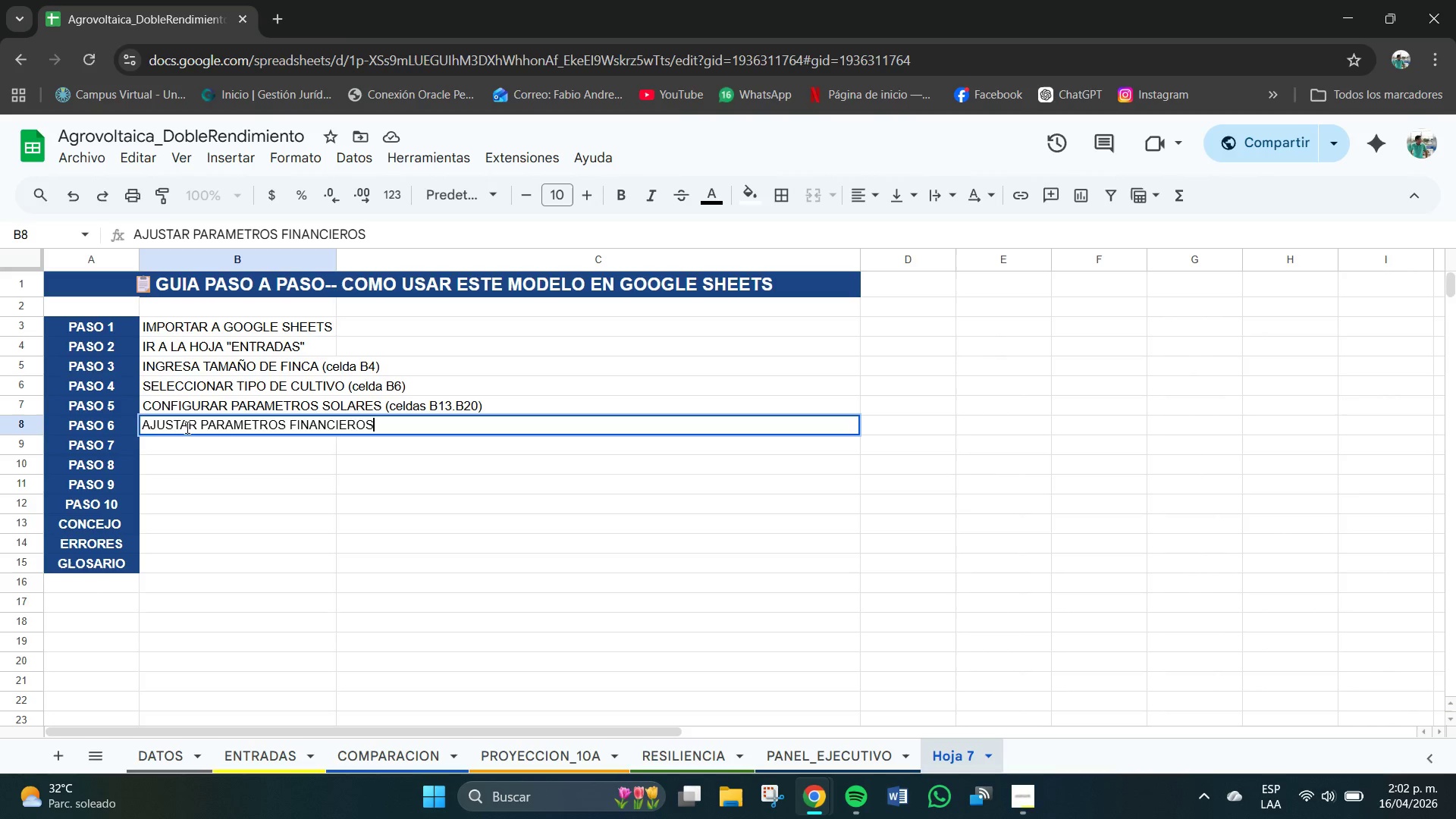 
type( *celdas B23-B32()
 